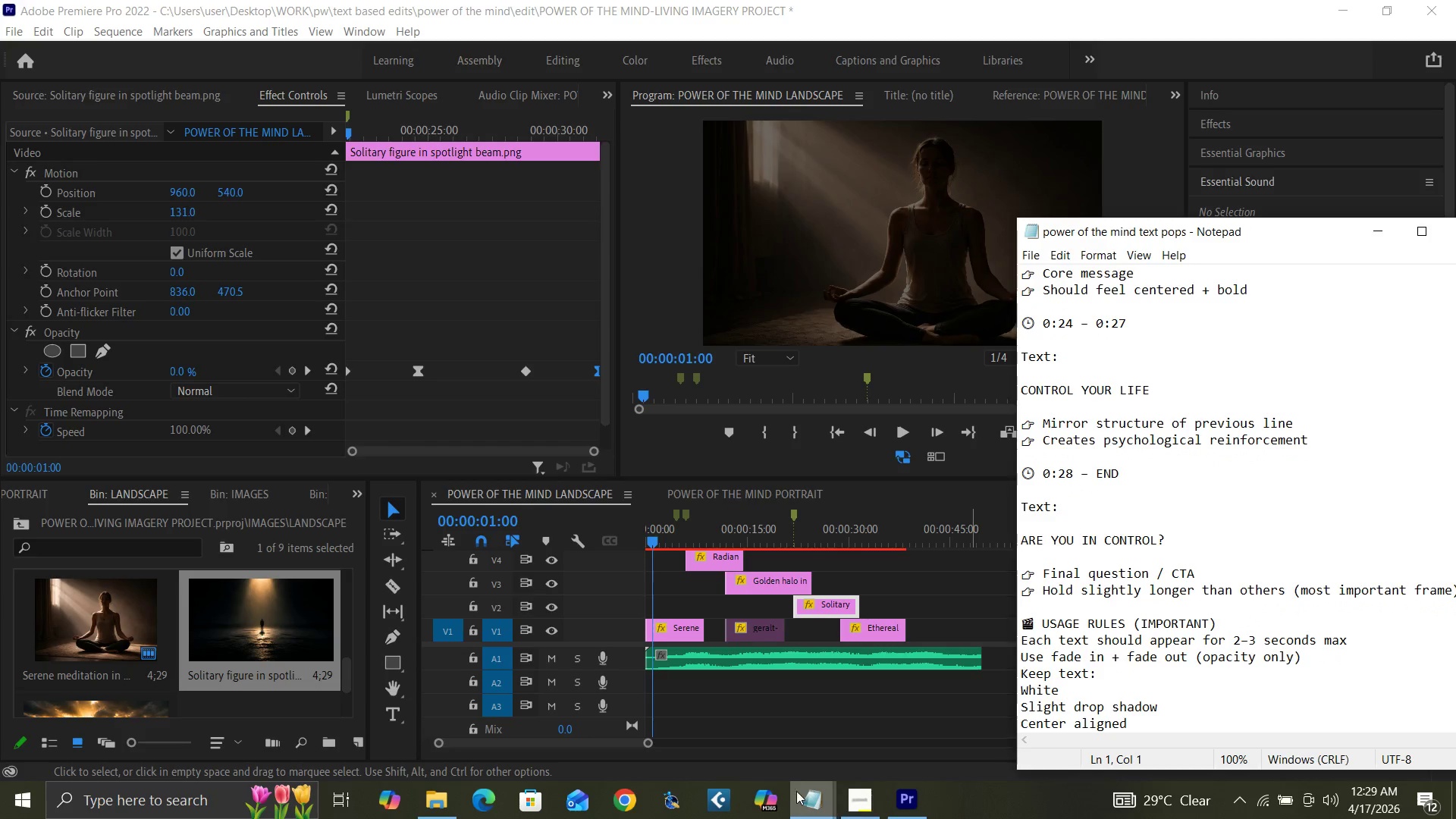 
left_click([833, 694])
 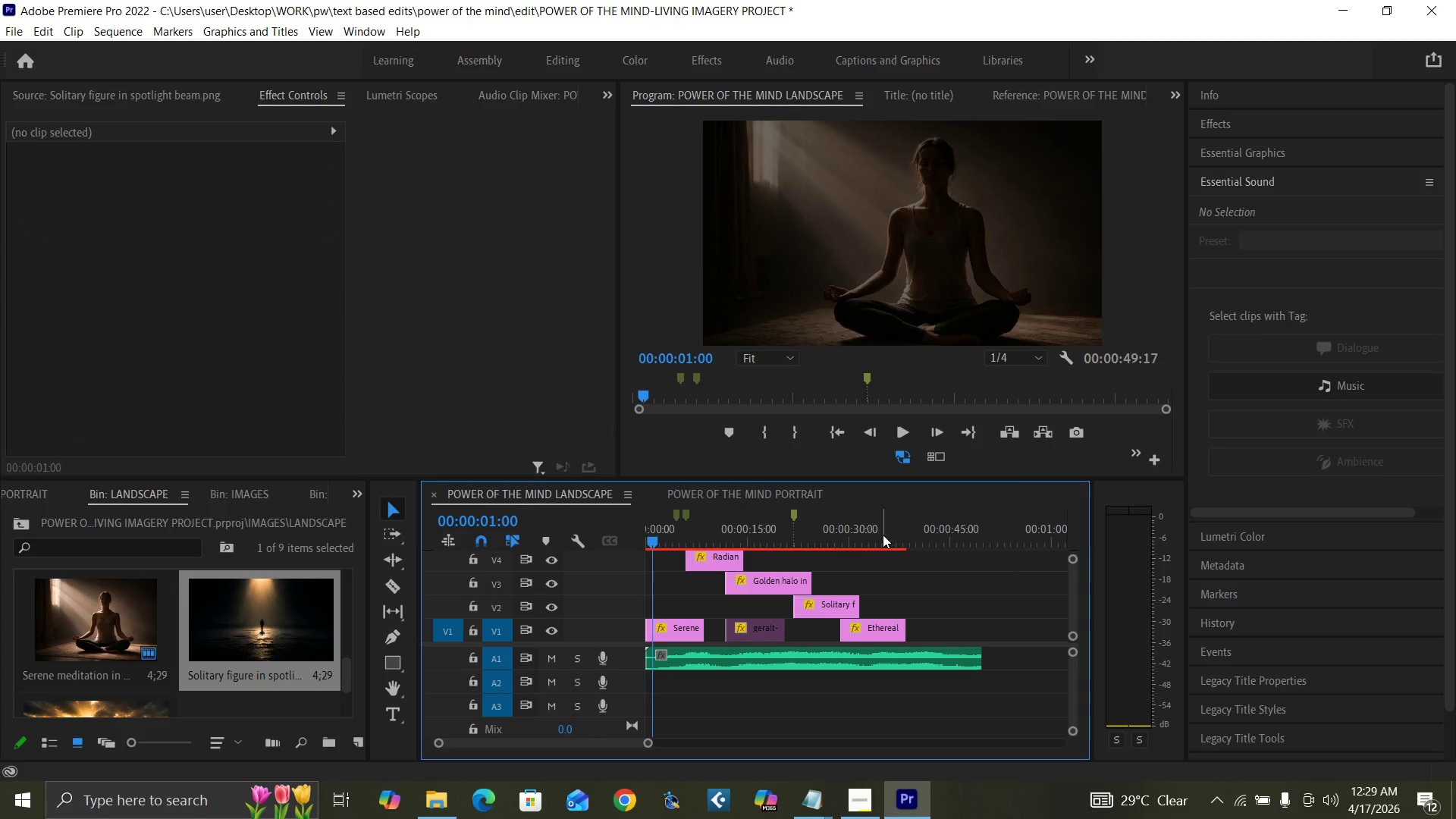 
left_click([857, 539])
 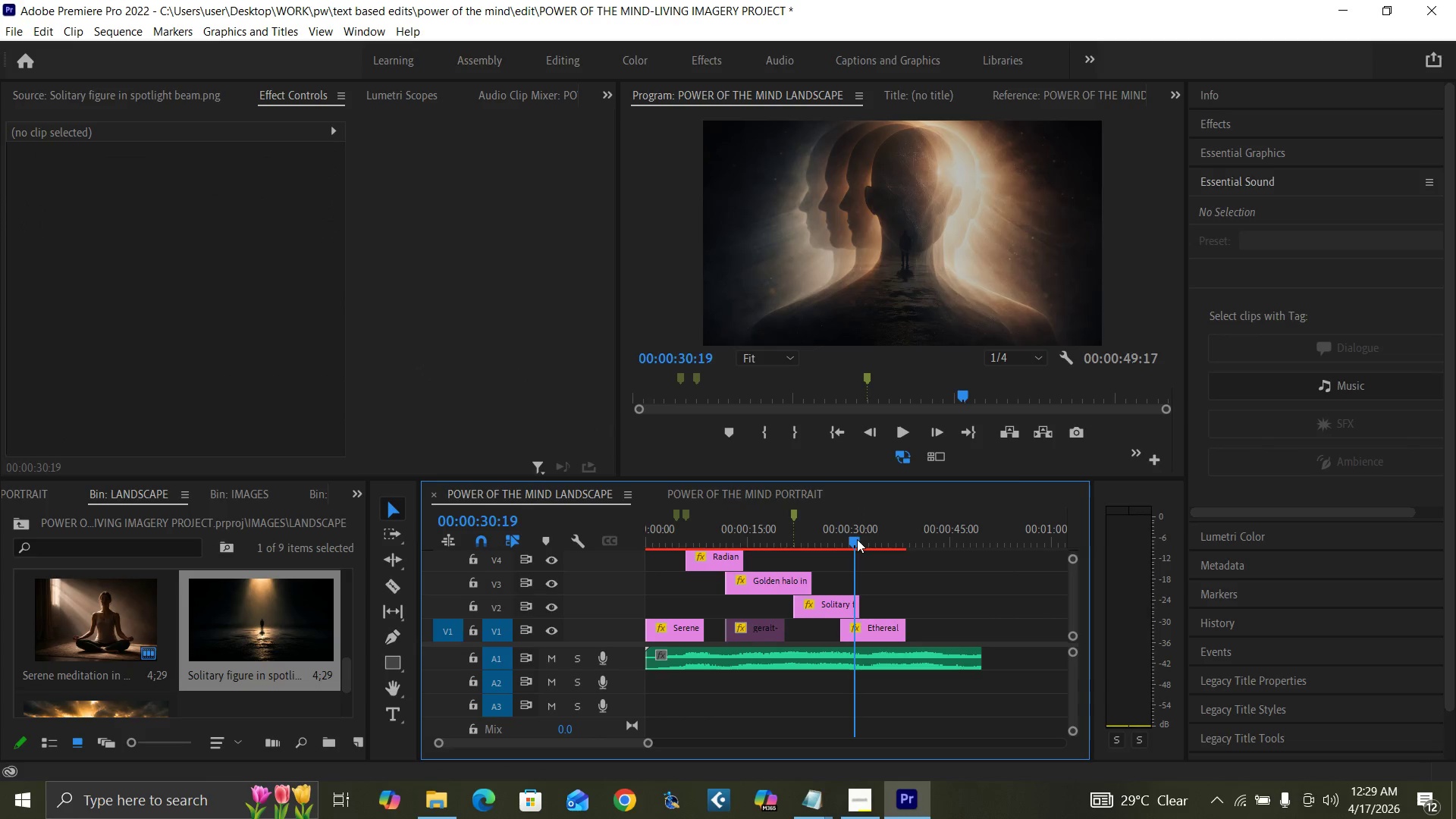 
key(Space)
 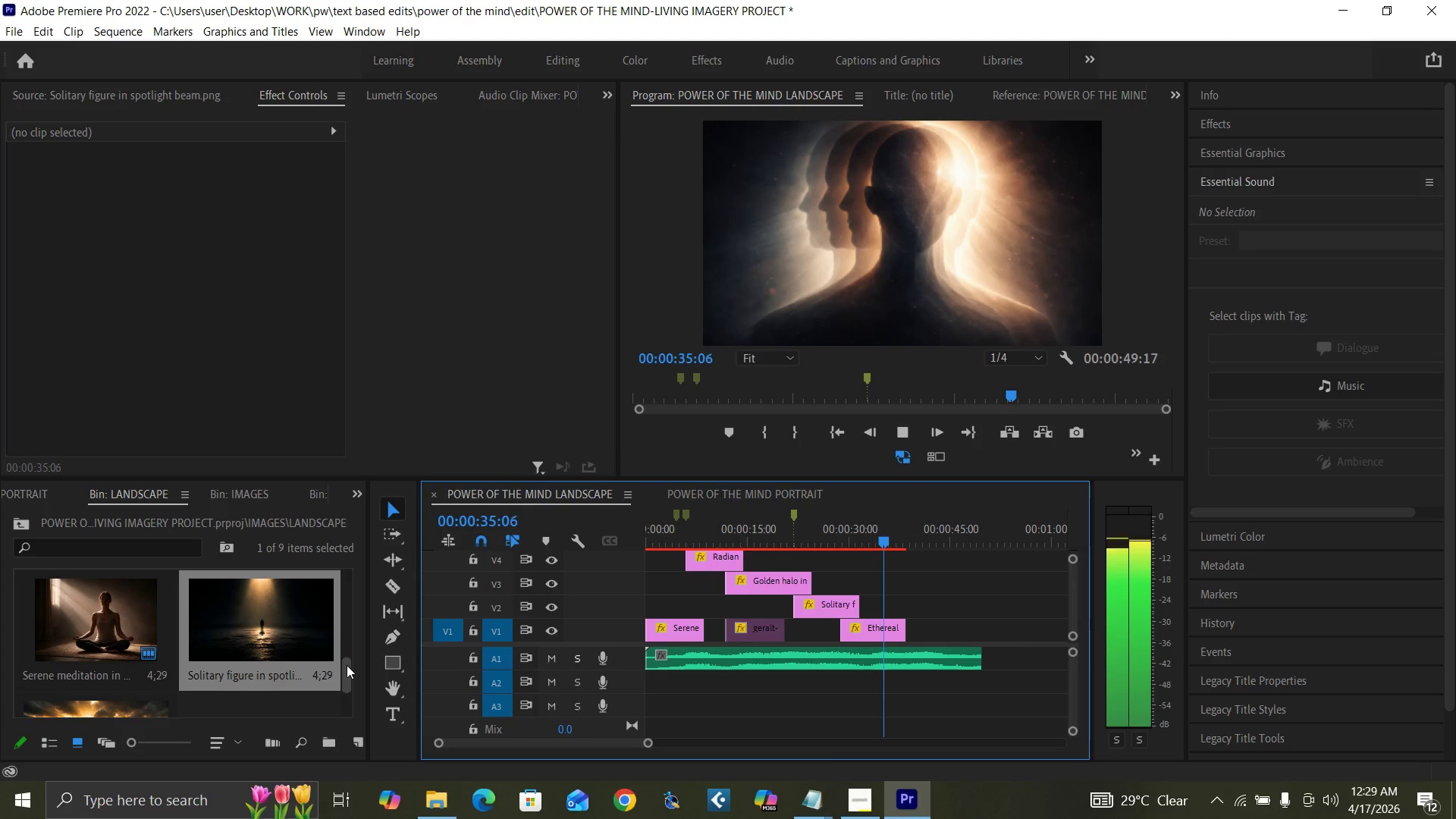 
wait(6.0)
 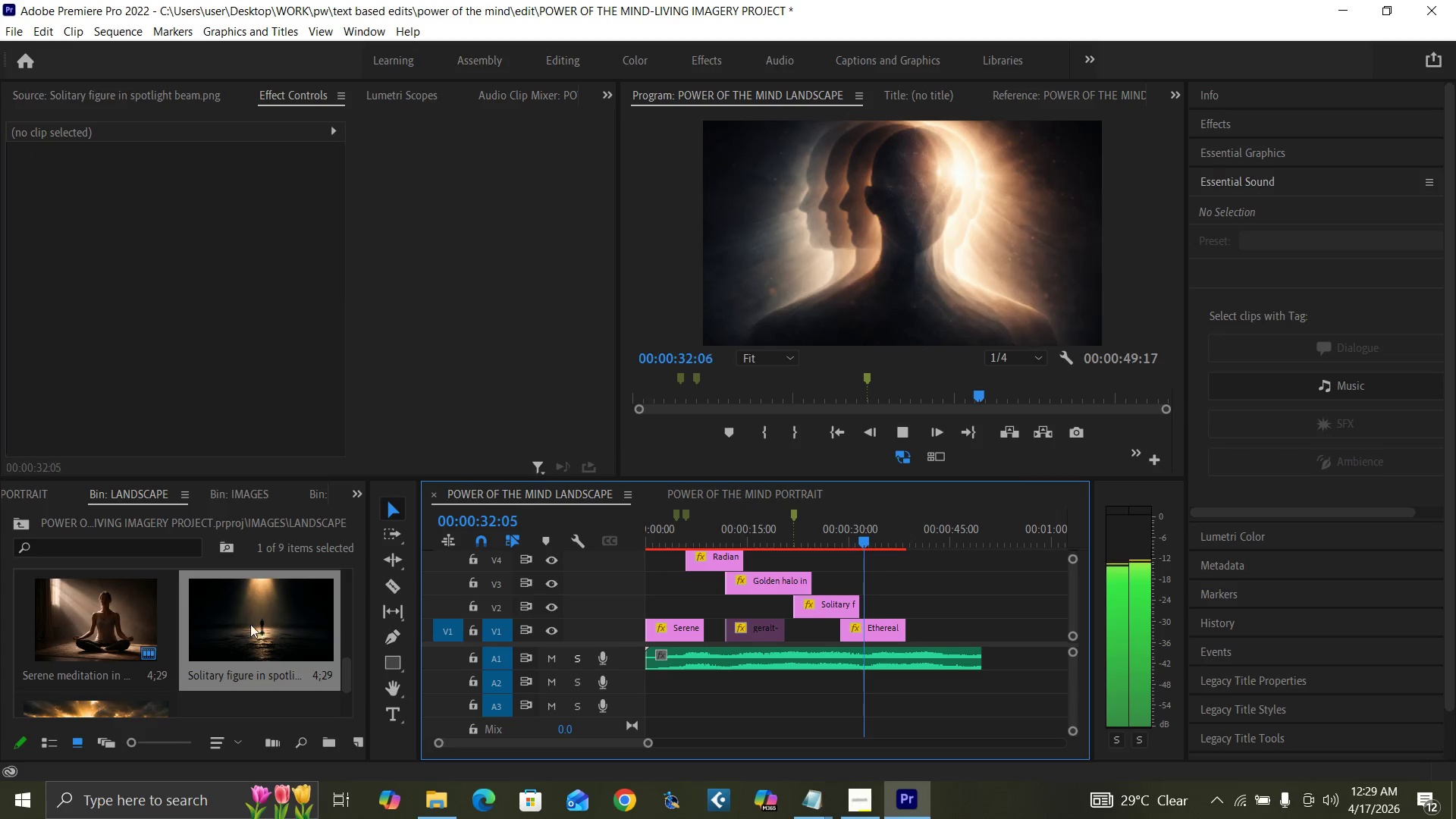 
left_click_drag(start_coordinate=[347, 678], to_coordinate=[351, 724])
 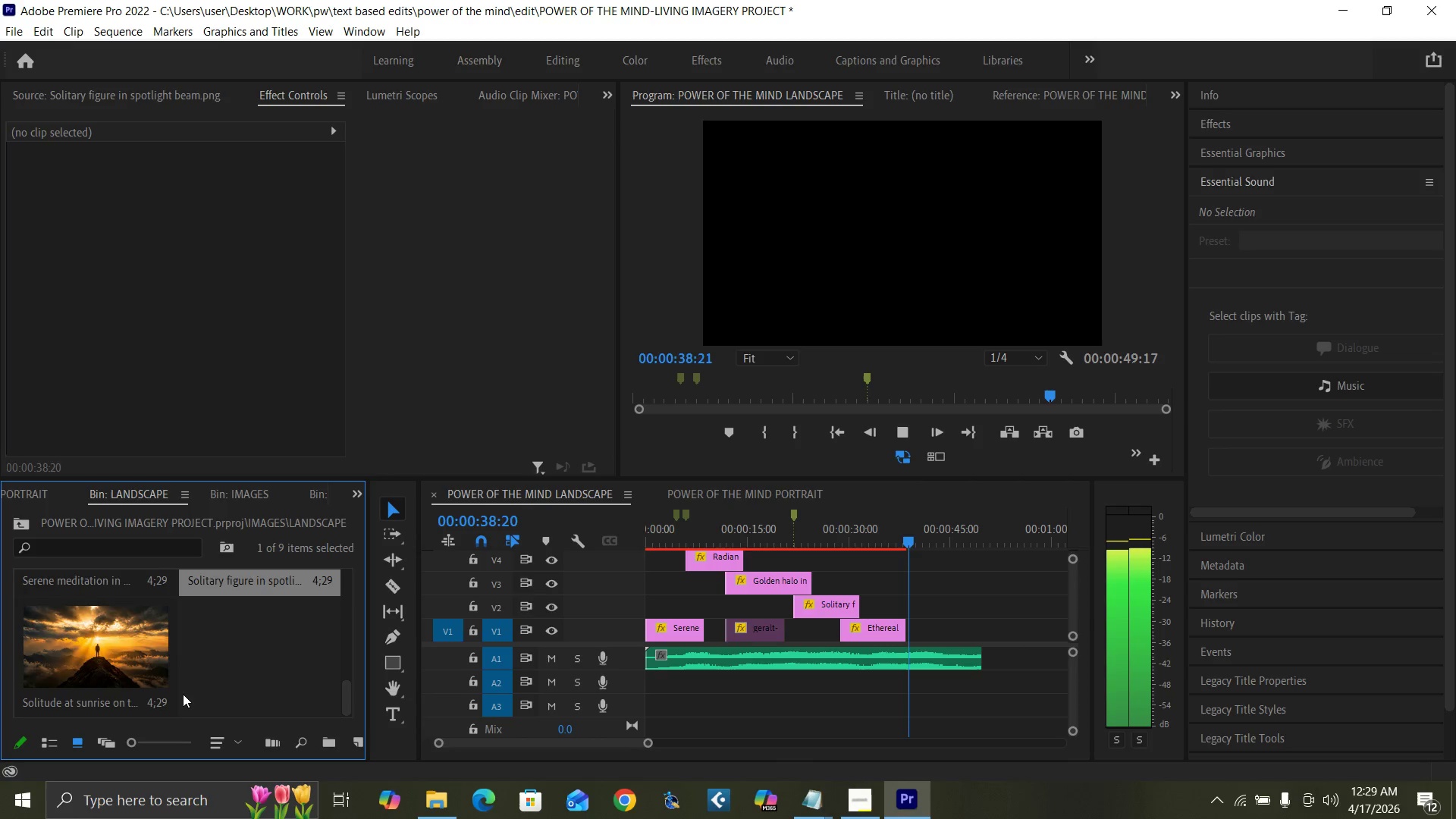 
key(Space)
 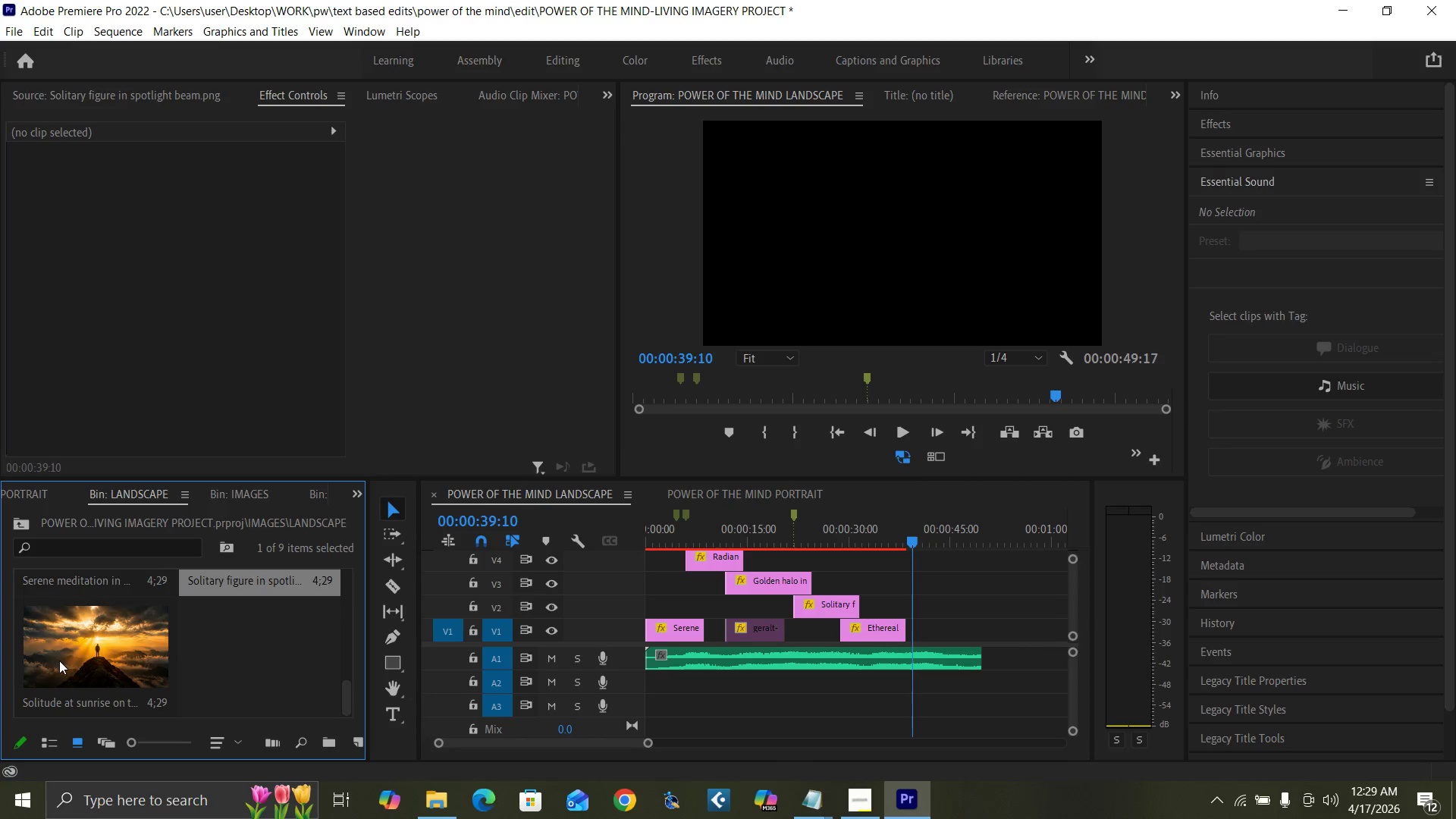 
left_click_drag(start_coordinate=[61, 661], to_coordinate=[932, 621])
 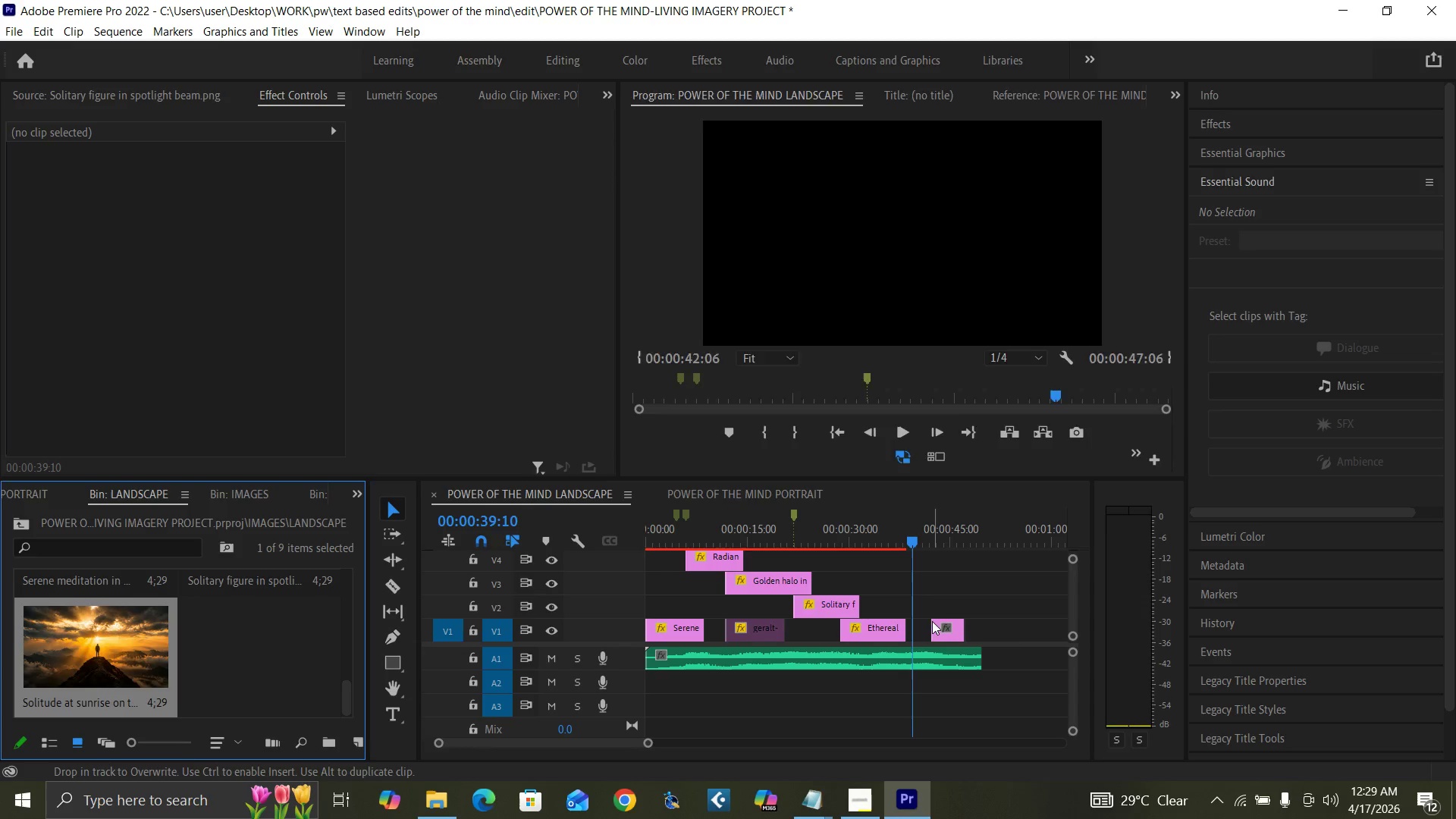 
key(Space)
 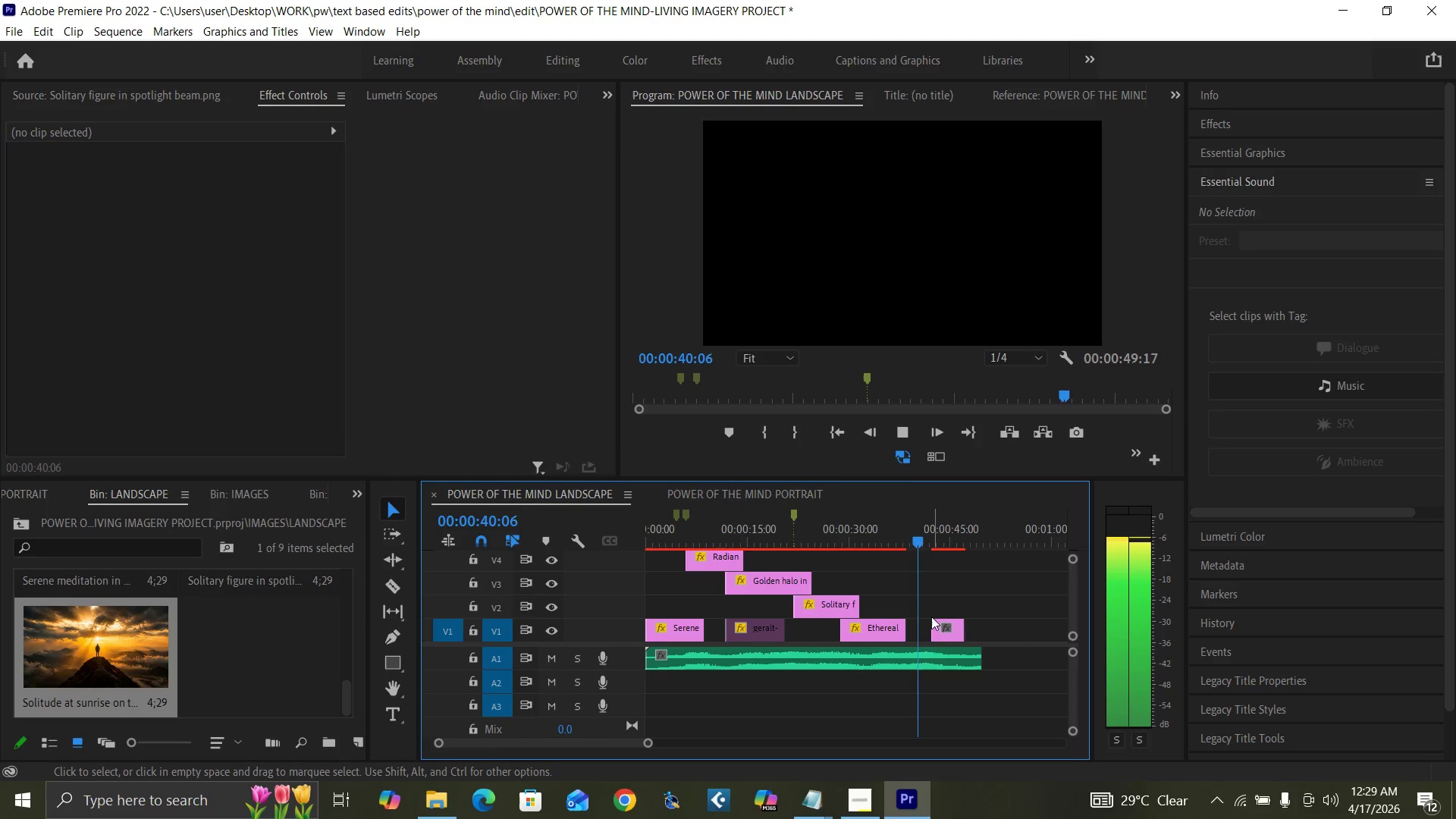 
key(Equal)
 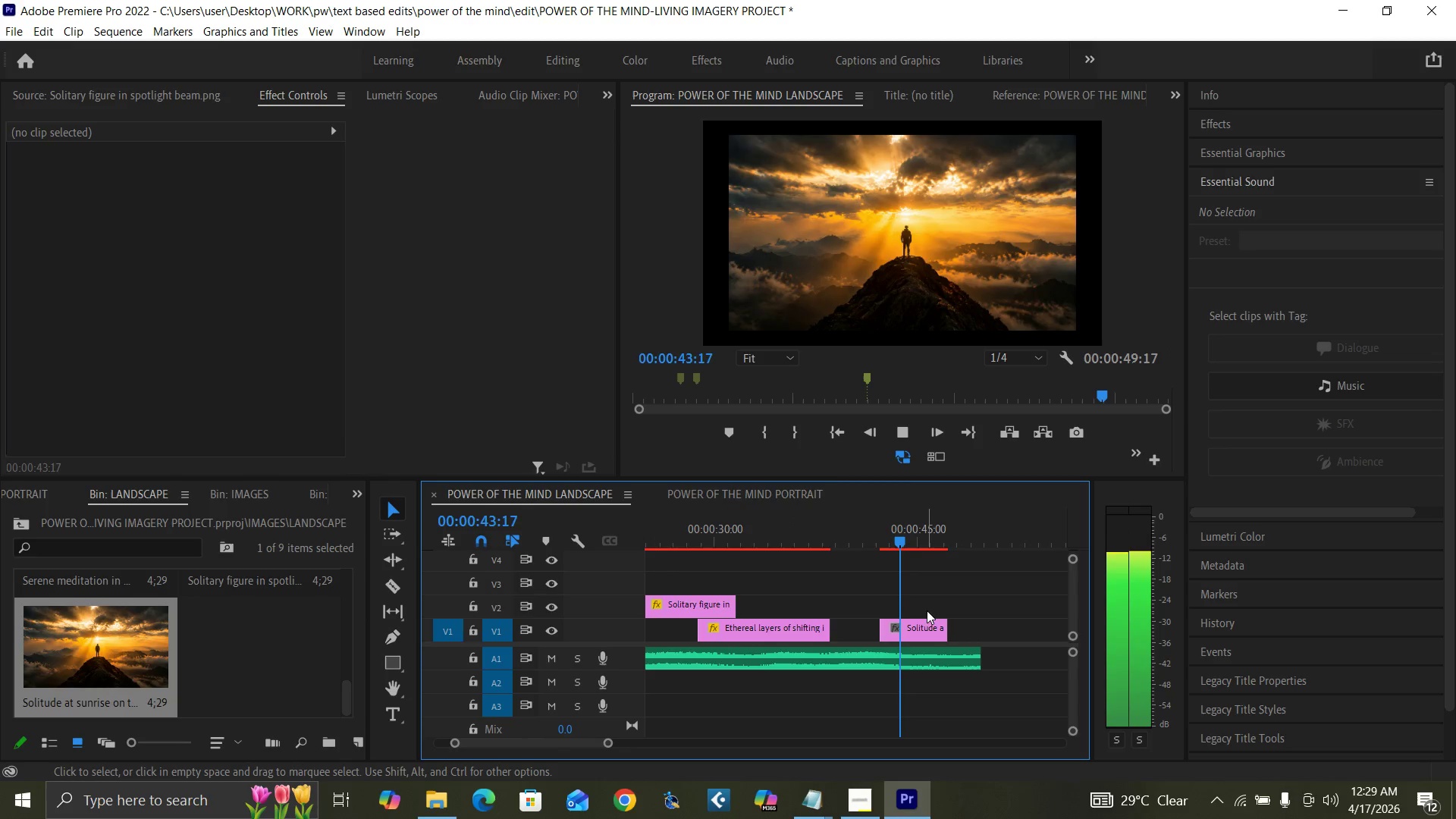 
key(Space)
 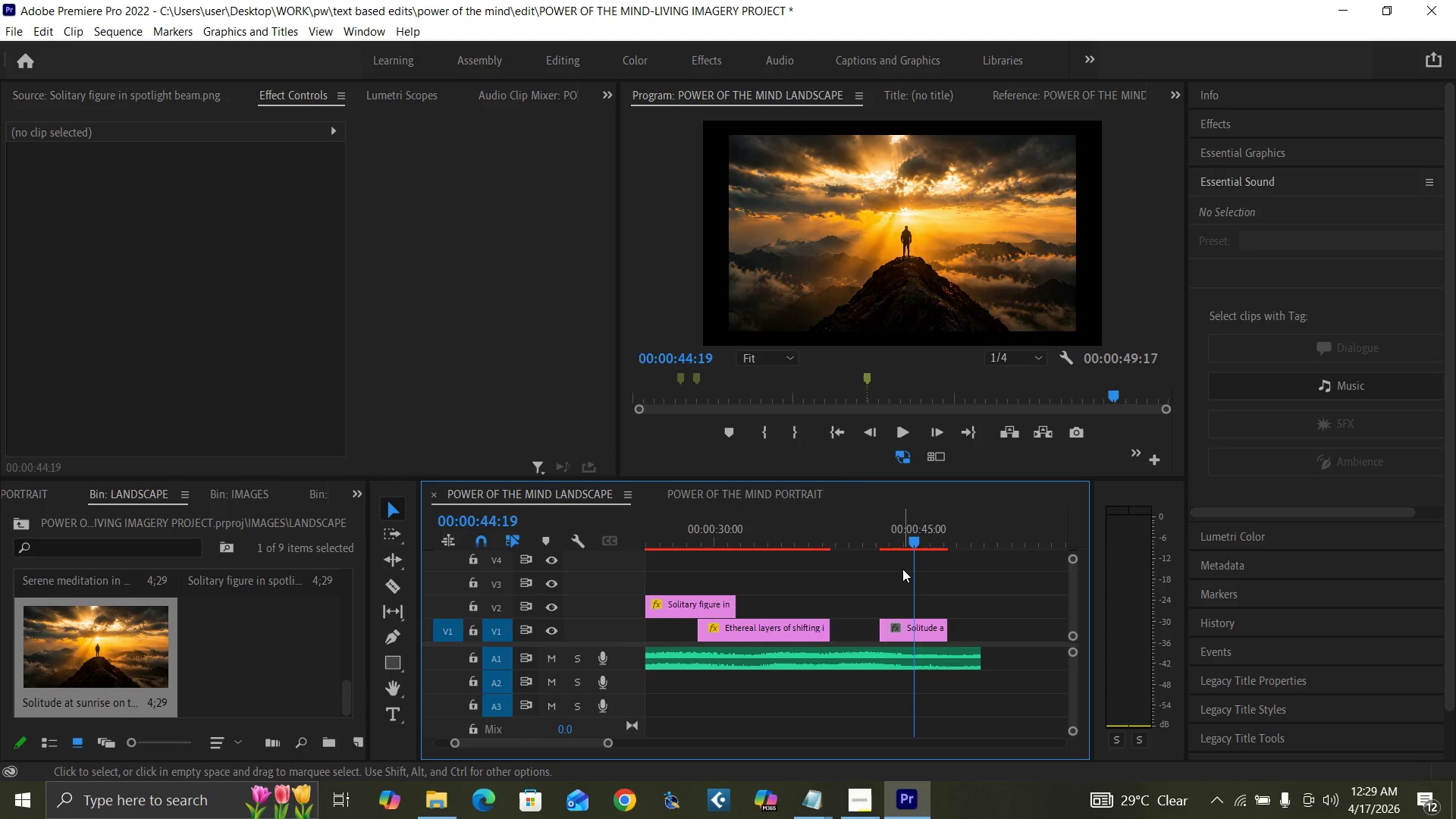 
key(Space)
 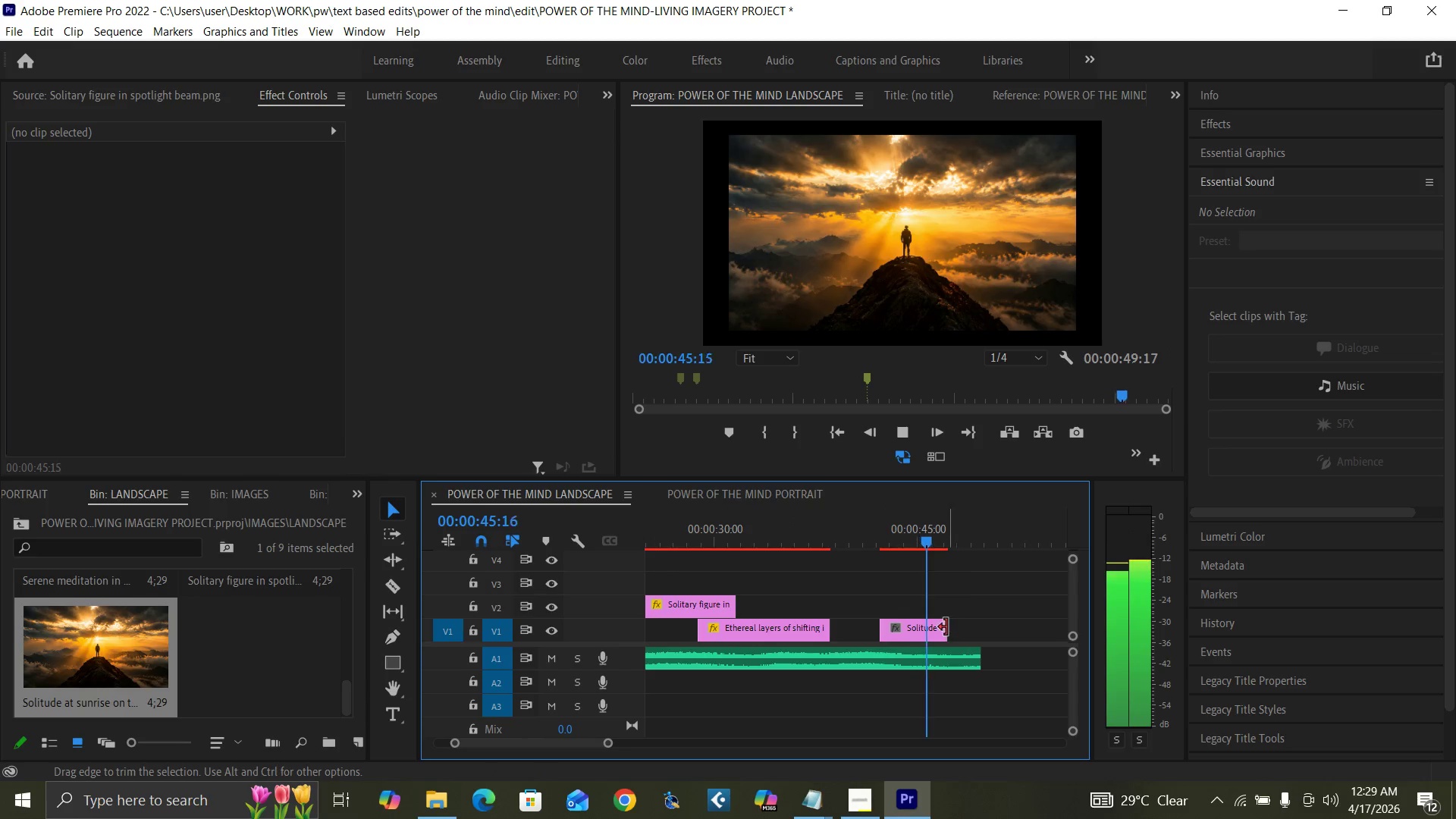 
left_click_drag(start_coordinate=[946, 627], to_coordinate=[977, 635])
 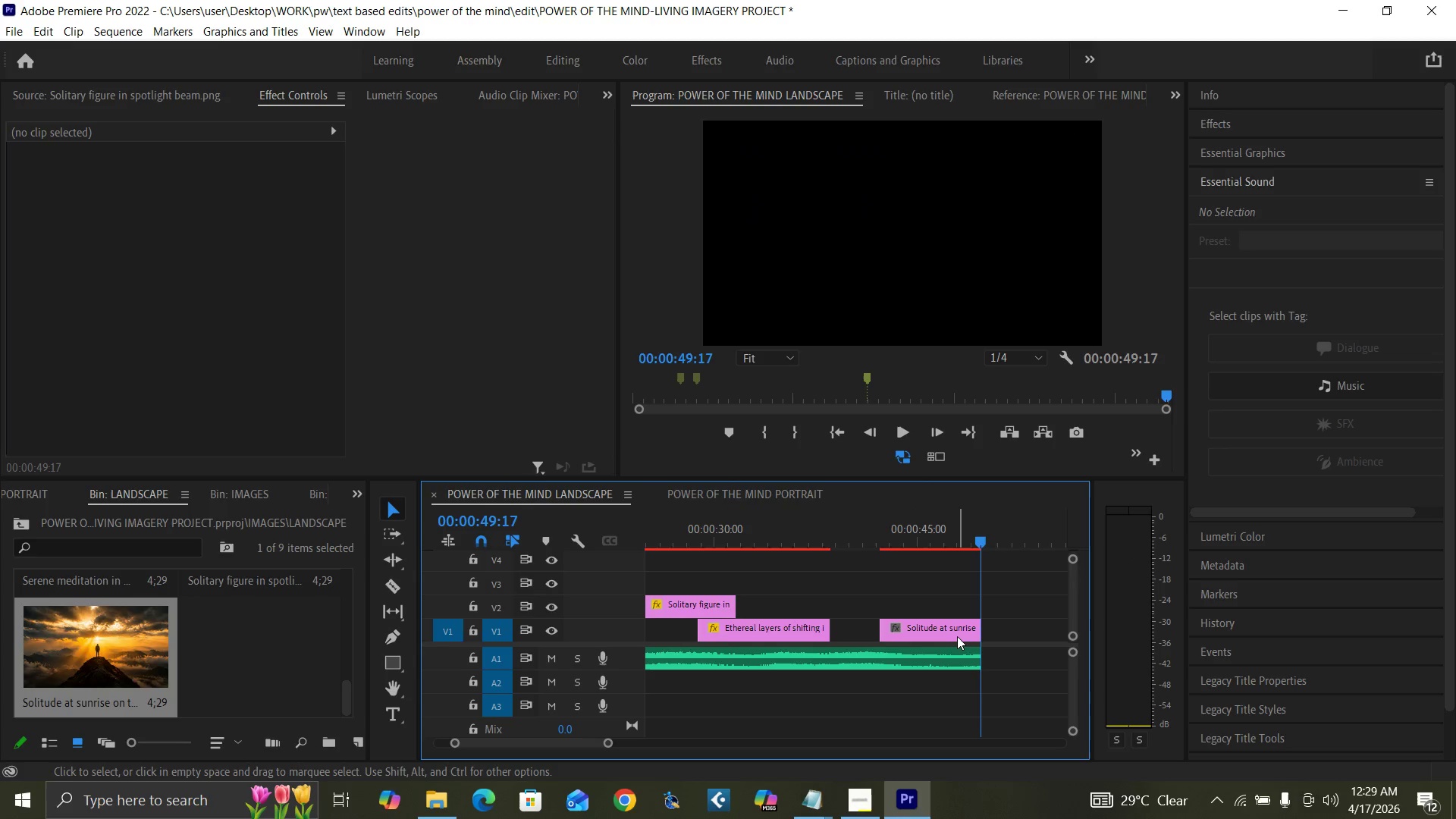 
left_click_drag(start_coordinate=[977, 659], to_coordinate=[1009, 671])
 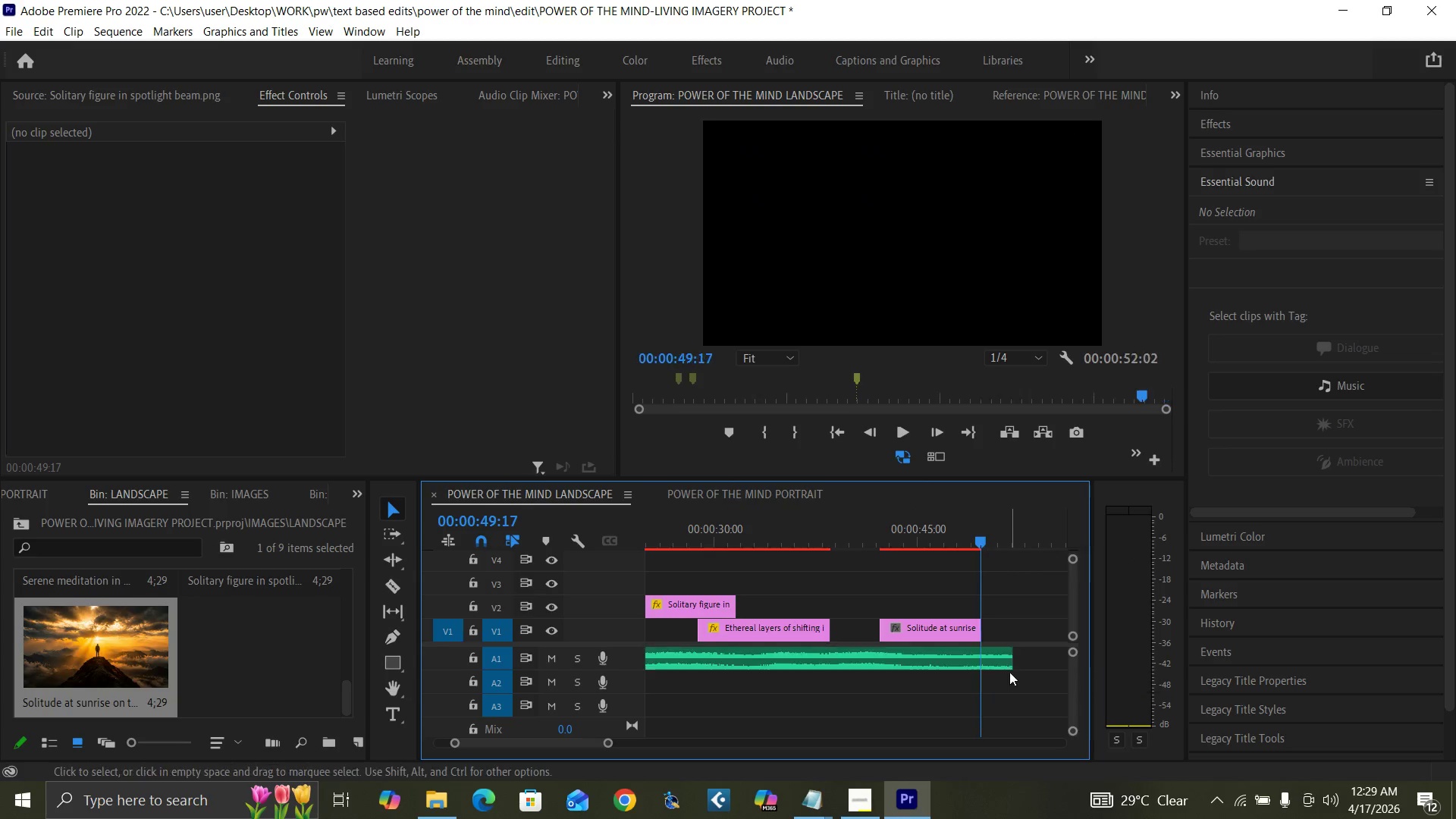 
key(Space)
 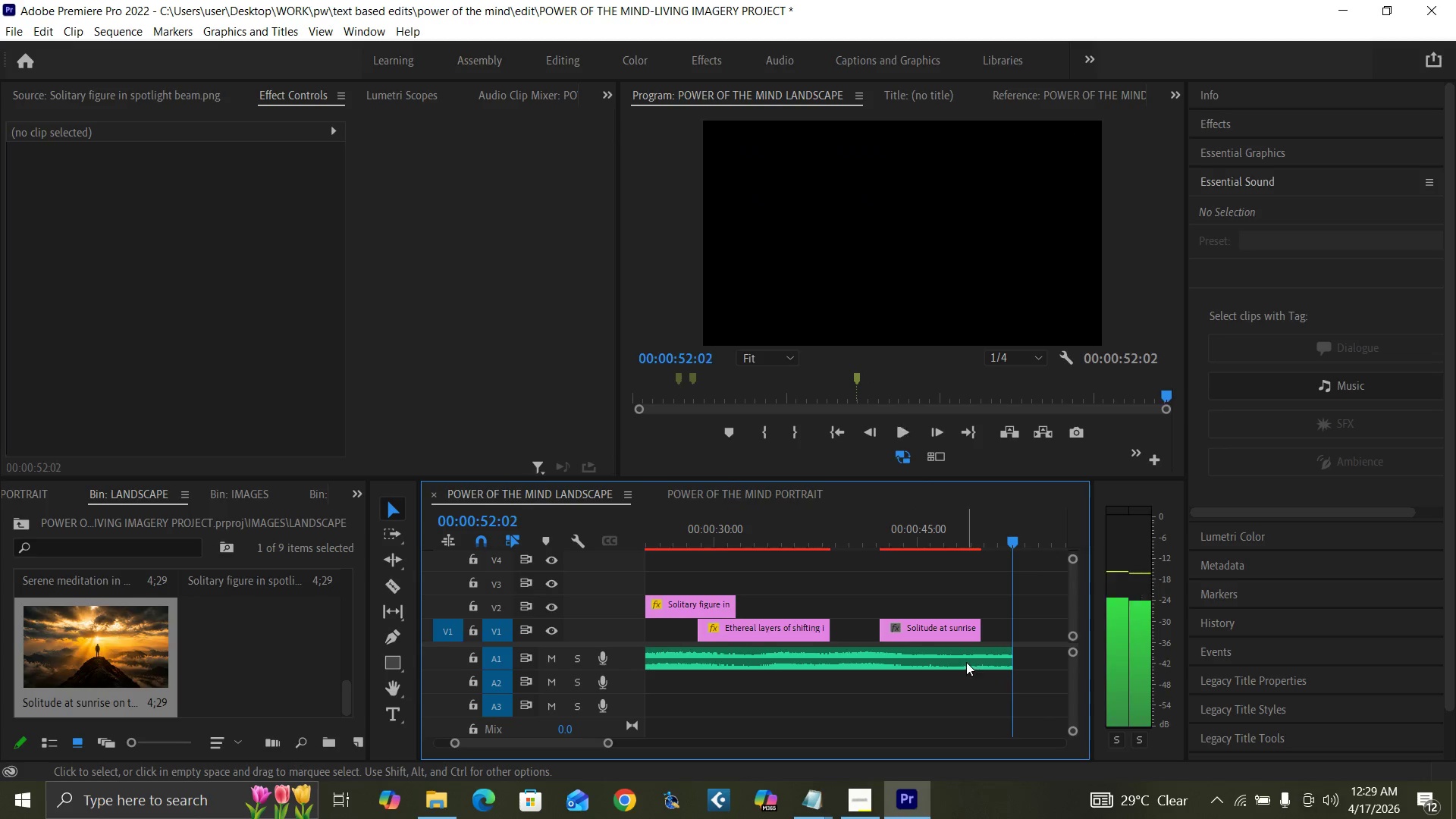 
left_click_drag(start_coordinate=[1012, 651], to_coordinate=[1027, 657])
 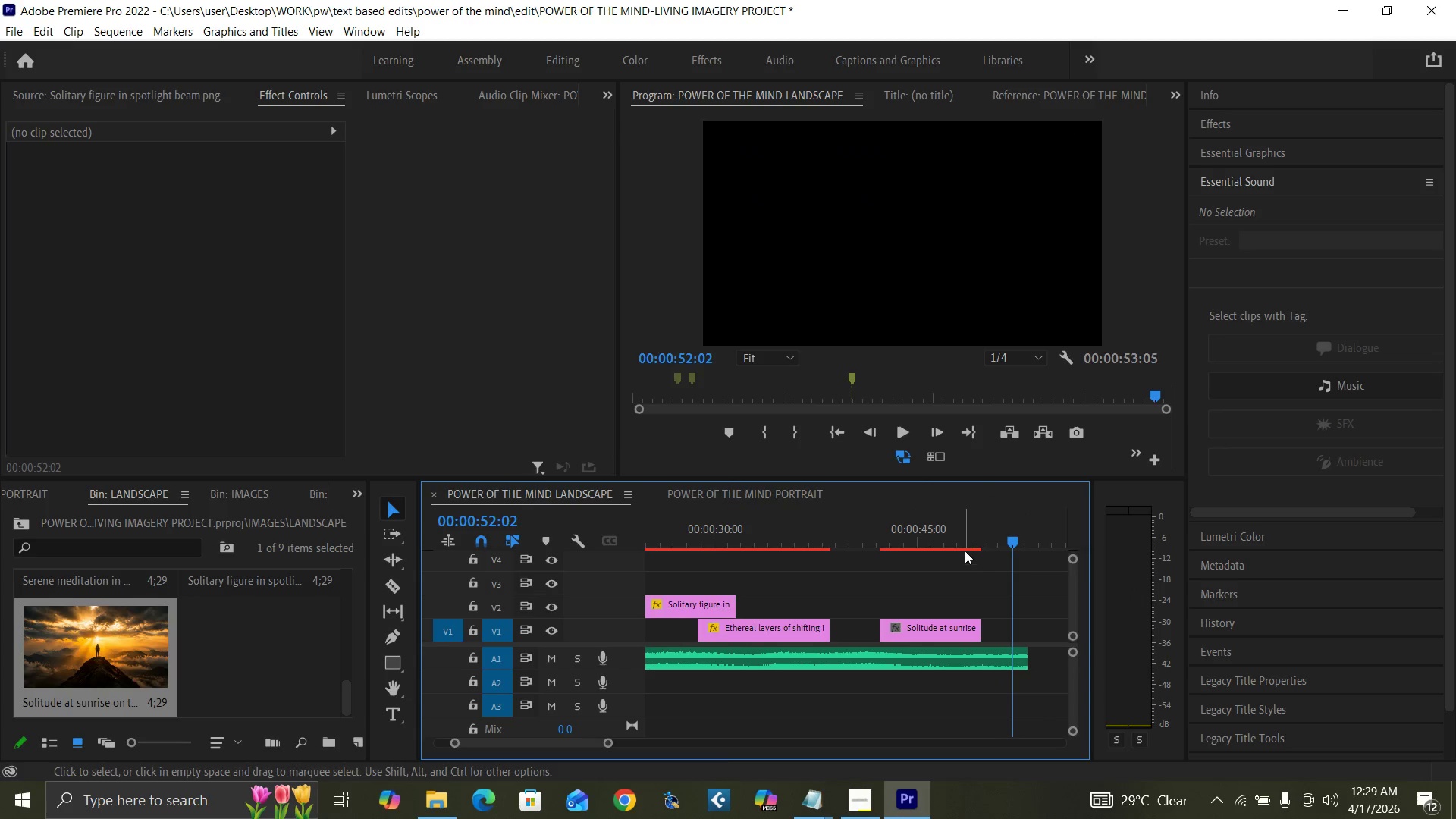 
left_click([970, 537])
 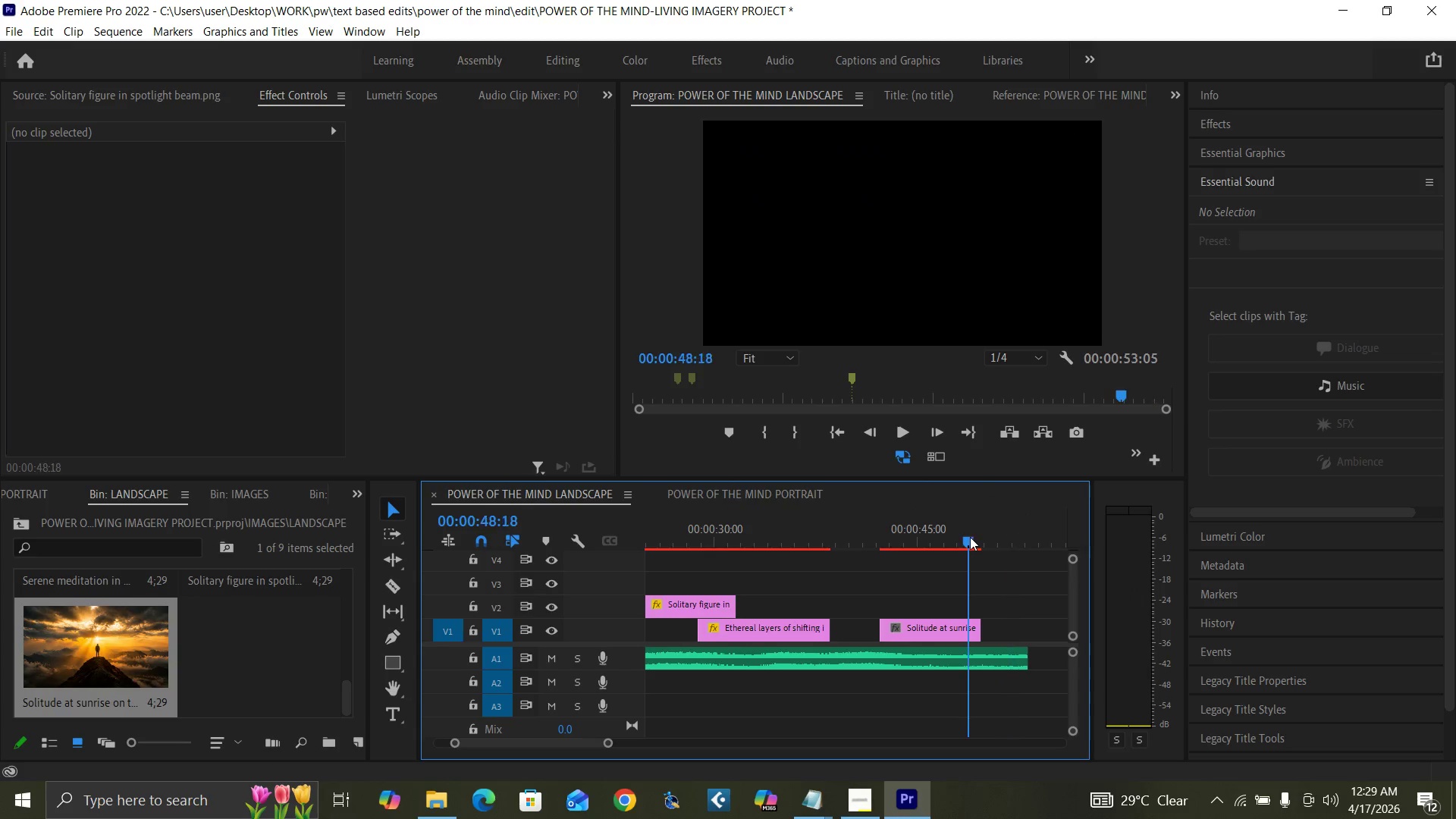 
key(Space)
 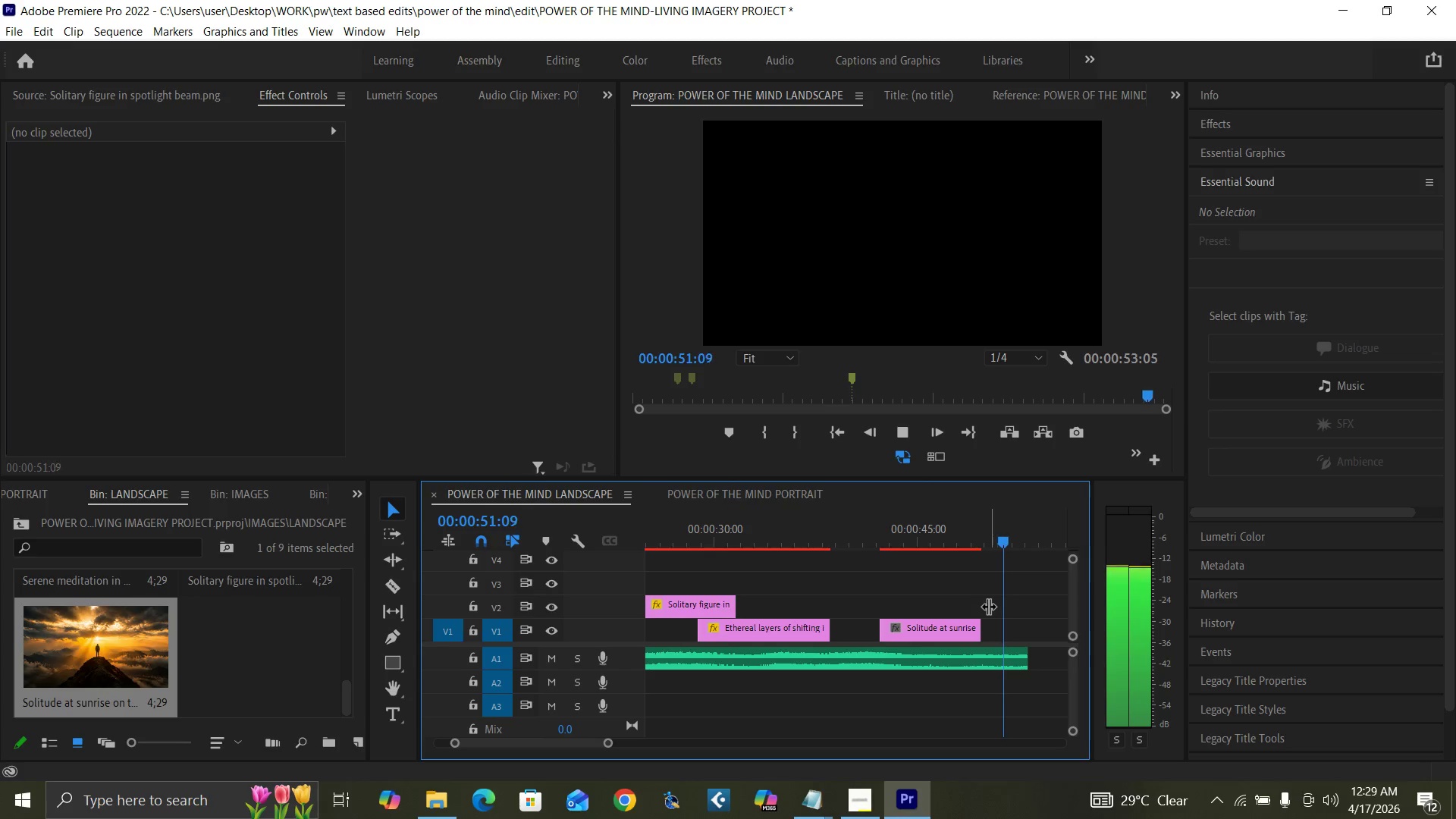 
key(Space)
 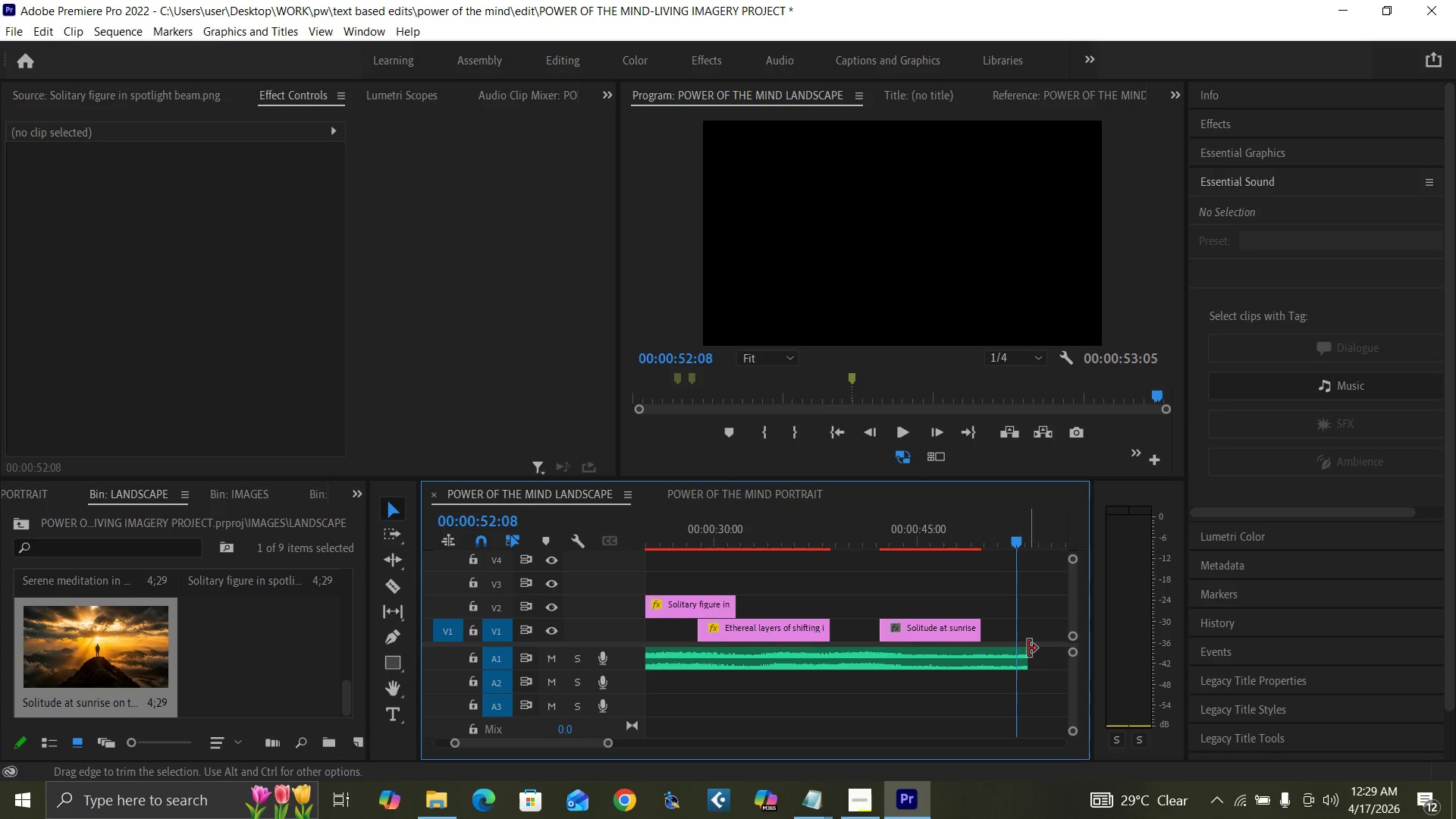 
left_click_drag(start_coordinate=[1028, 648], to_coordinate=[1018, 649])
 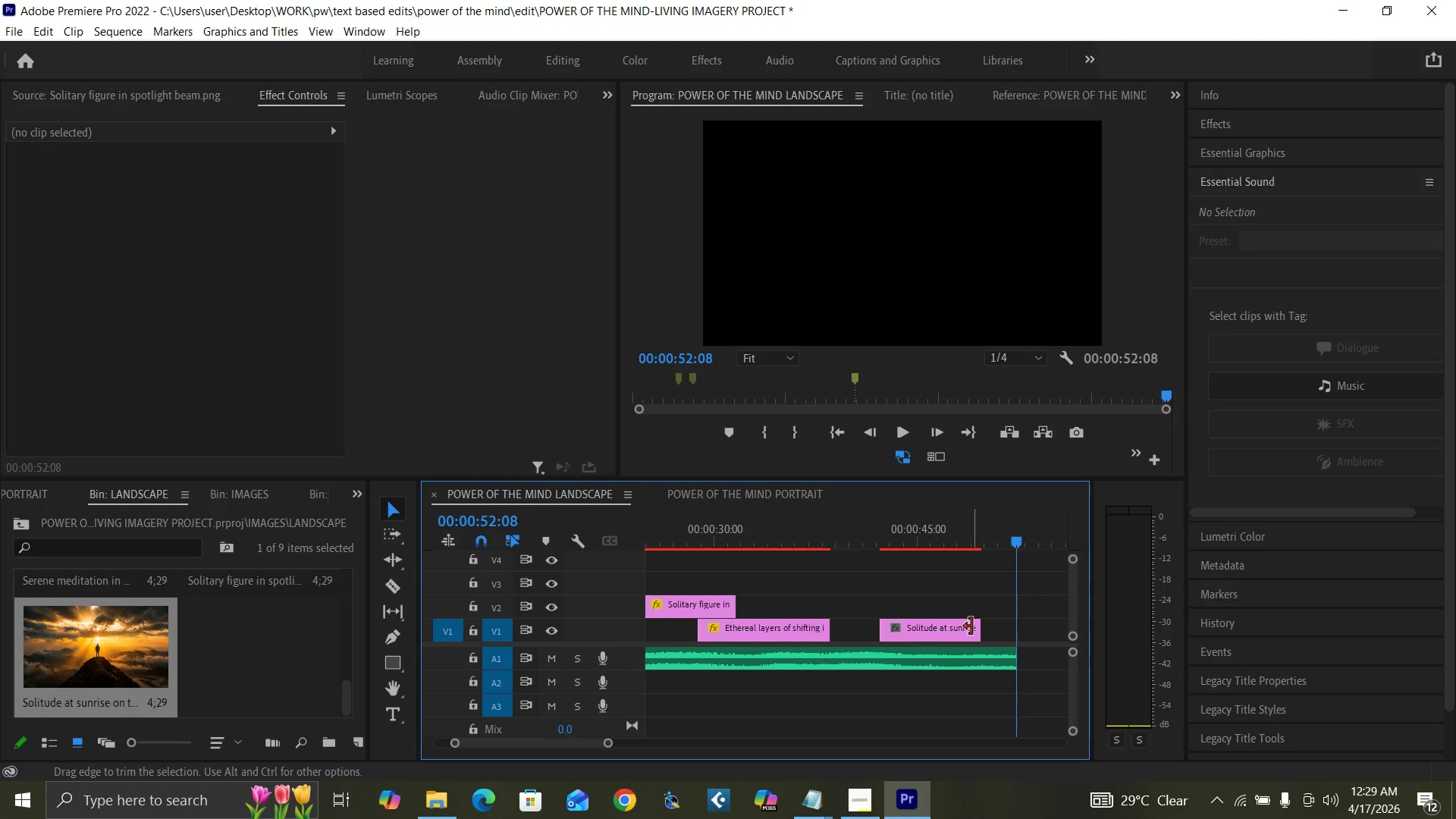 
left_click_drag(start_coordinate=[971, 626], to_coordinate=[1006, 641])
 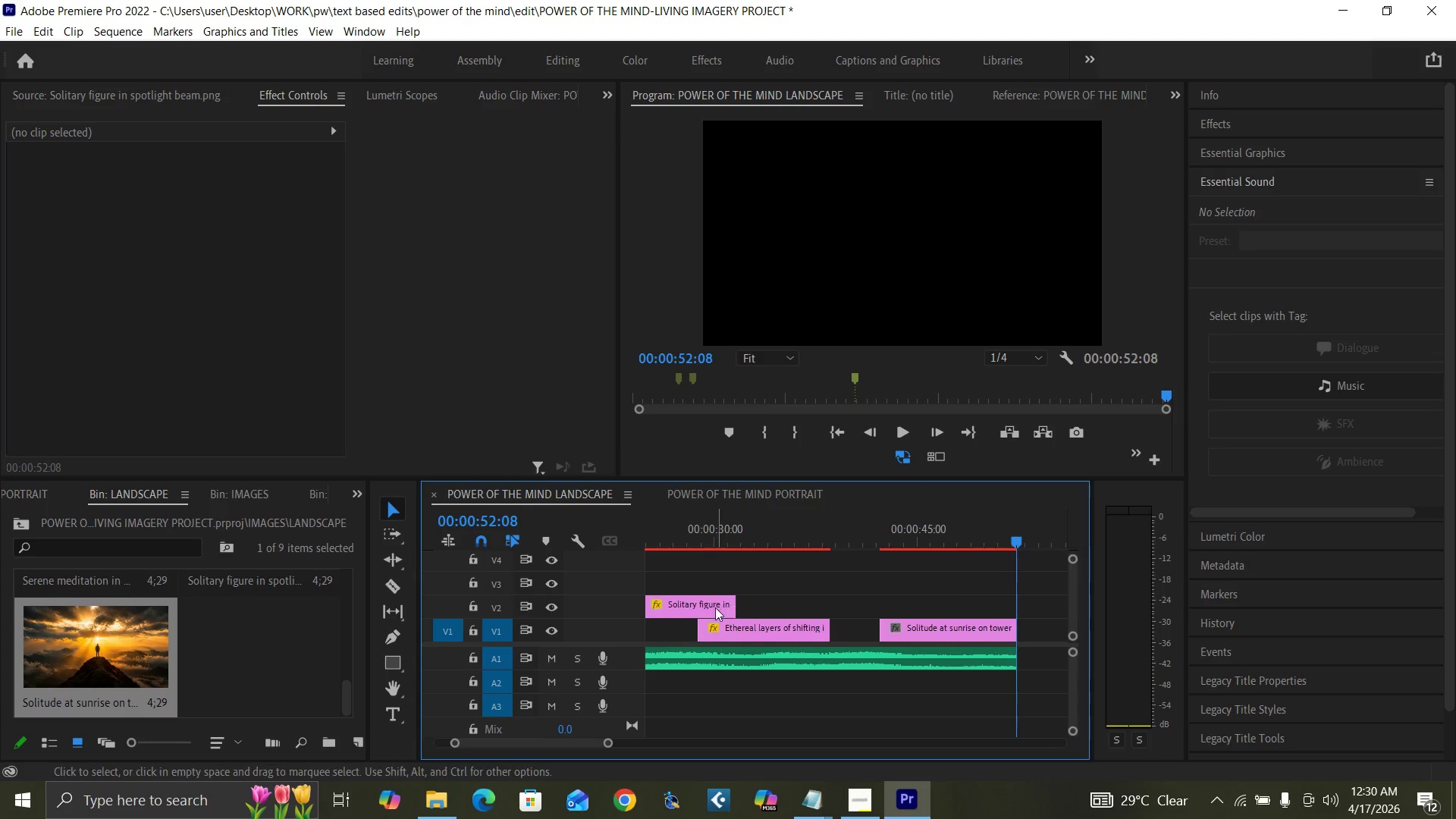 
left_click_drag(start_coordinate=[902, 628], to_coordinate=[903, 613])
 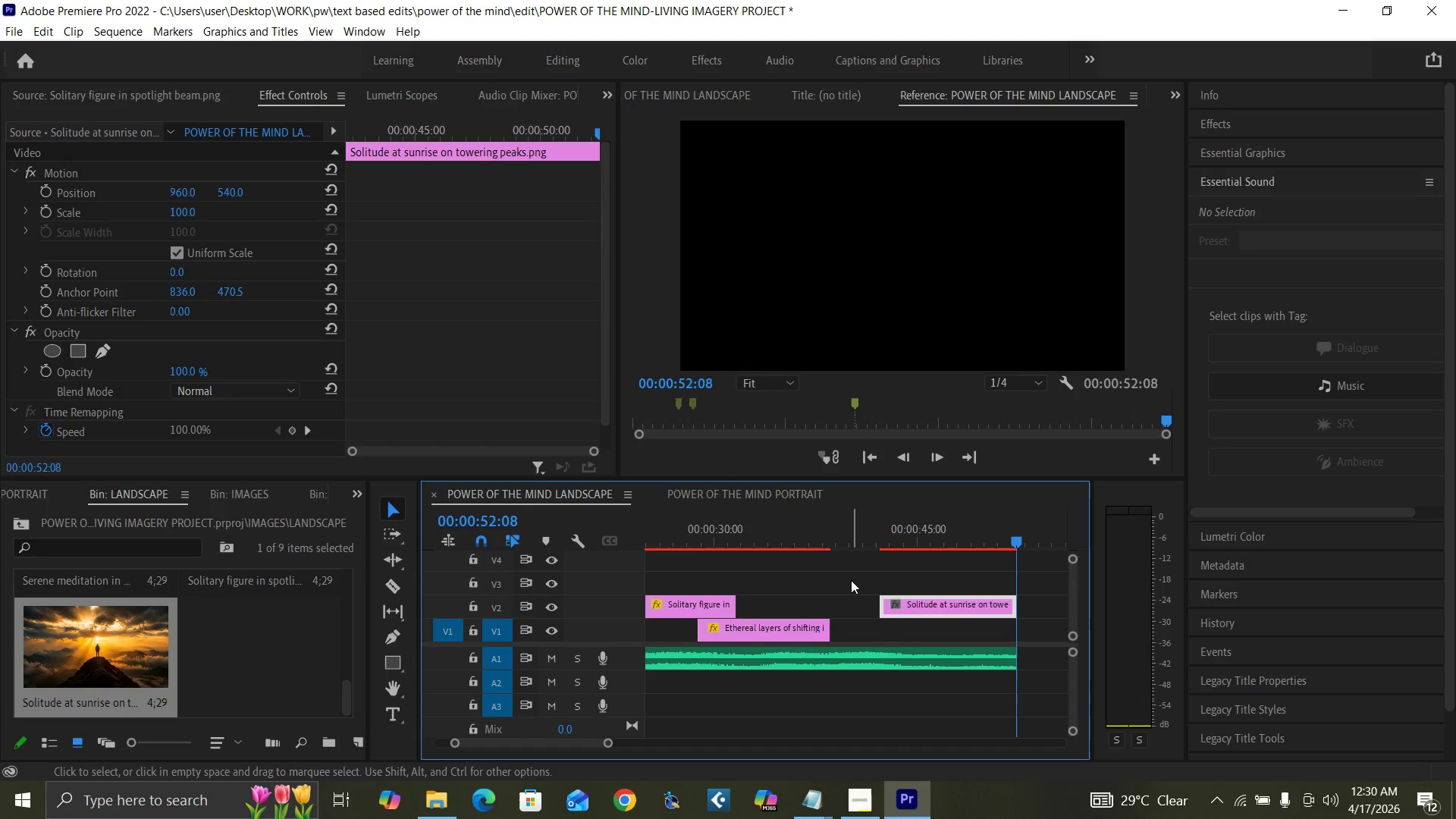 
left_click([797, 538])
 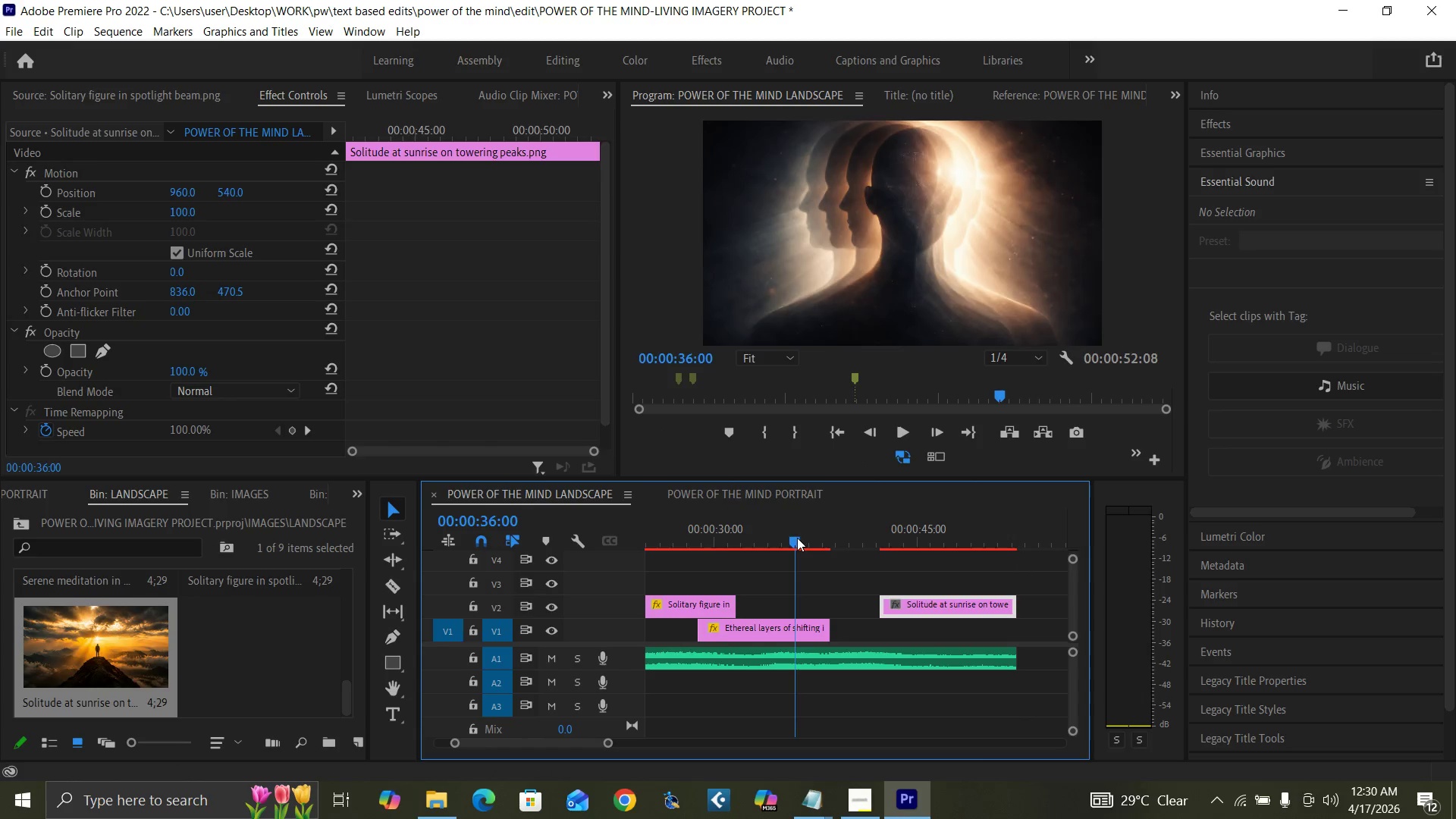 
key(Space)
 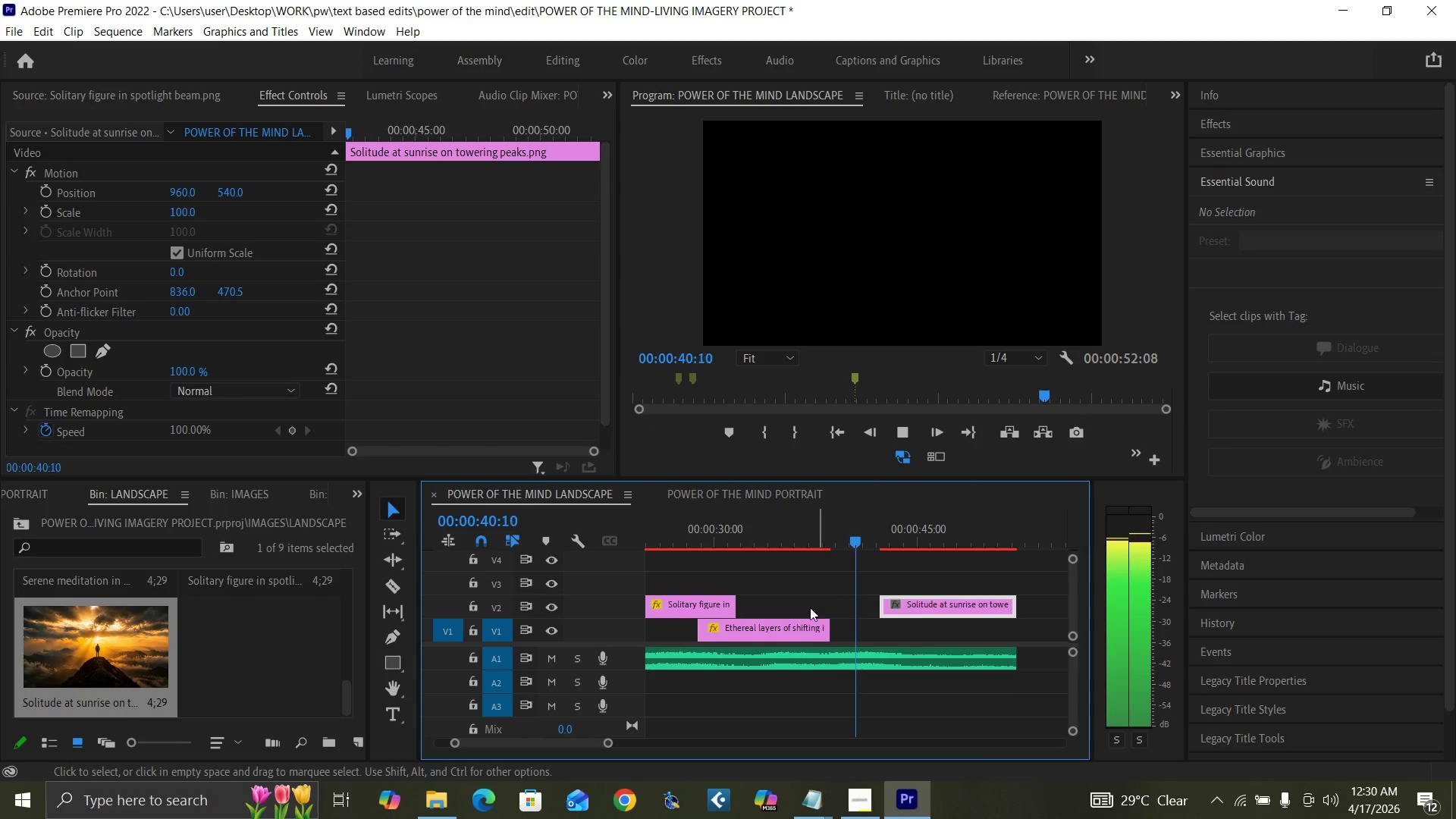 
wait(6.06)
 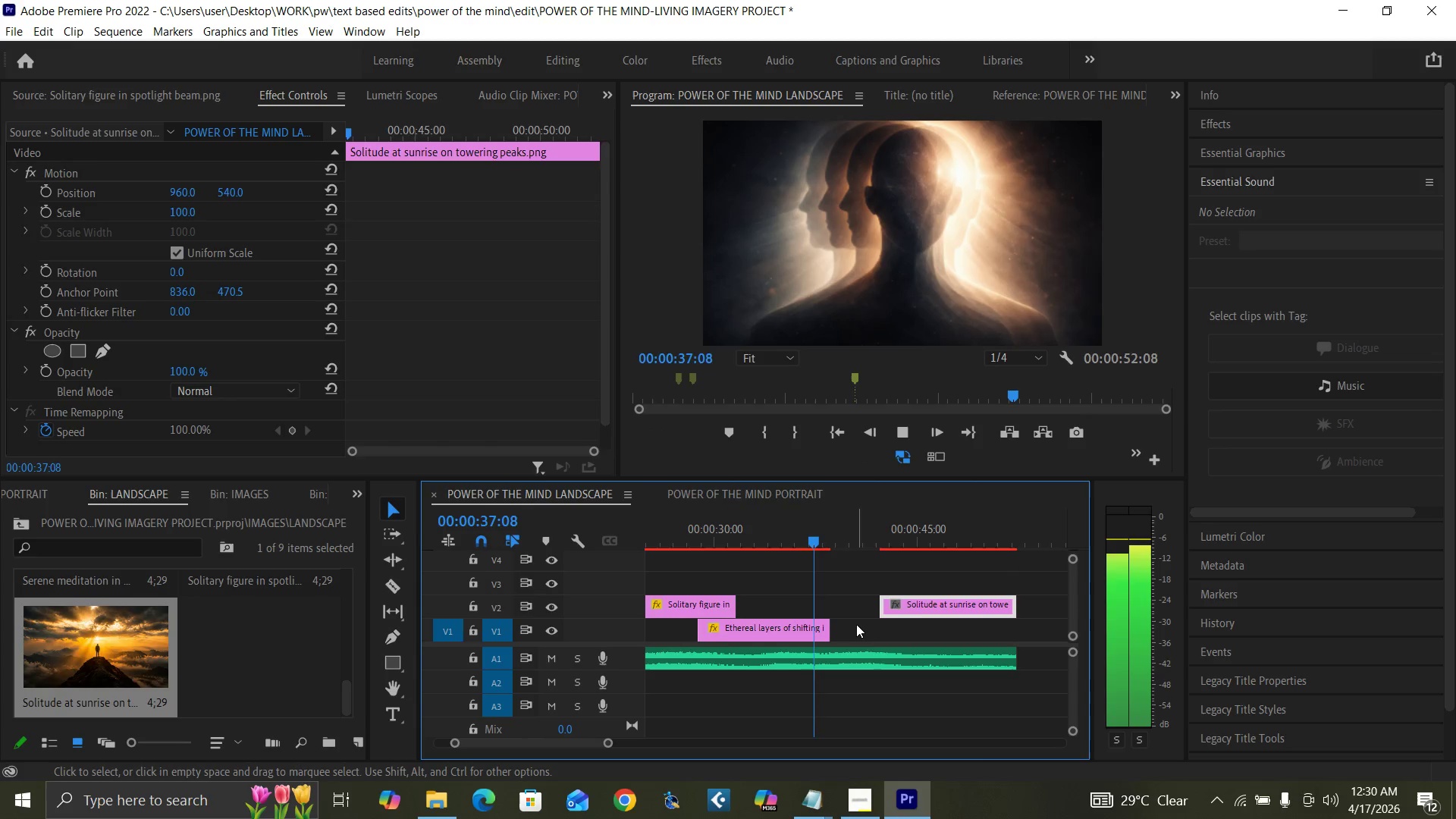 
key(Space)
 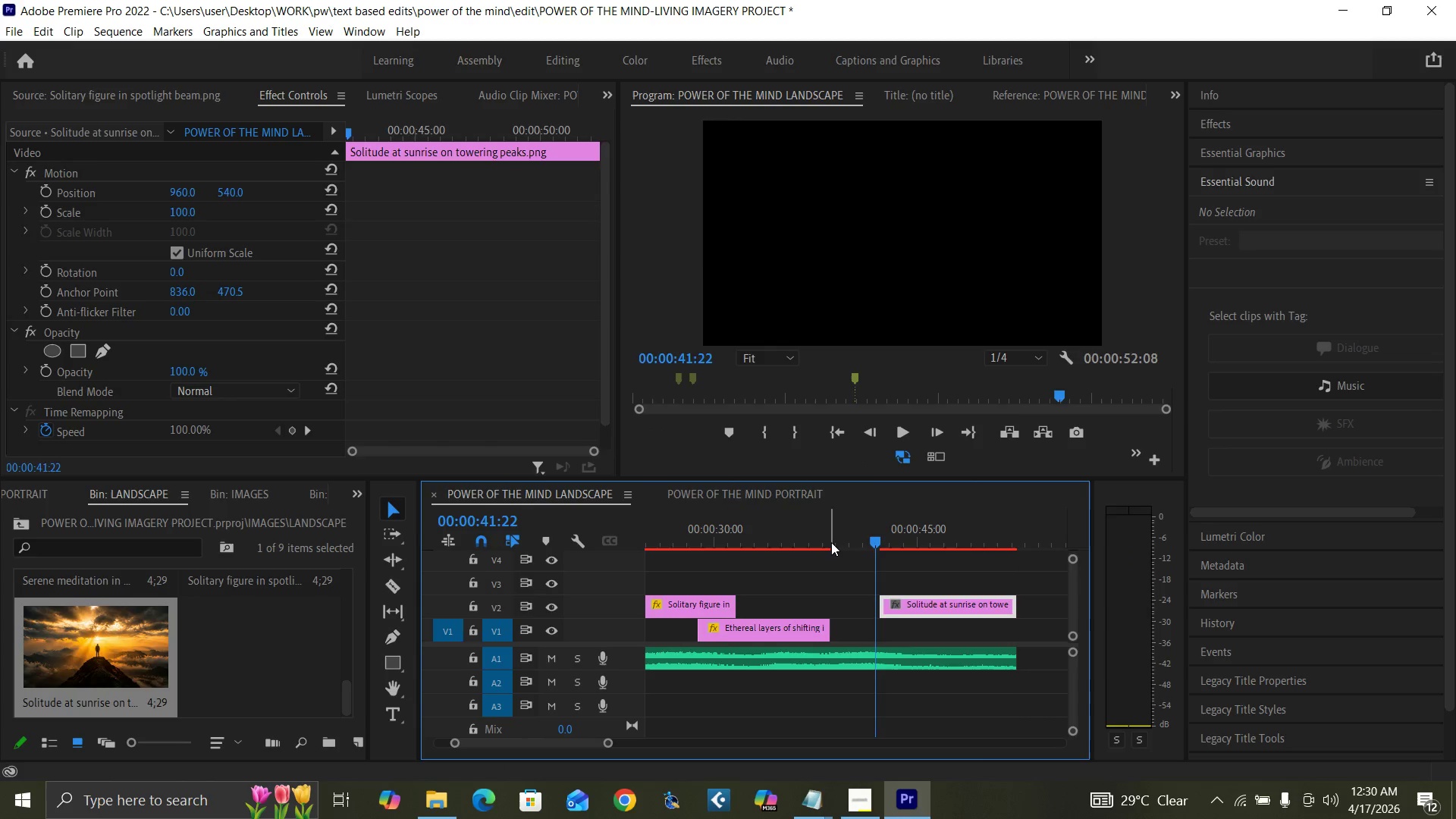 
left_click([831, 542])
 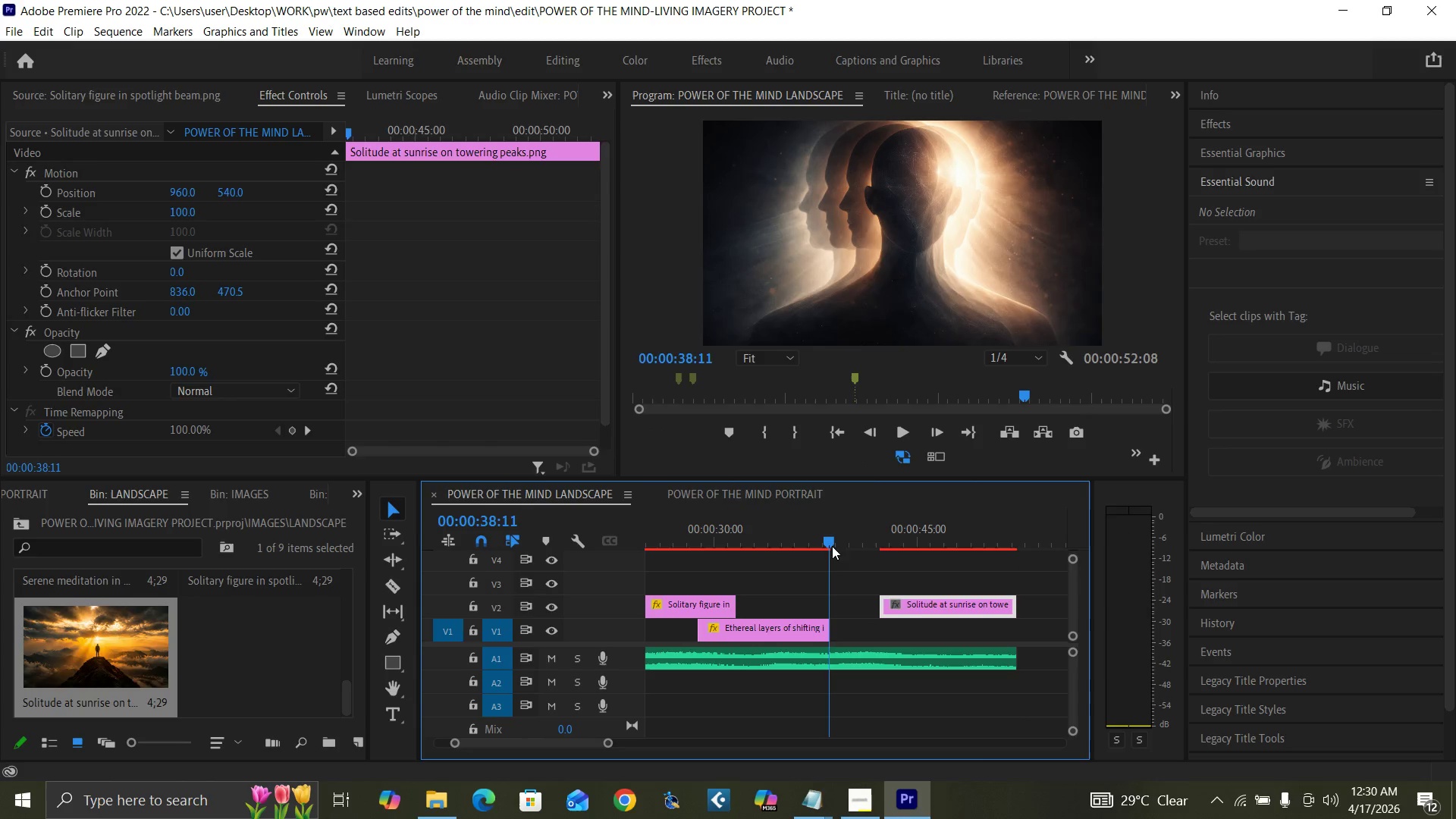 
key(Equal)
 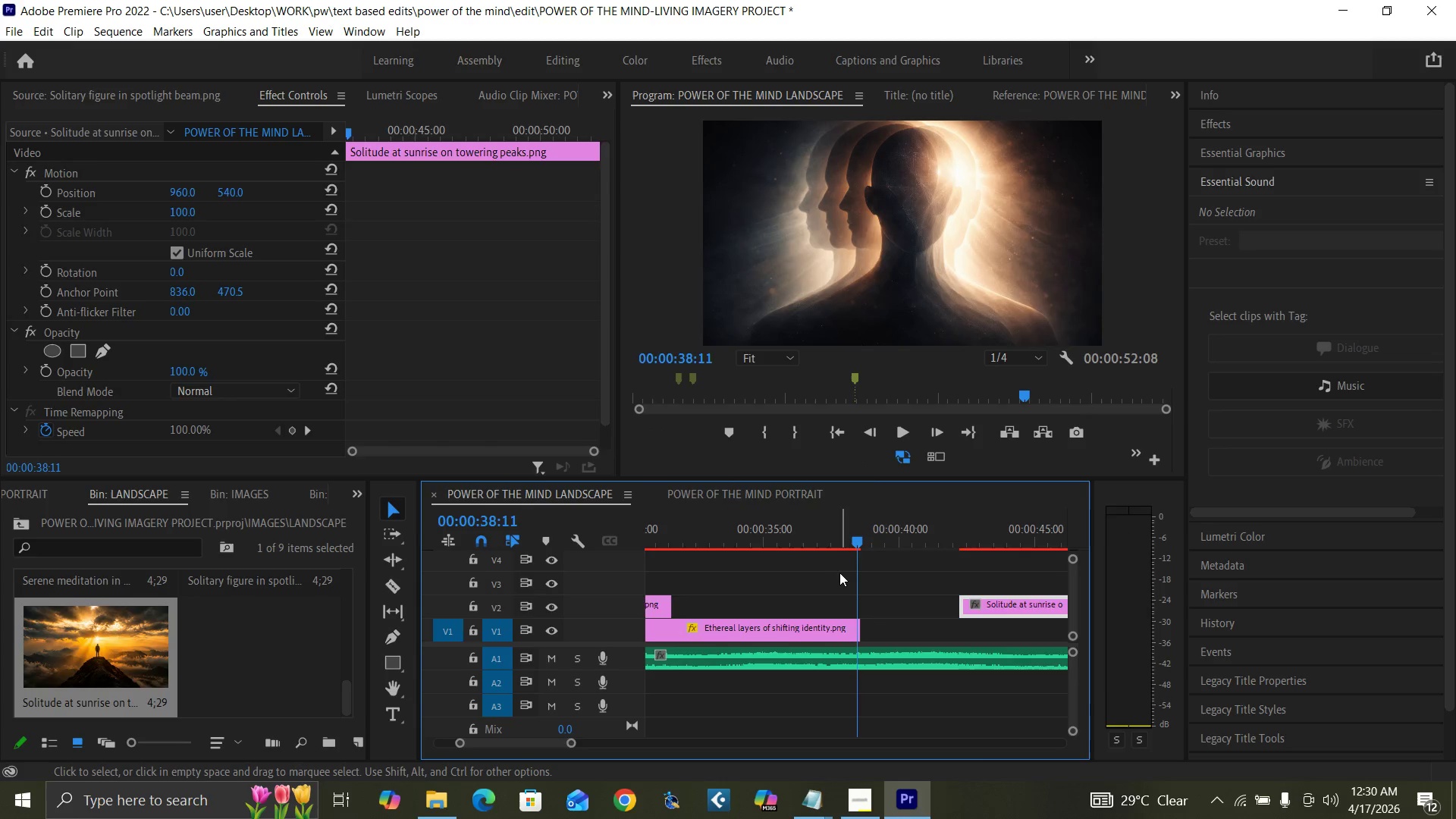 
key(Equal)
 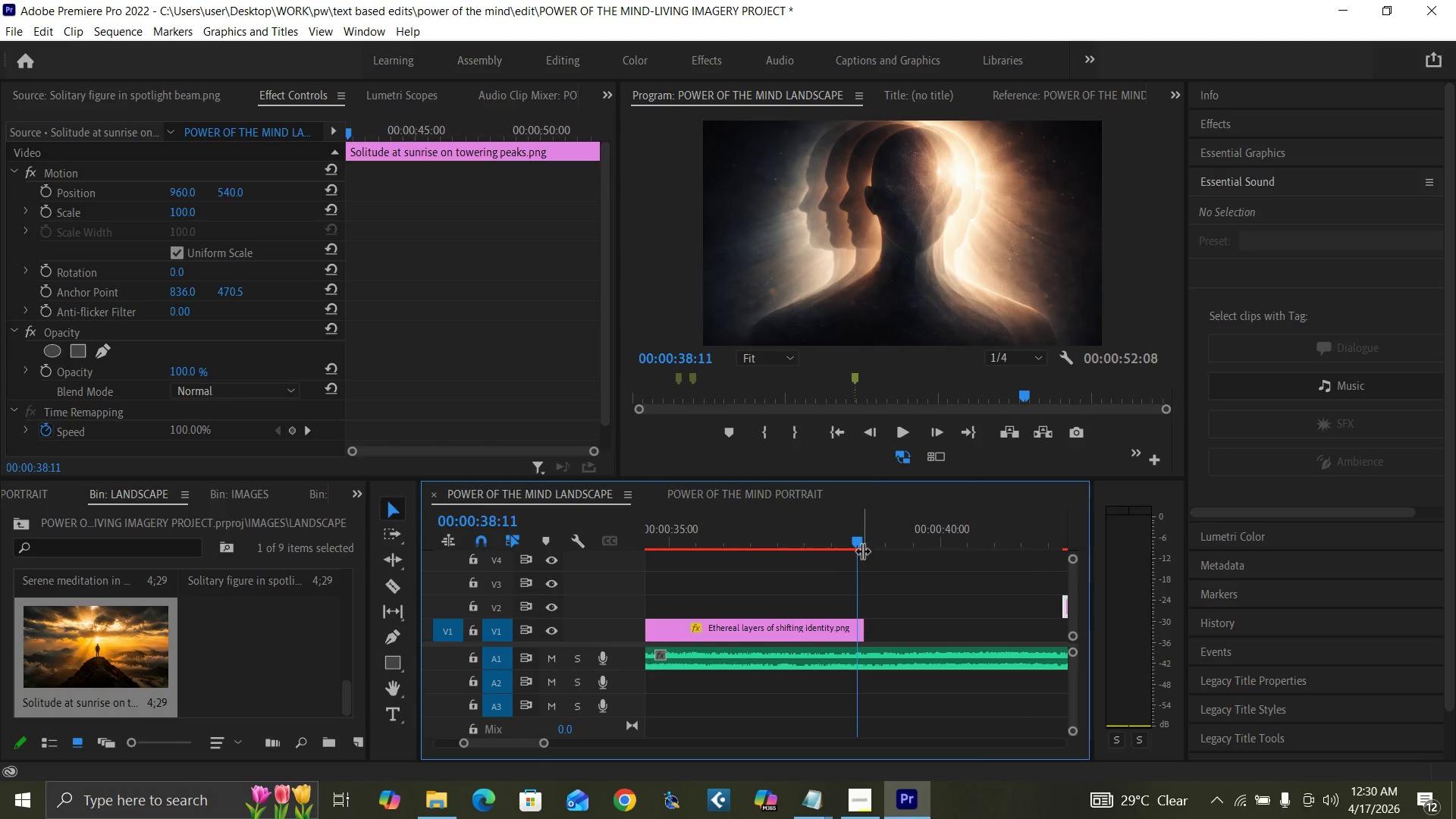 
left_click([864, 545])
 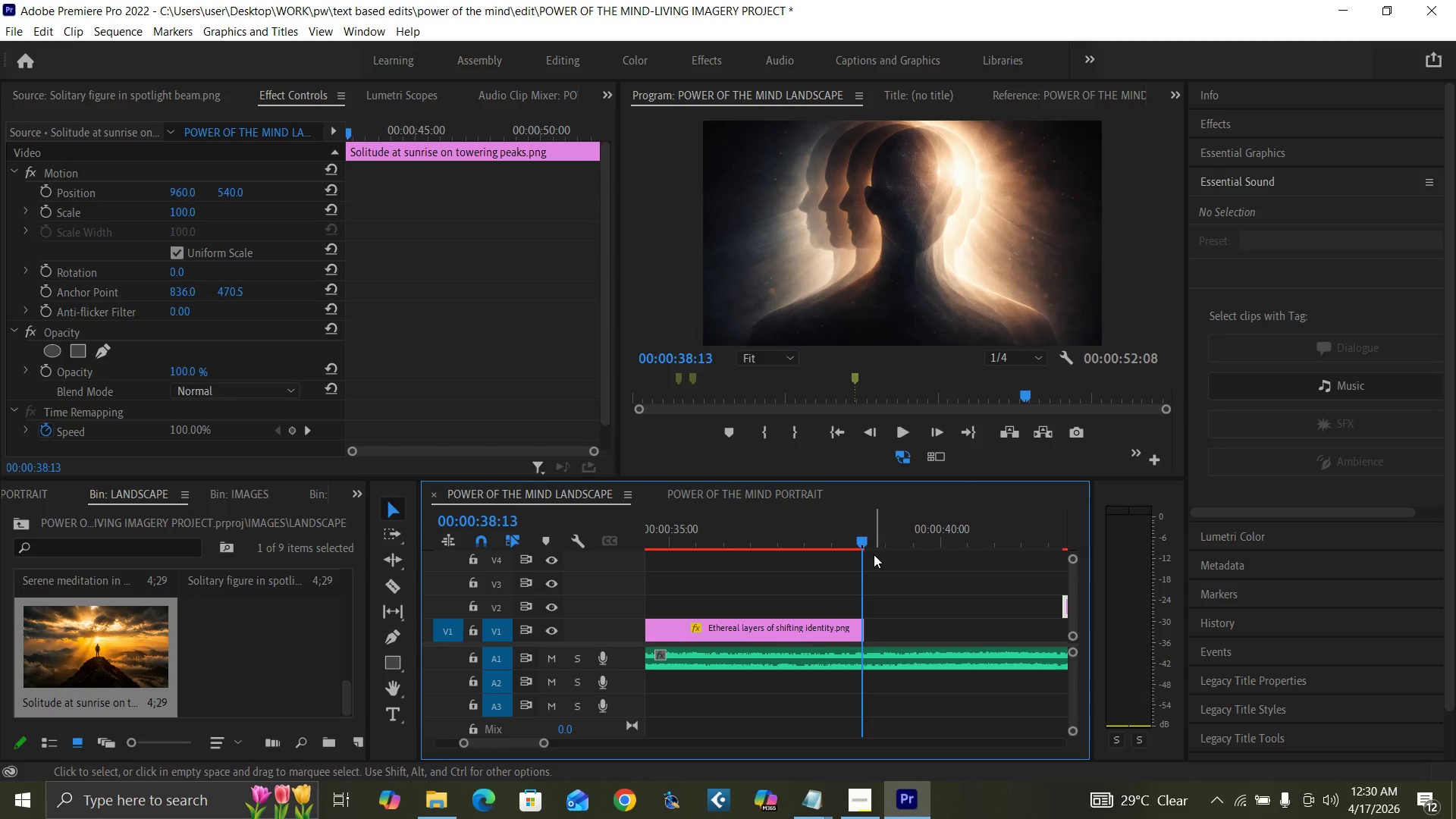 
key(ArrowRight)
 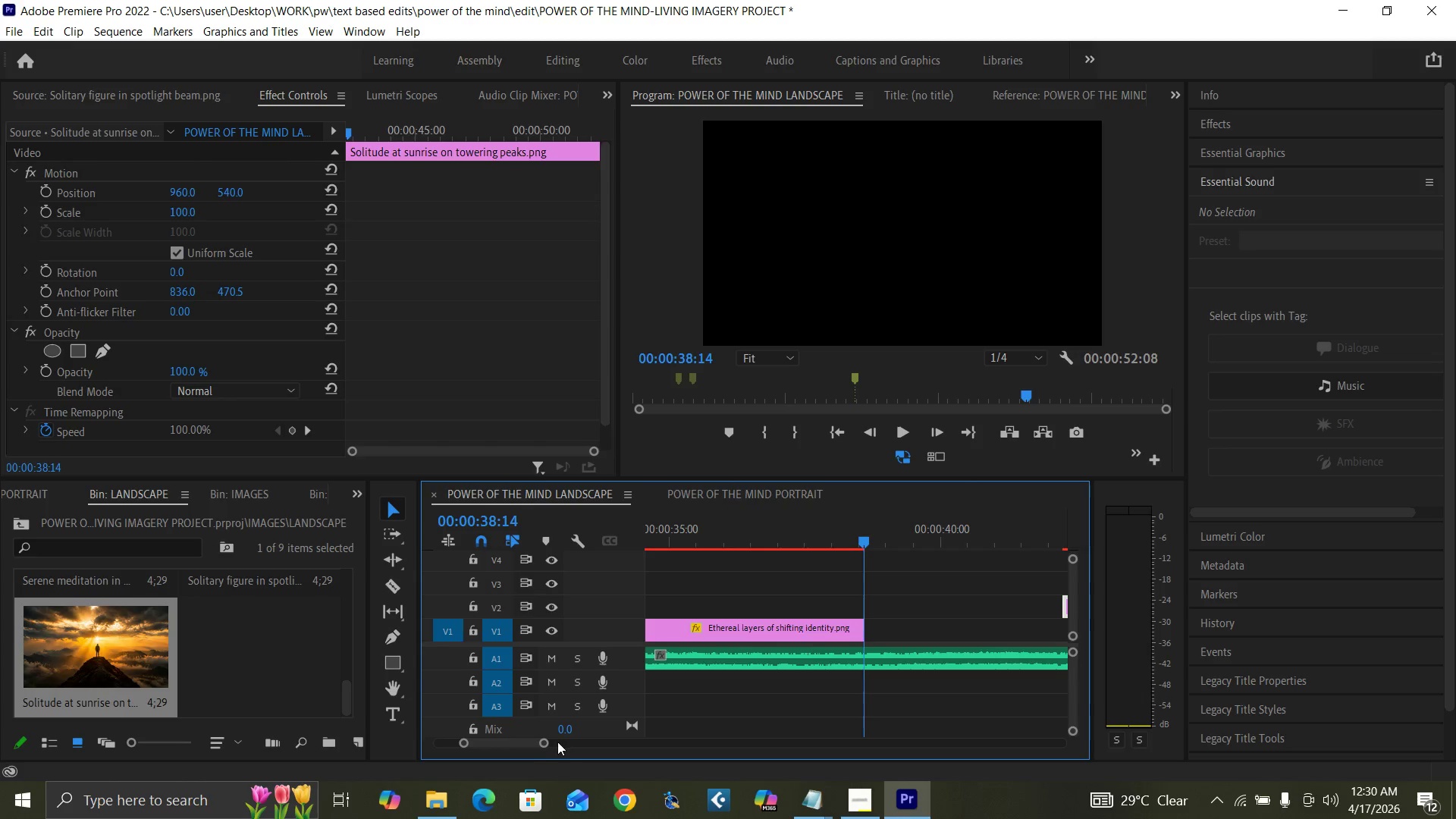 
left_click_drag(start_coordinate=[542, 747], to_coordinate=[590, 761])
 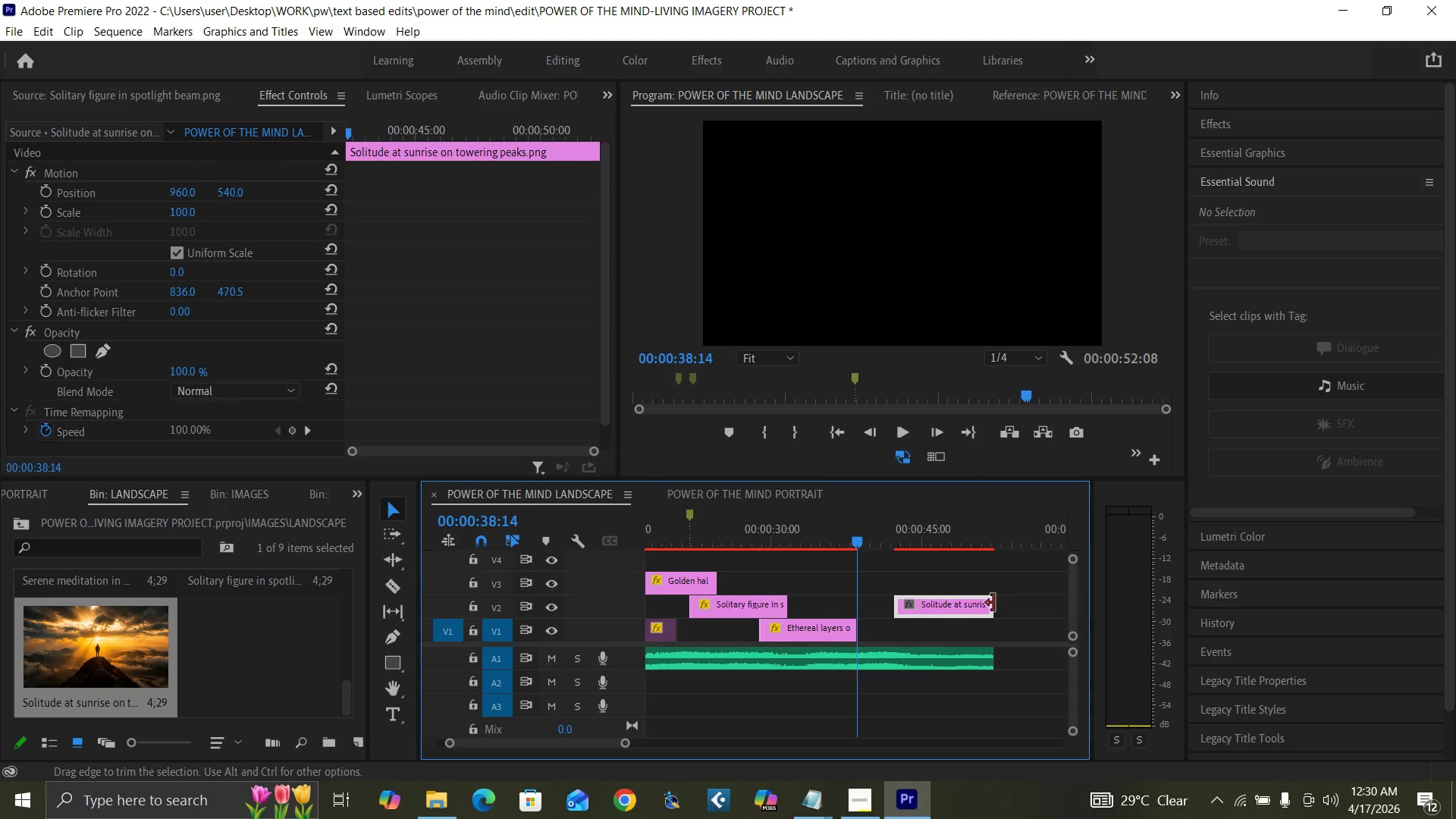 
left_click_drag(start_coordinate=[994, 602], to_coordinate=[941, 611])
 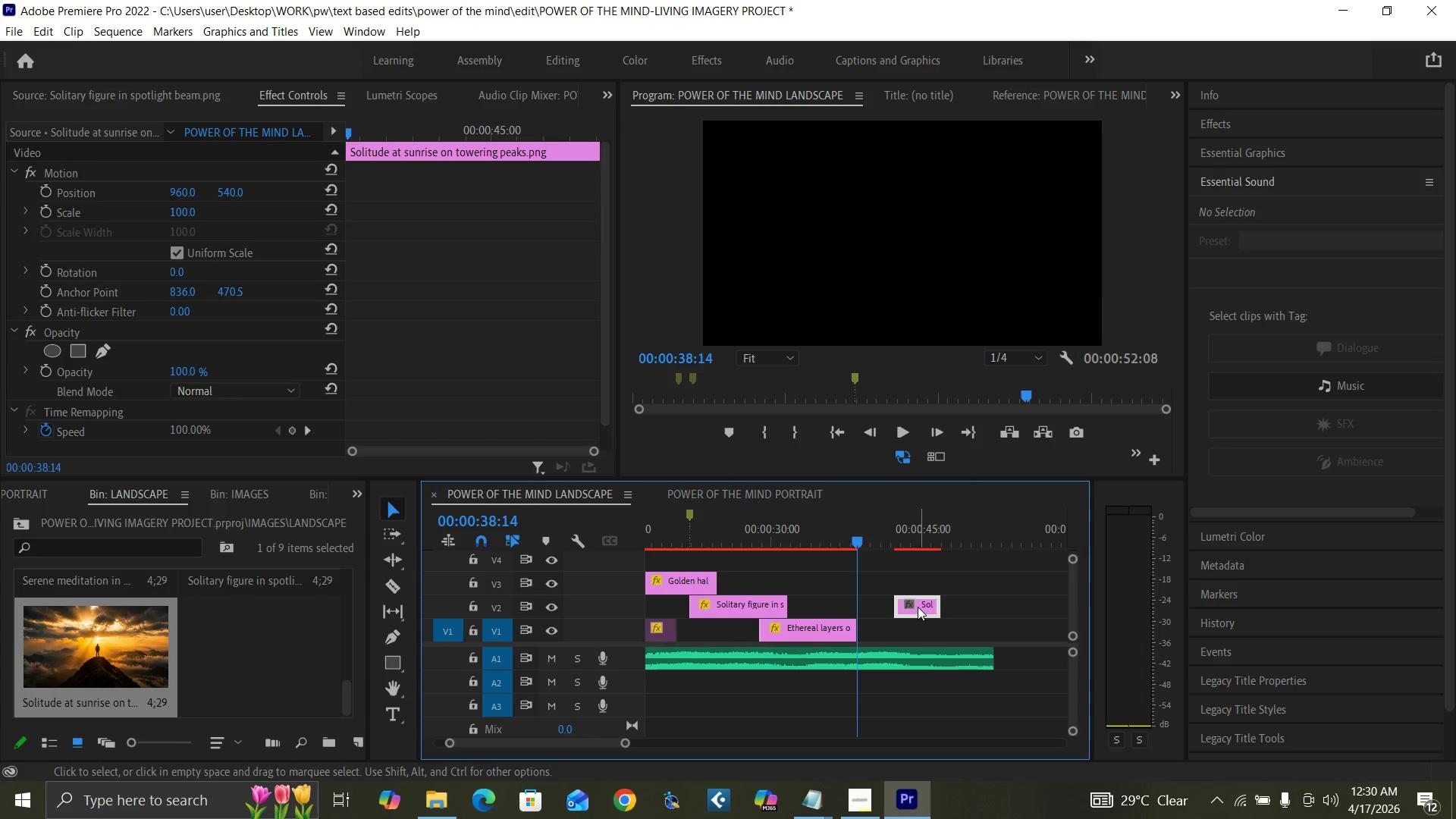 
left_click_drag(start_coordinate=[916, 605], to_coordinate=[782, 592])
 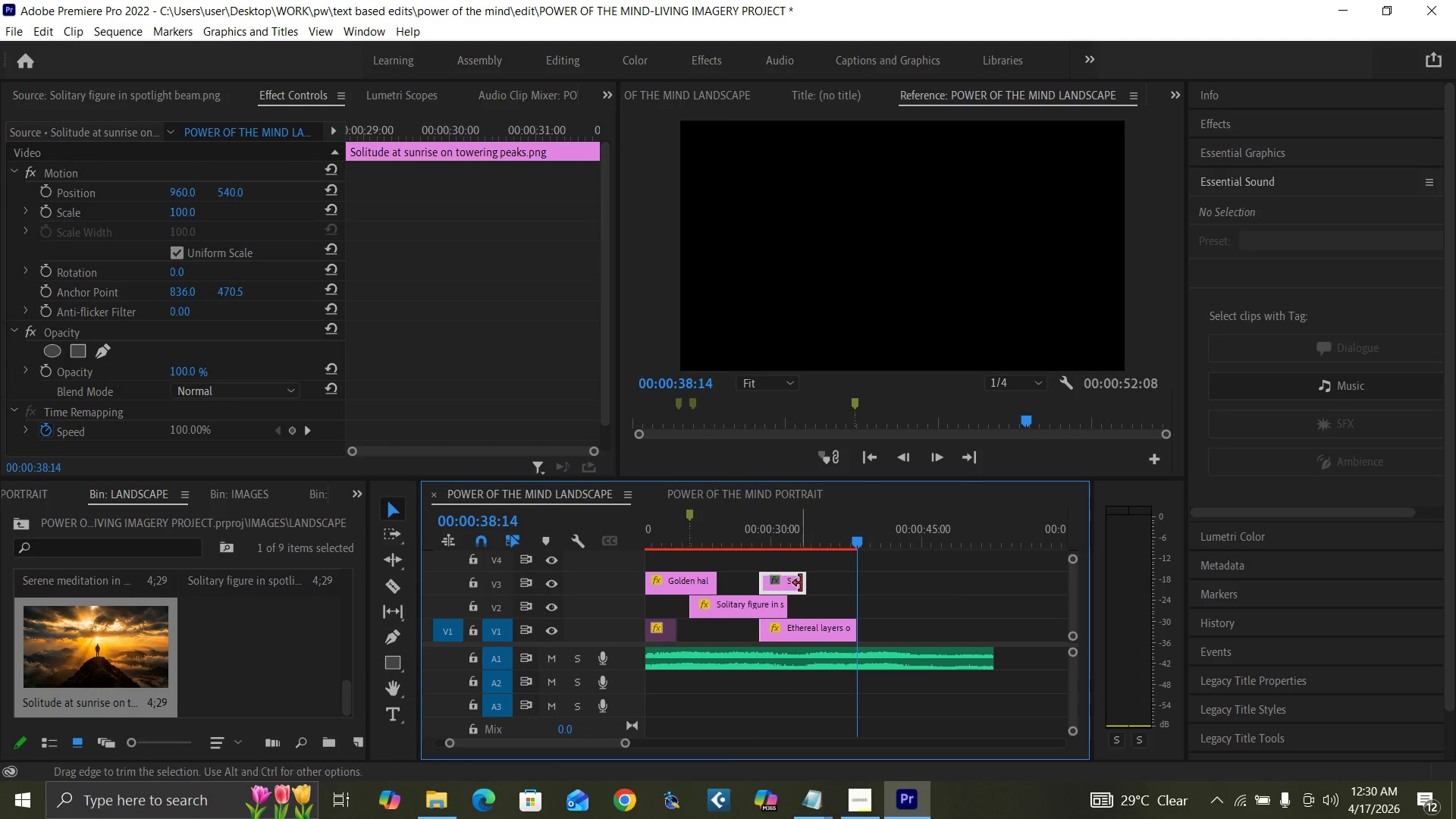 
left_click_drag(start_coordinate=[802, 583], to_coordinate=[785, 585])
 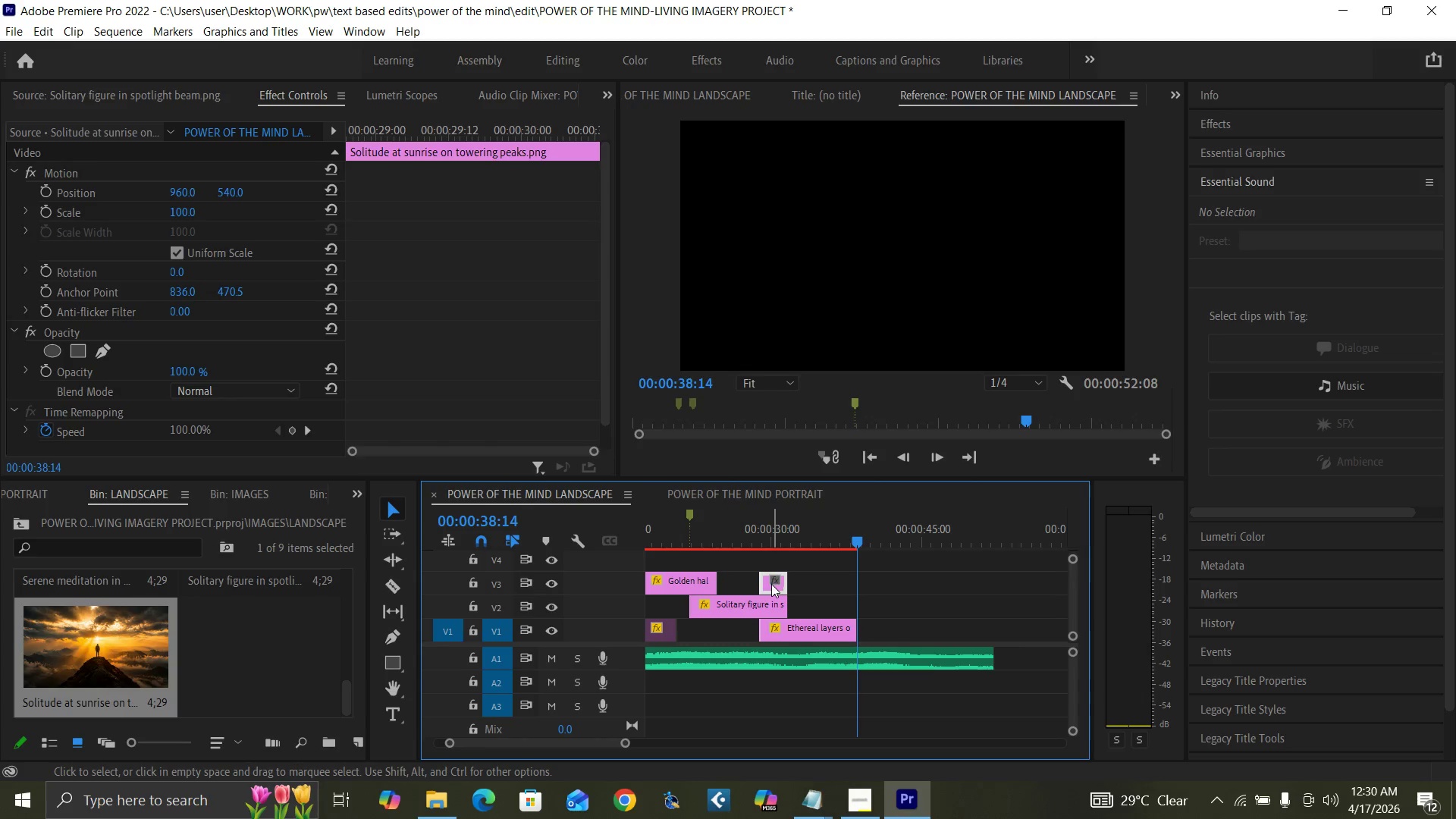 
left_click_drag(start_coordinate=[771, 584], to_coordinate=[903, 588])
 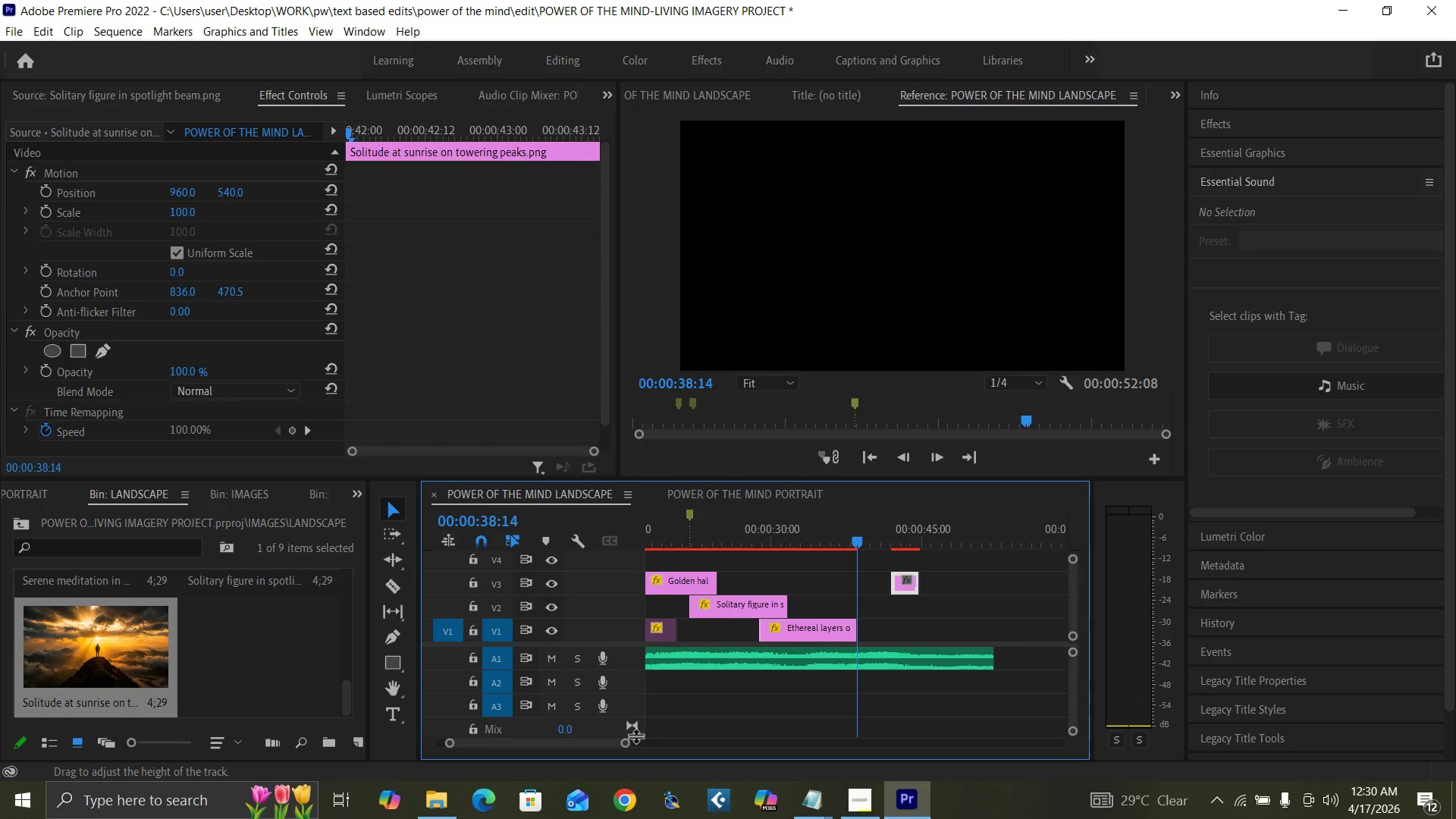 
left_click_drag(start_coordinate=[629, 742], to_coordinate=[667, 748])
 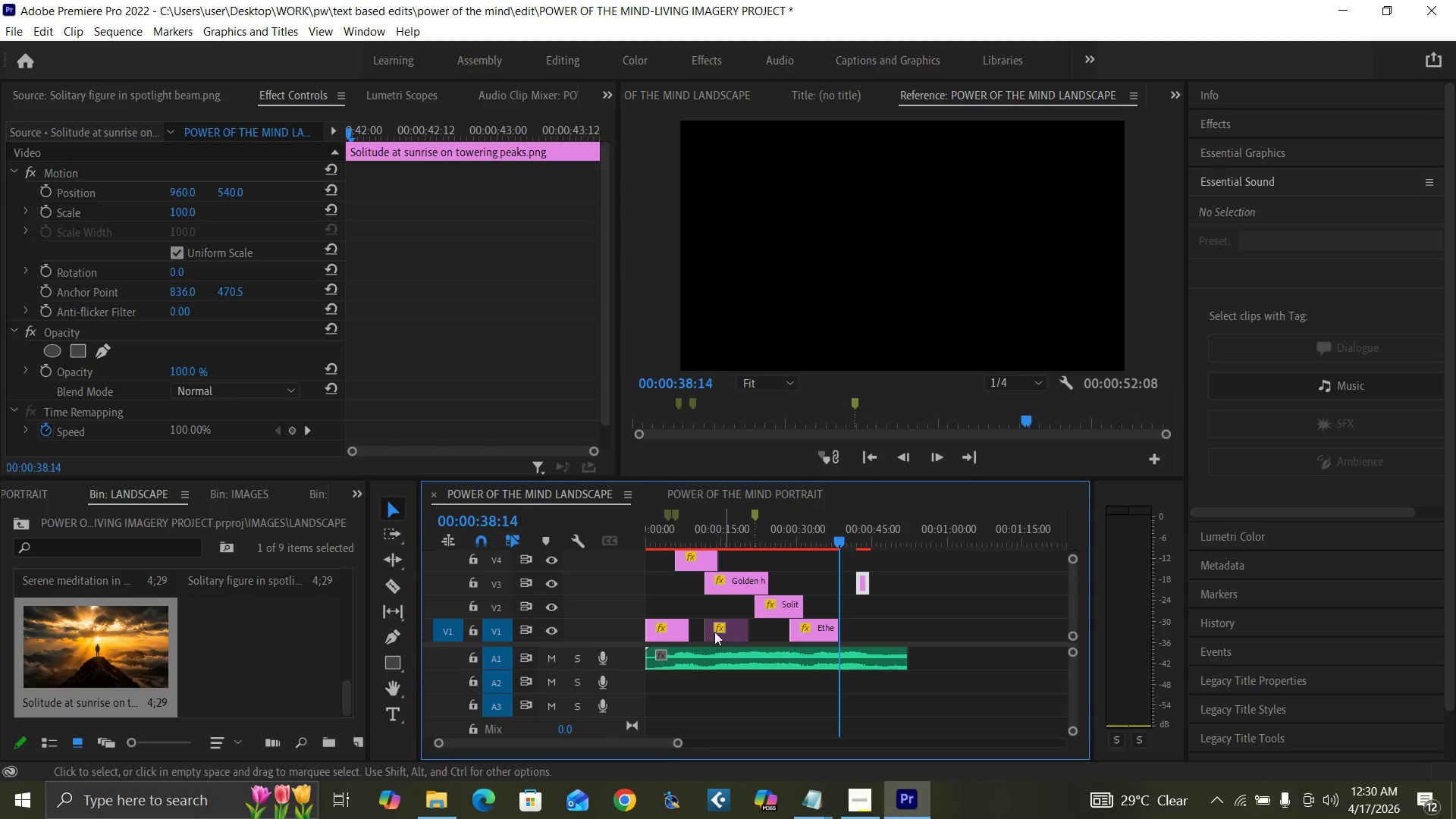 
left_click([735, 632])
 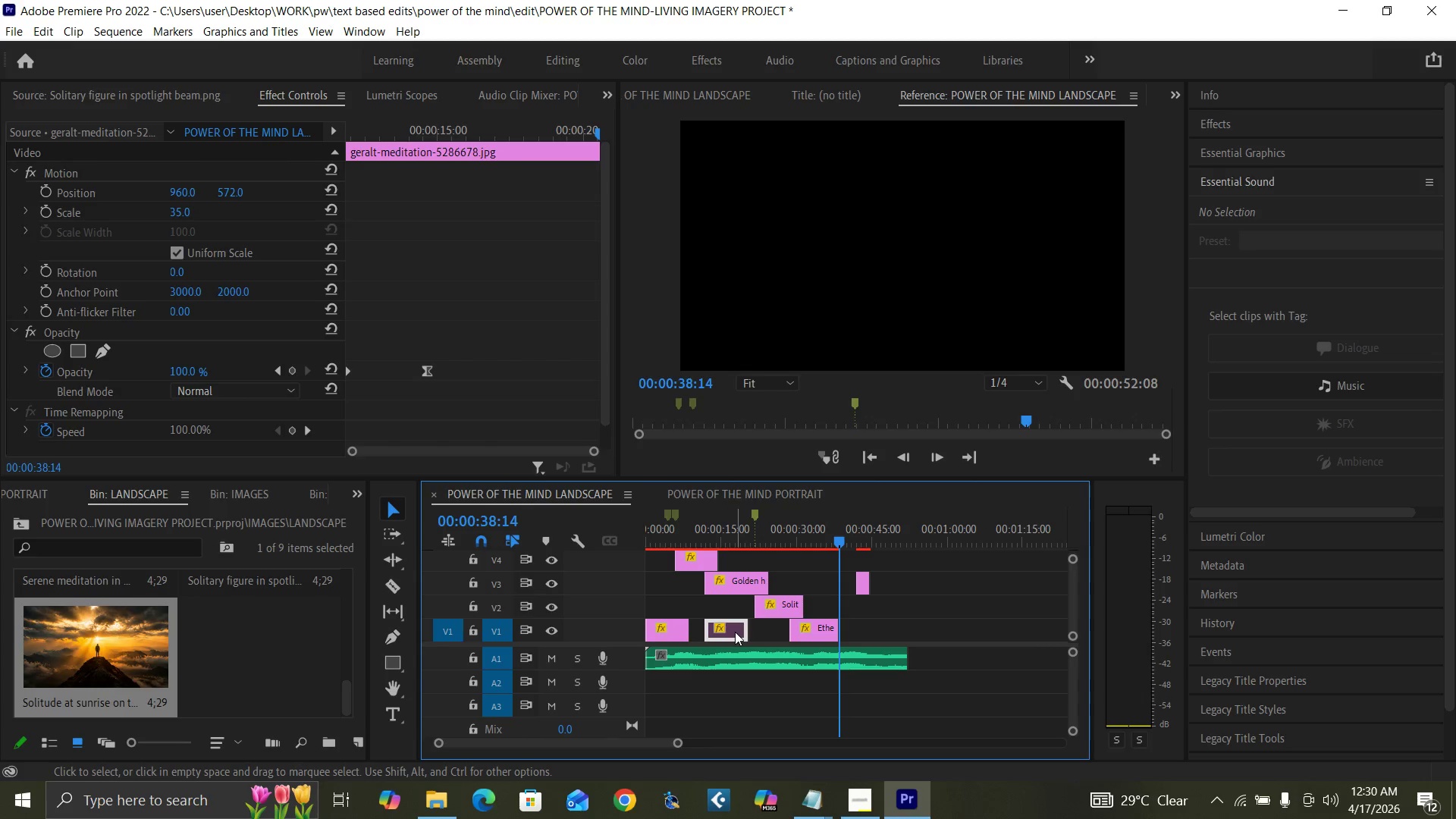 
key(Delete)
 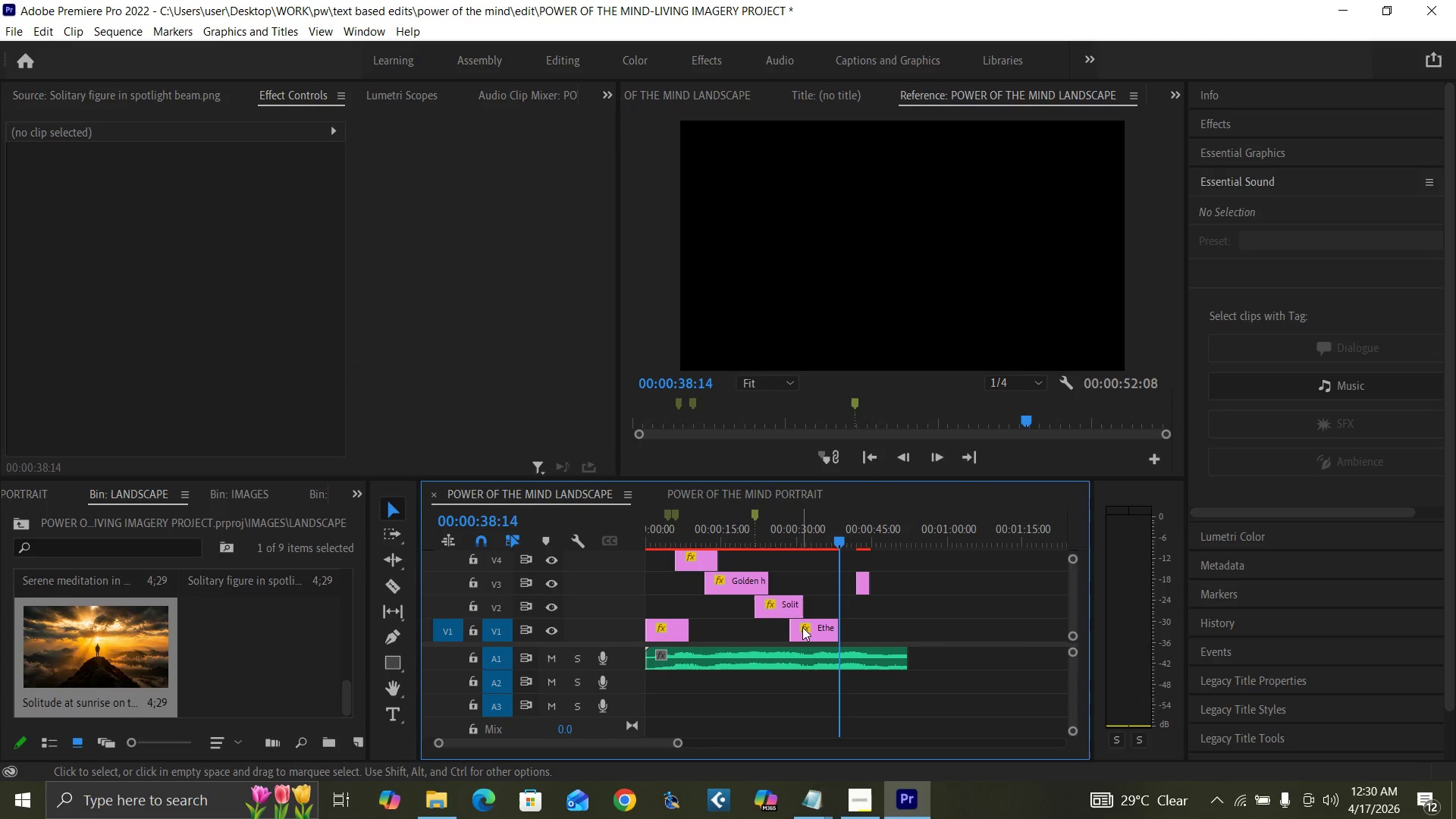 
left_click([806, 628])
 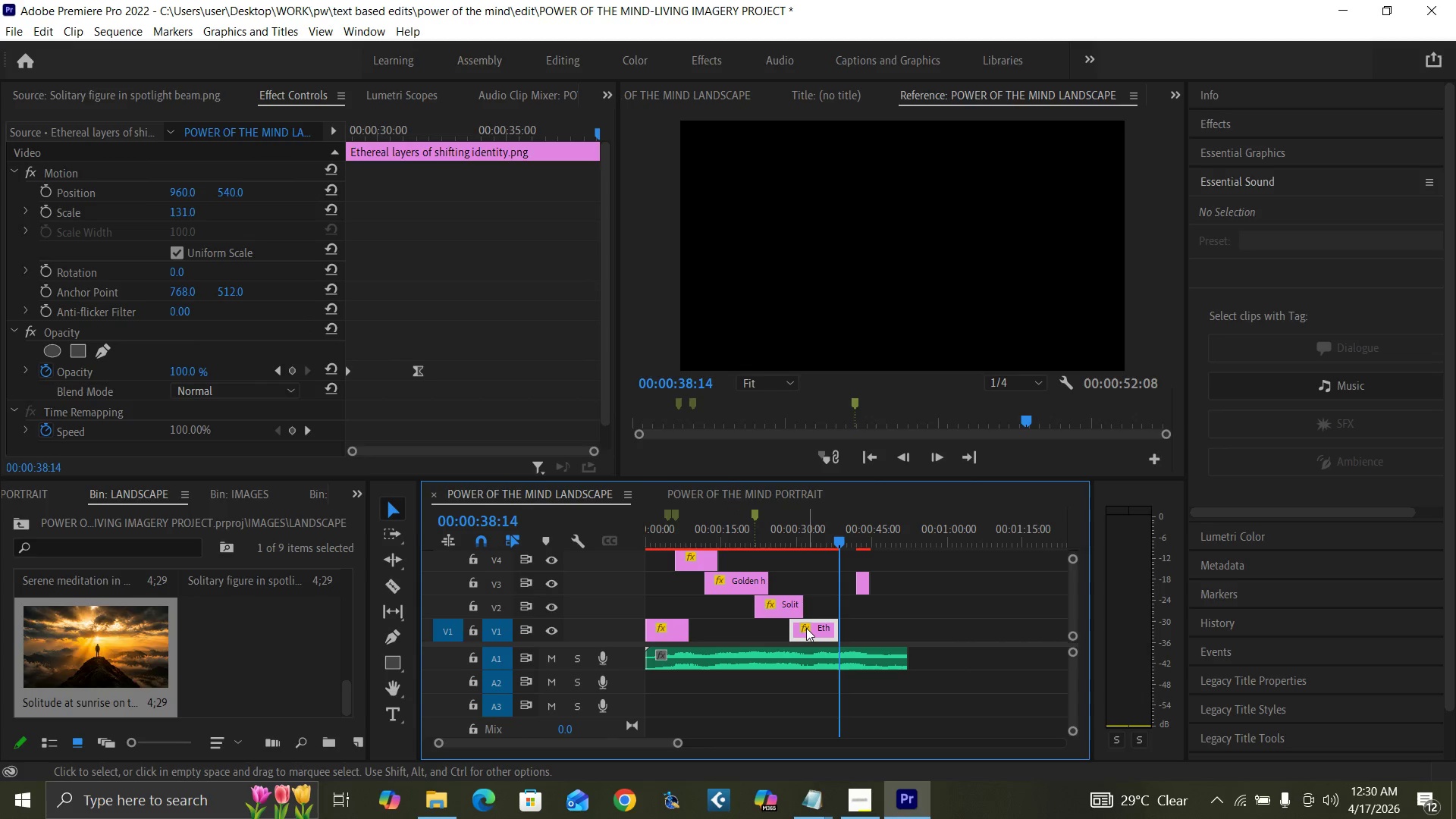 
hold_key(key=AltLeft, duration=1.51)
left_click_drag(start_coordinate=[806, 628], to_coordinate=[726, 624])
 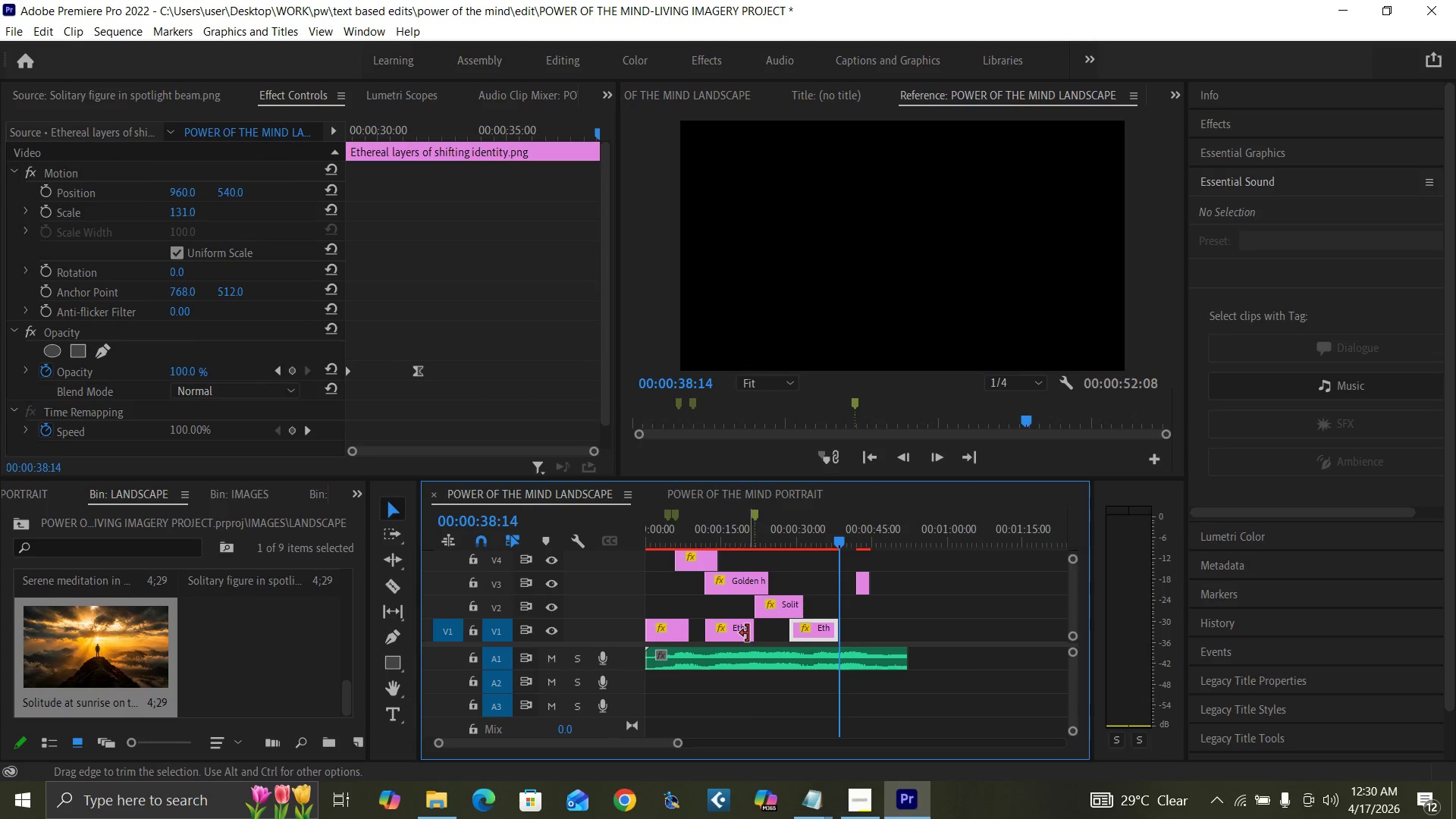 
hold_key(key=AltLeft, duration=0.66)
 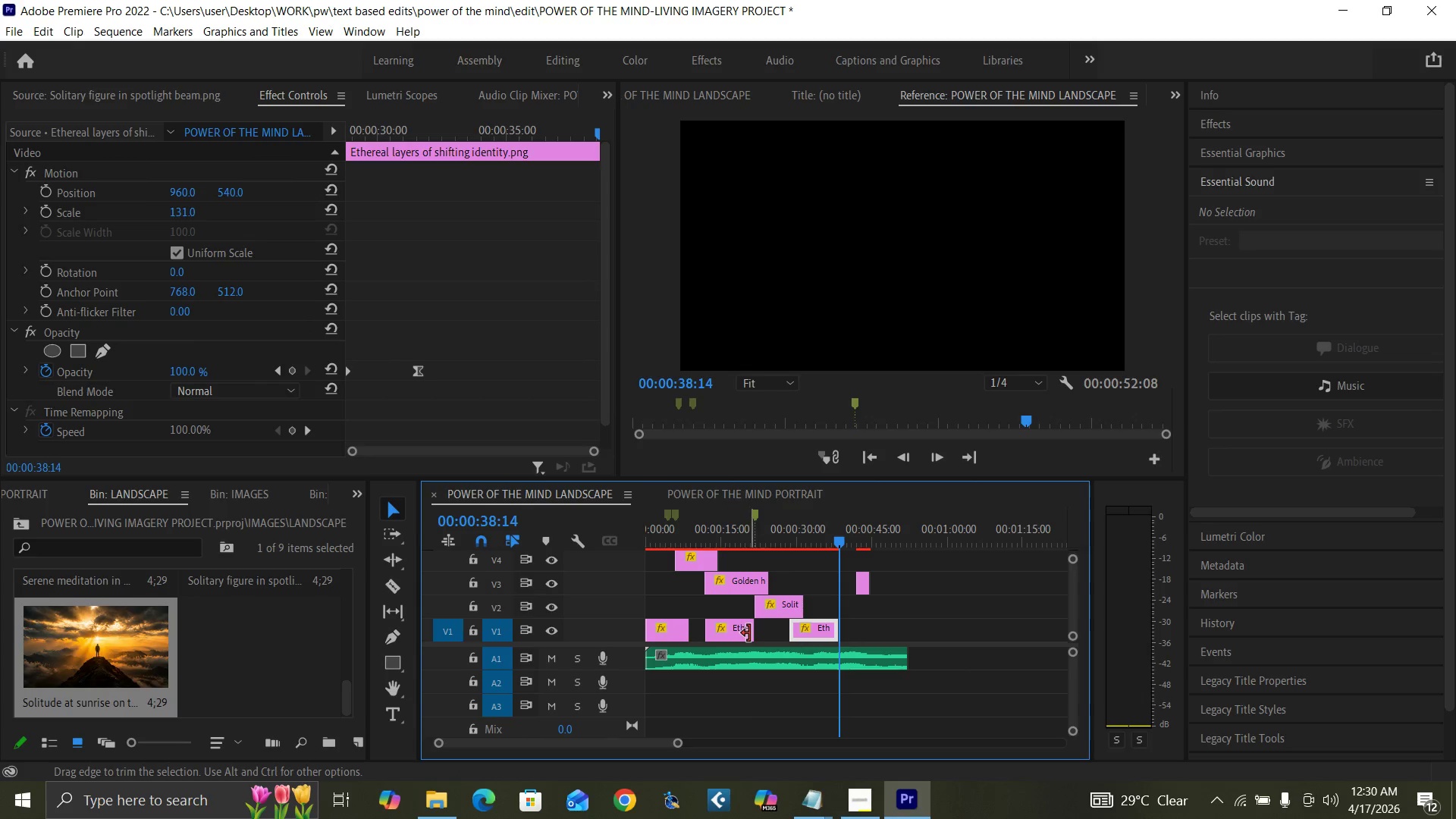 
left_click_drag(start_coordinate=[751, 634], to_coordinate=[763, 637])
 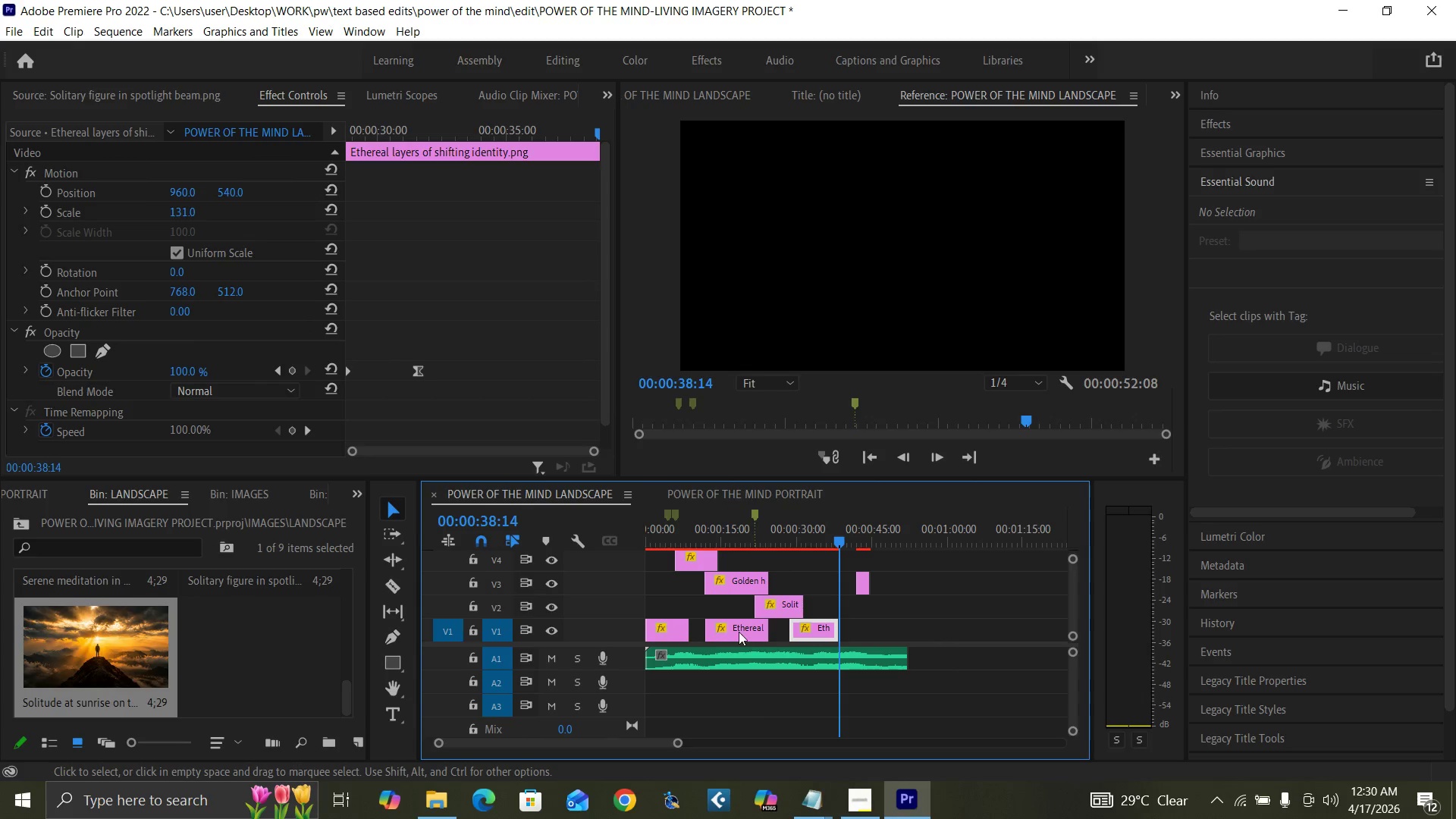 
left_click([737, 632])
 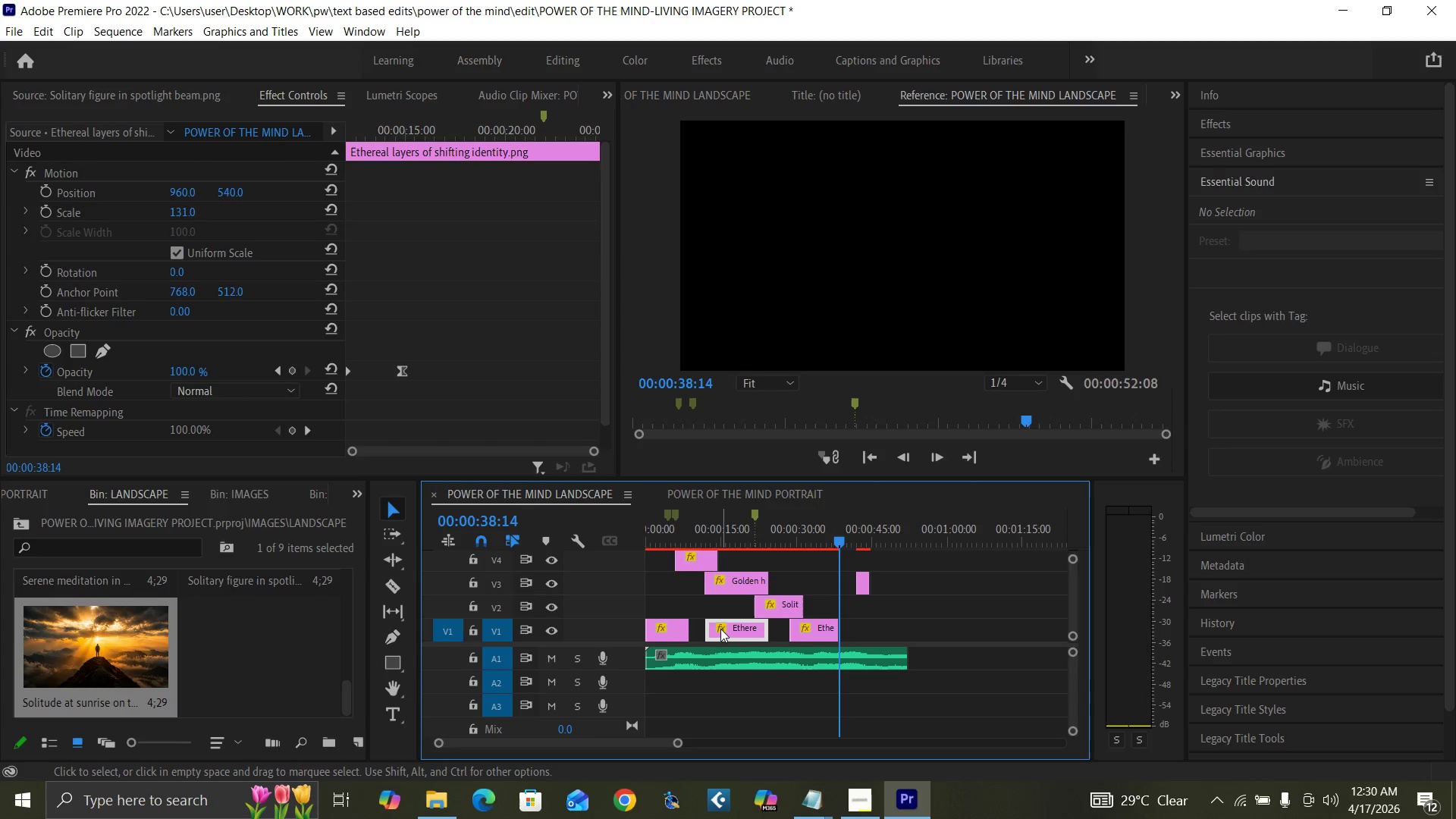 
left_click_drag(start_coordinate=[720, 629], to_coordinate=[860, 625])
 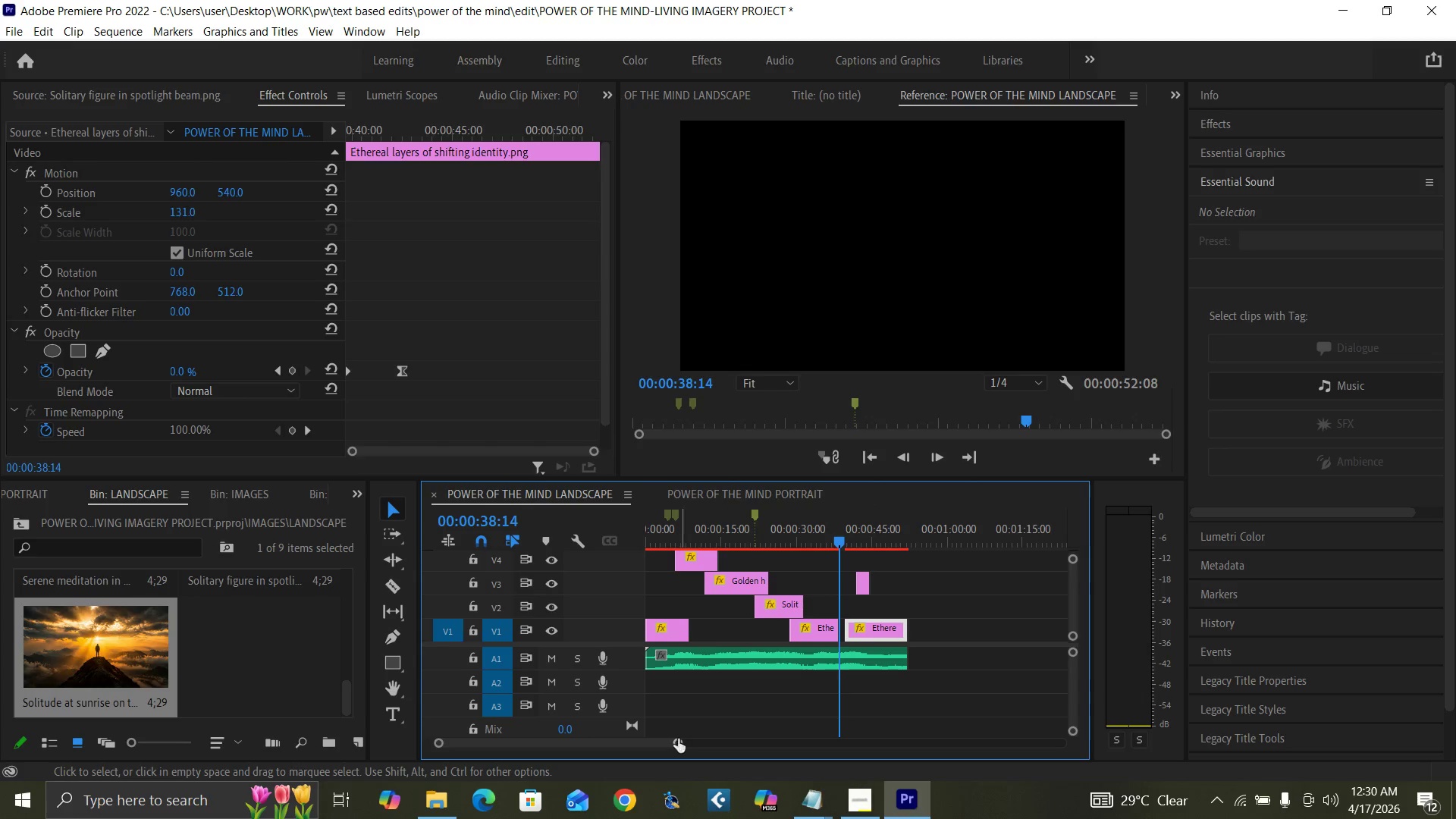 
left_click_drag(start_coordinate=[678, 745], to_coordinate=[651, 740])
 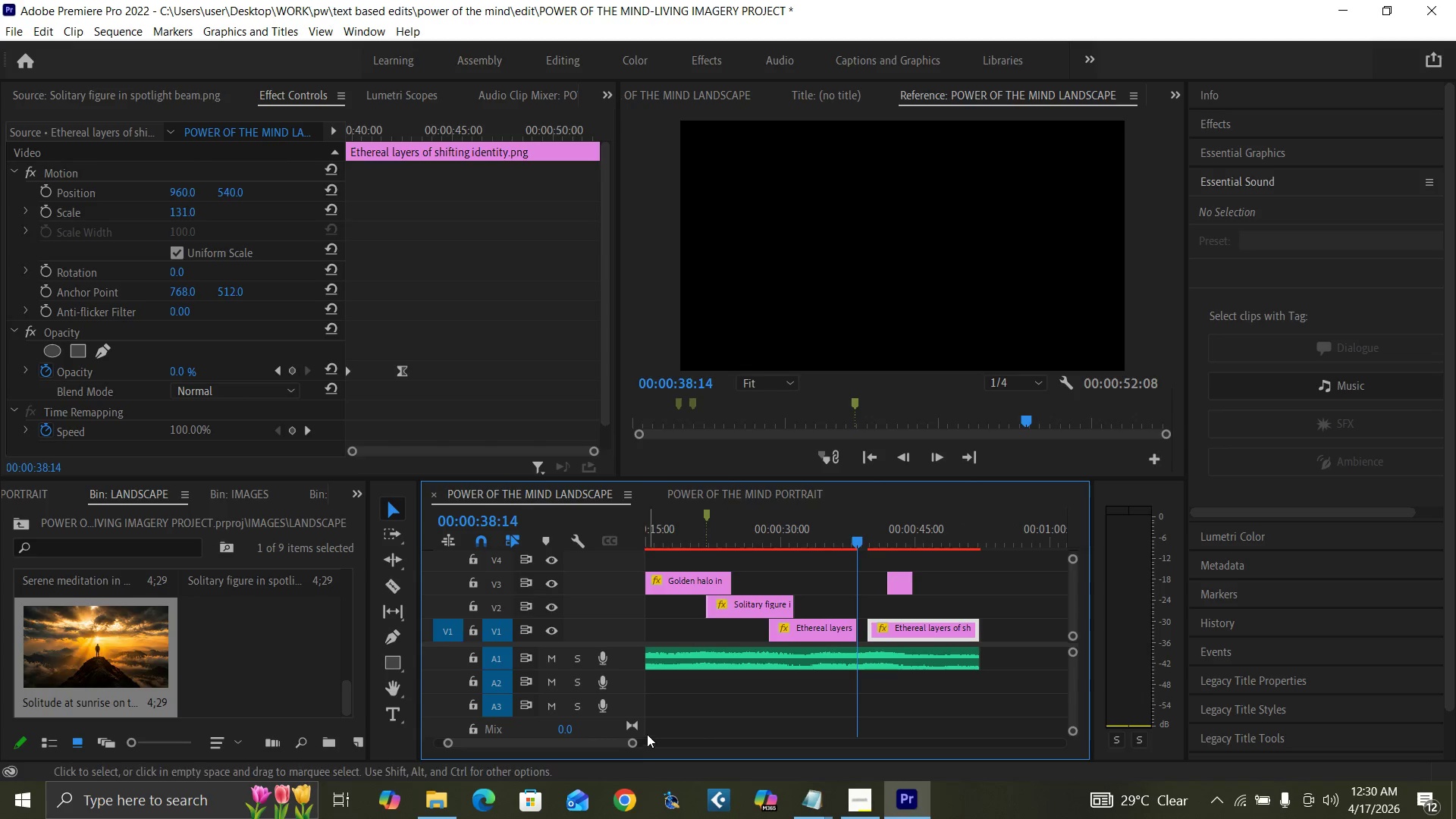 
key(Shift+E)
 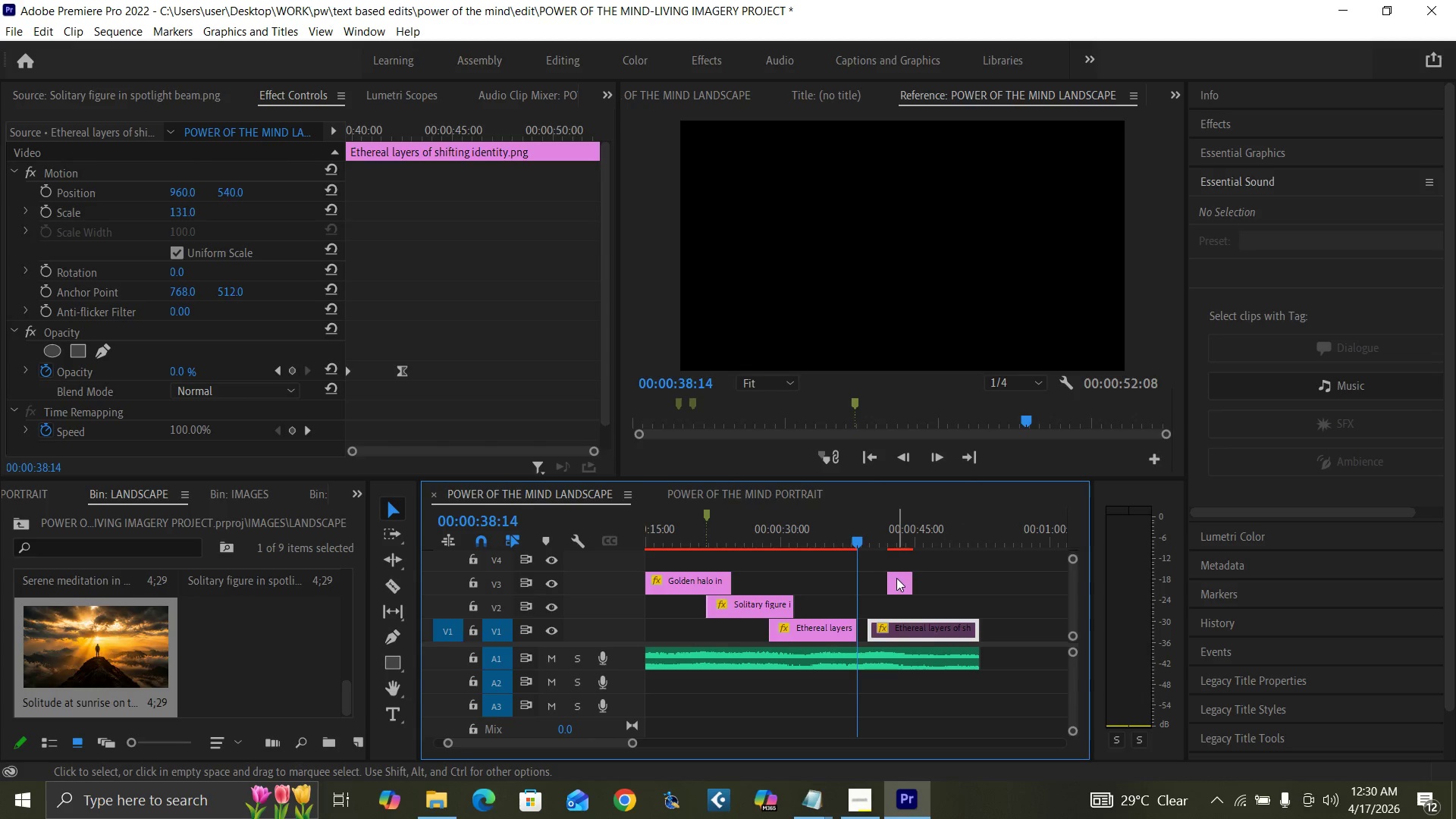 
left_click_drag(start_coordinate=[896, 579], to_coordinate=[883, 579])
 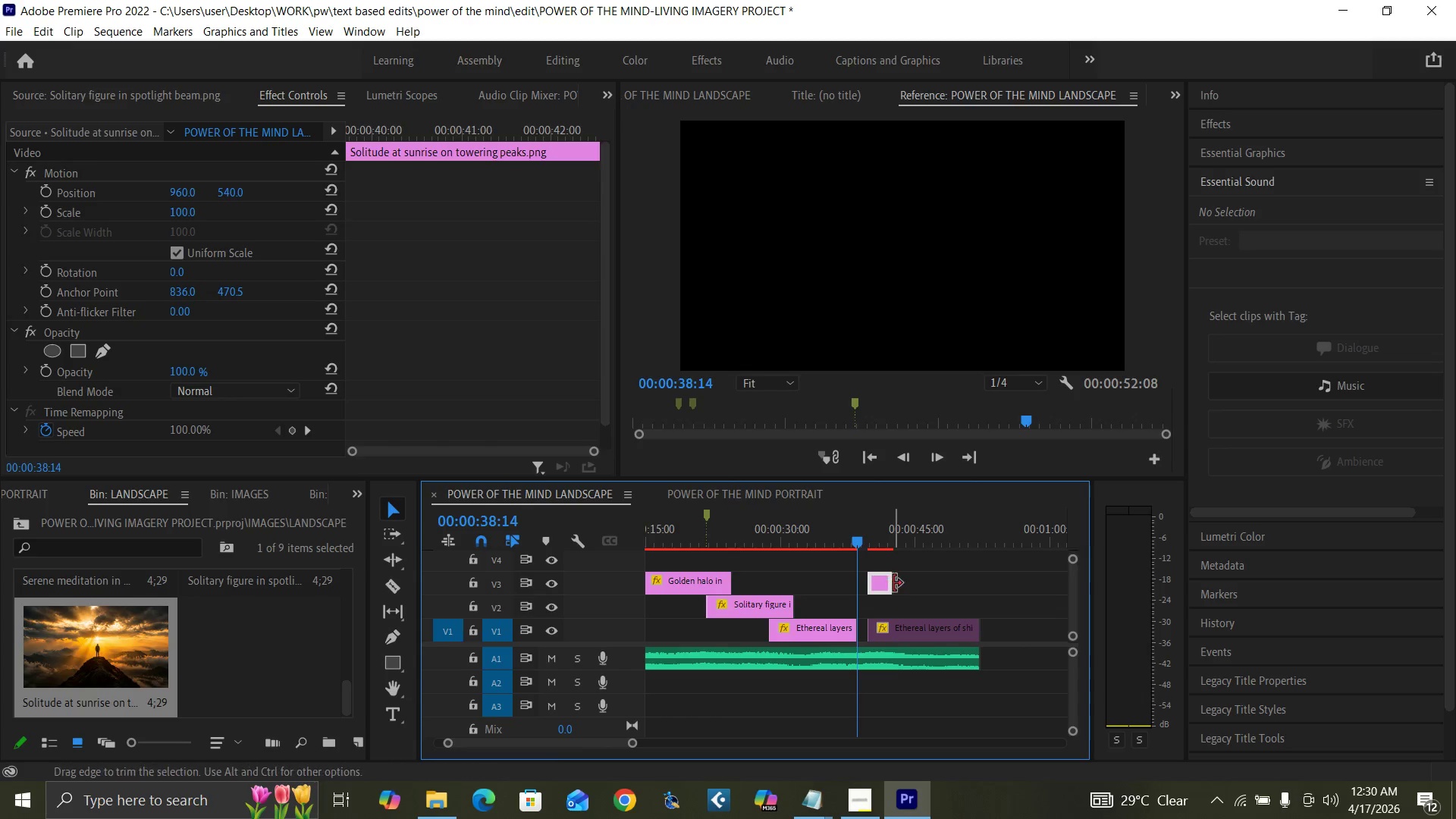 
left_click_drag(start_coordinate=[893, 583], to_coordinate=[892, 595])
 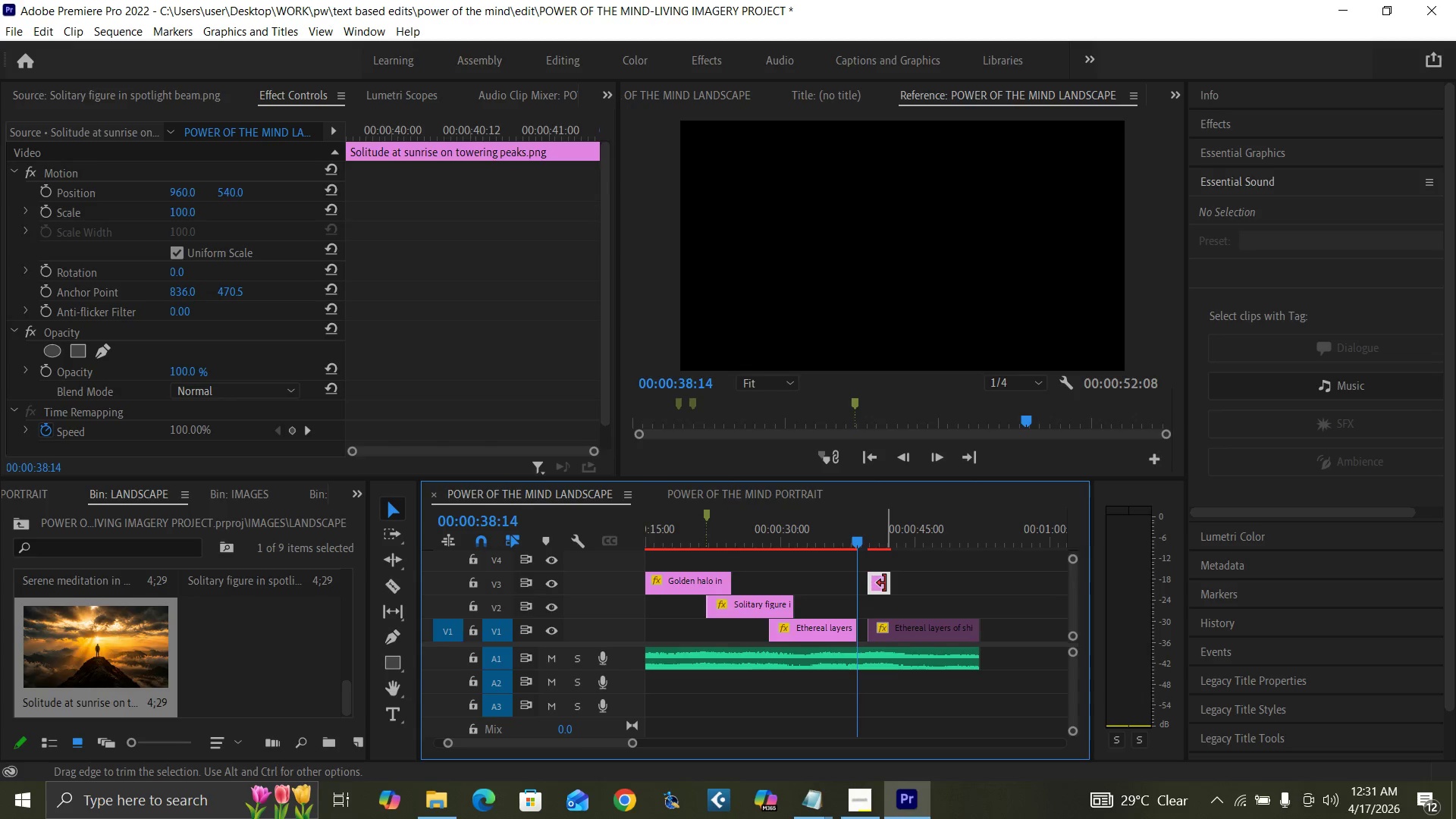 
left_click_drag(start_coordinate=[880, 581], to_coordinate=[787, 586])
 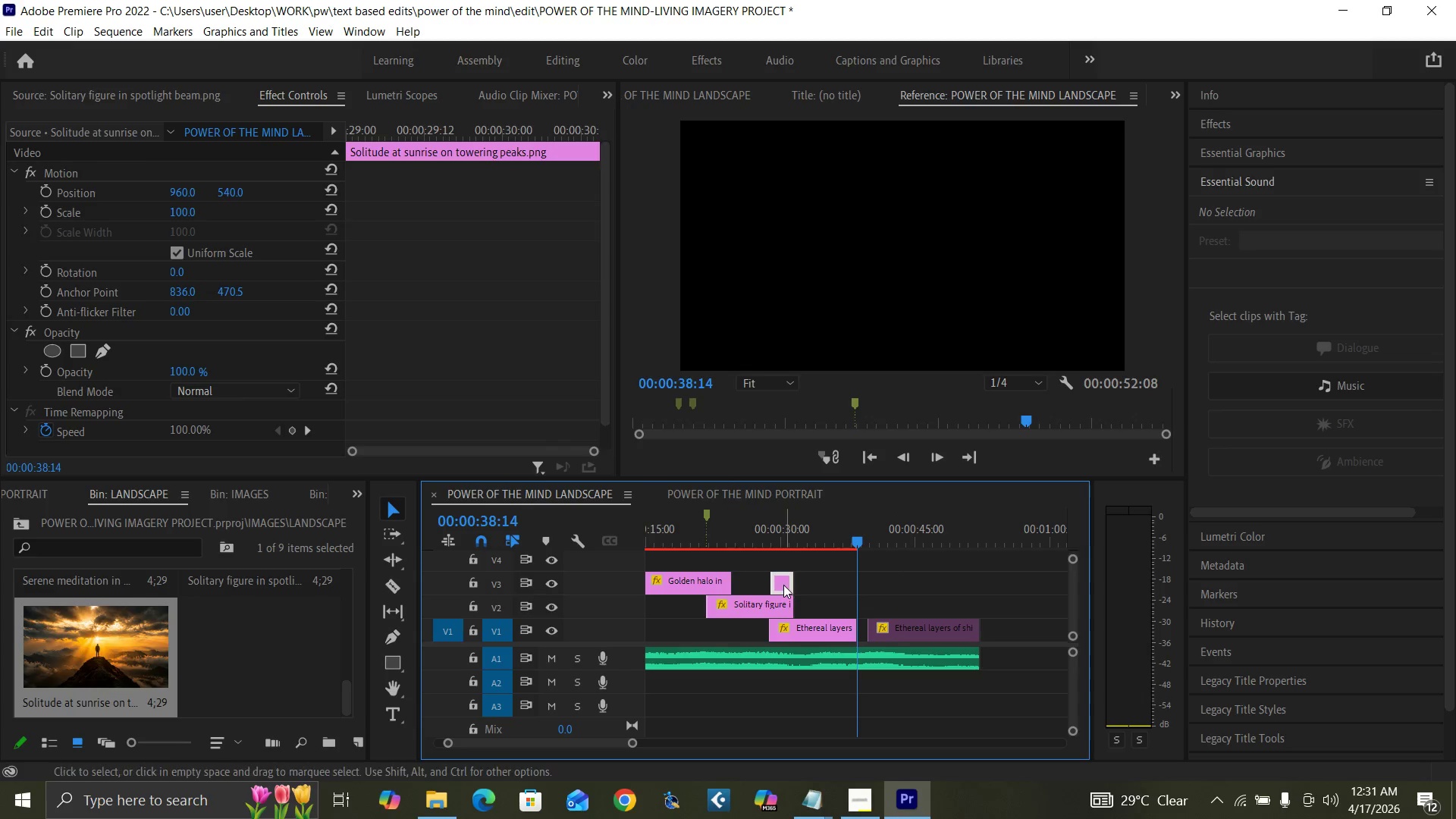 
left_click_drag(start_coordinate=[783, 585], to_coordinate=[878, 586])
 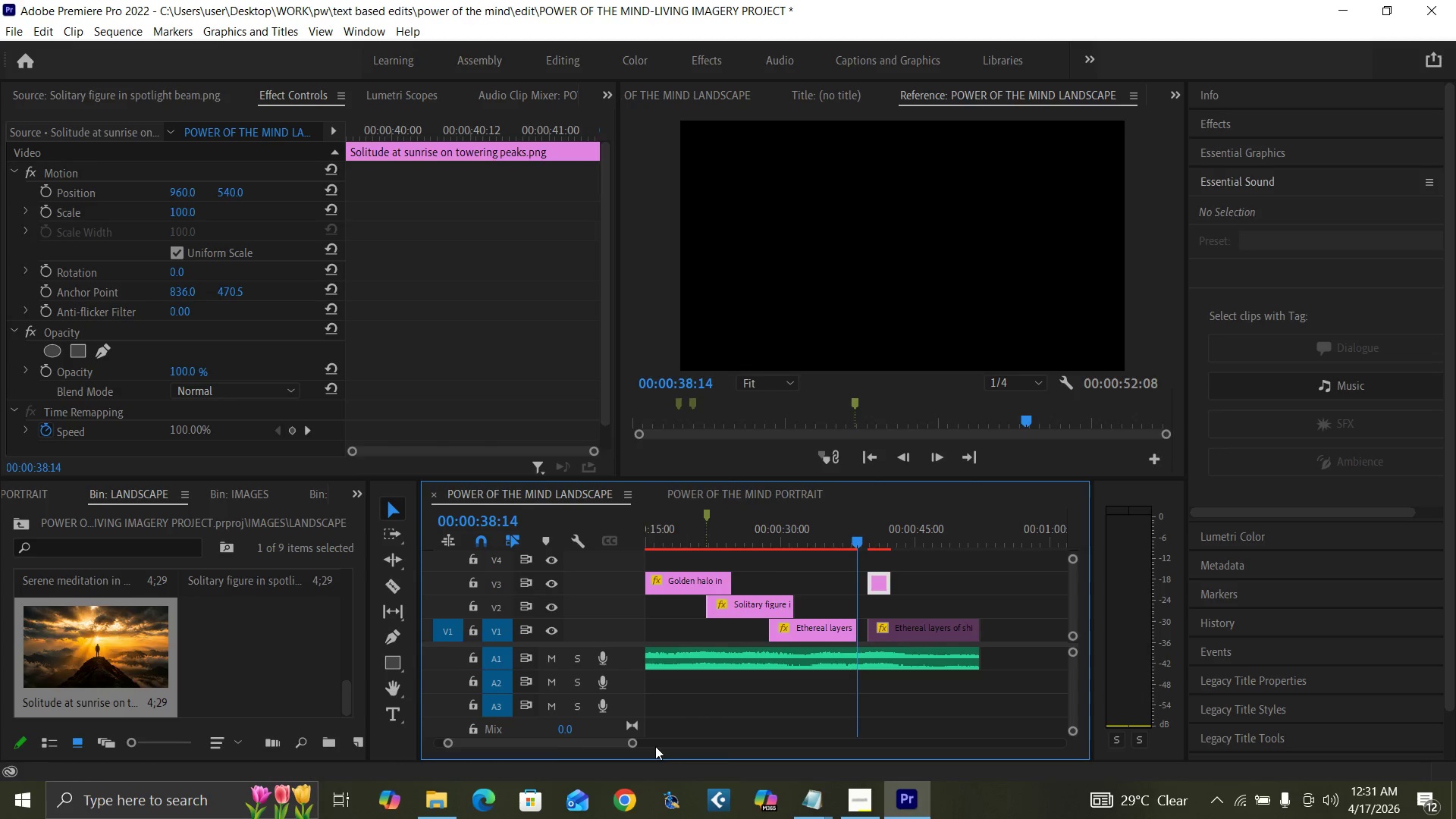 
left_click_drag(start_coordinate=[631, 741], to_coordinate=[603, 739])
 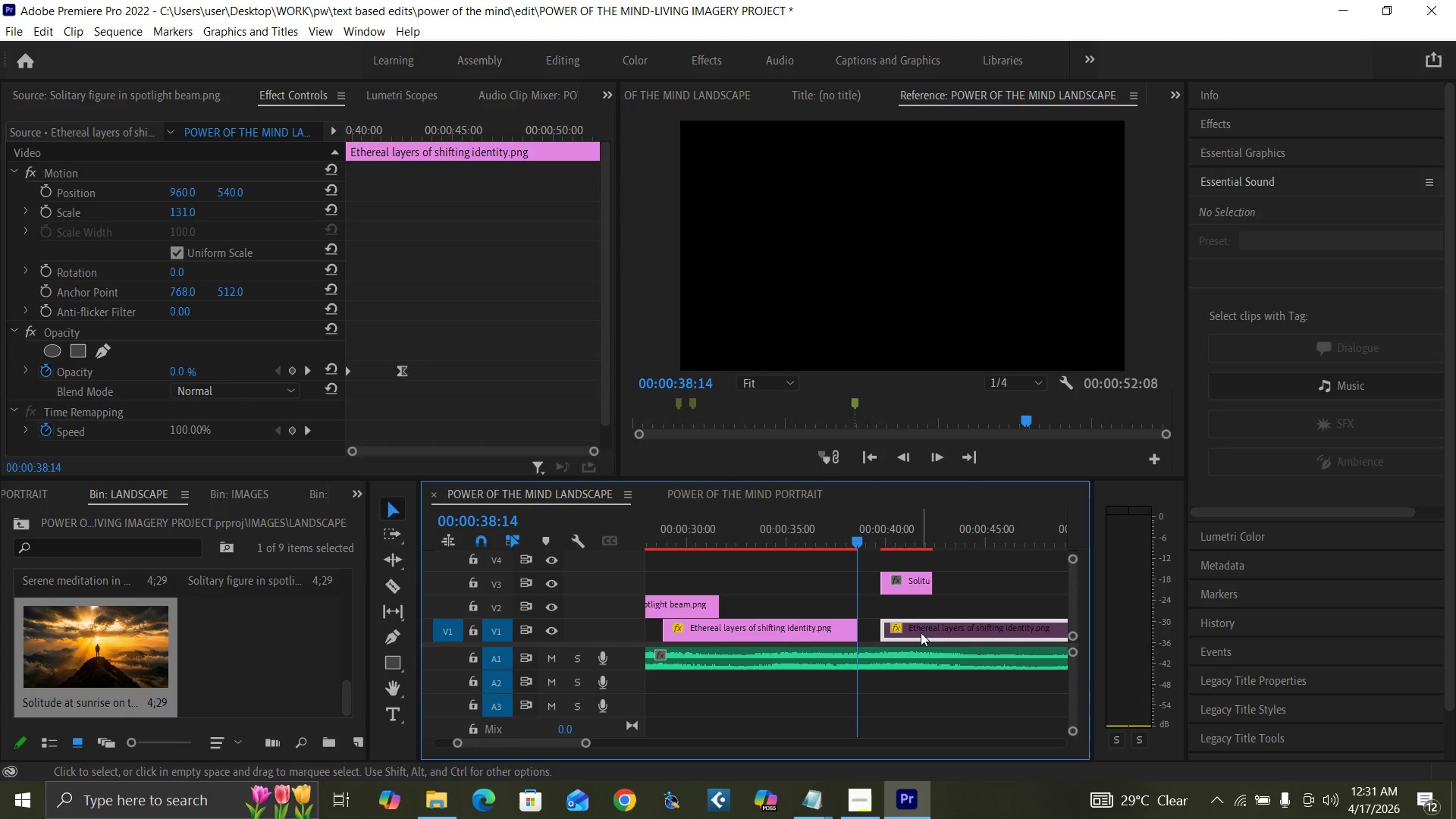 
left_click_drag(start_coordinate=[921, 632], to_coordinate=[921, 614])
 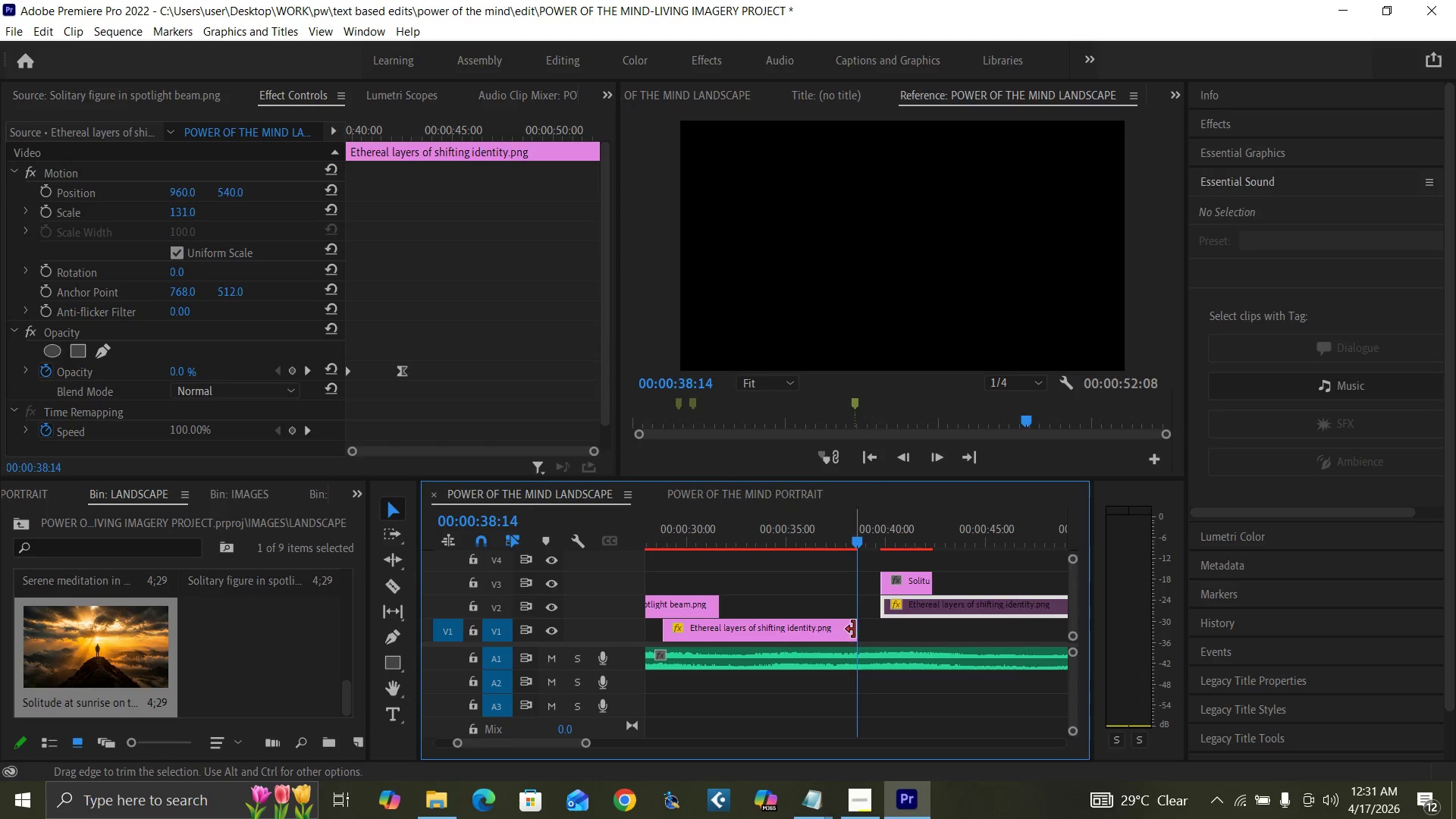 
left_click_drag(start_coordinate=[854, 629], to_coordinate=[924, 632])
 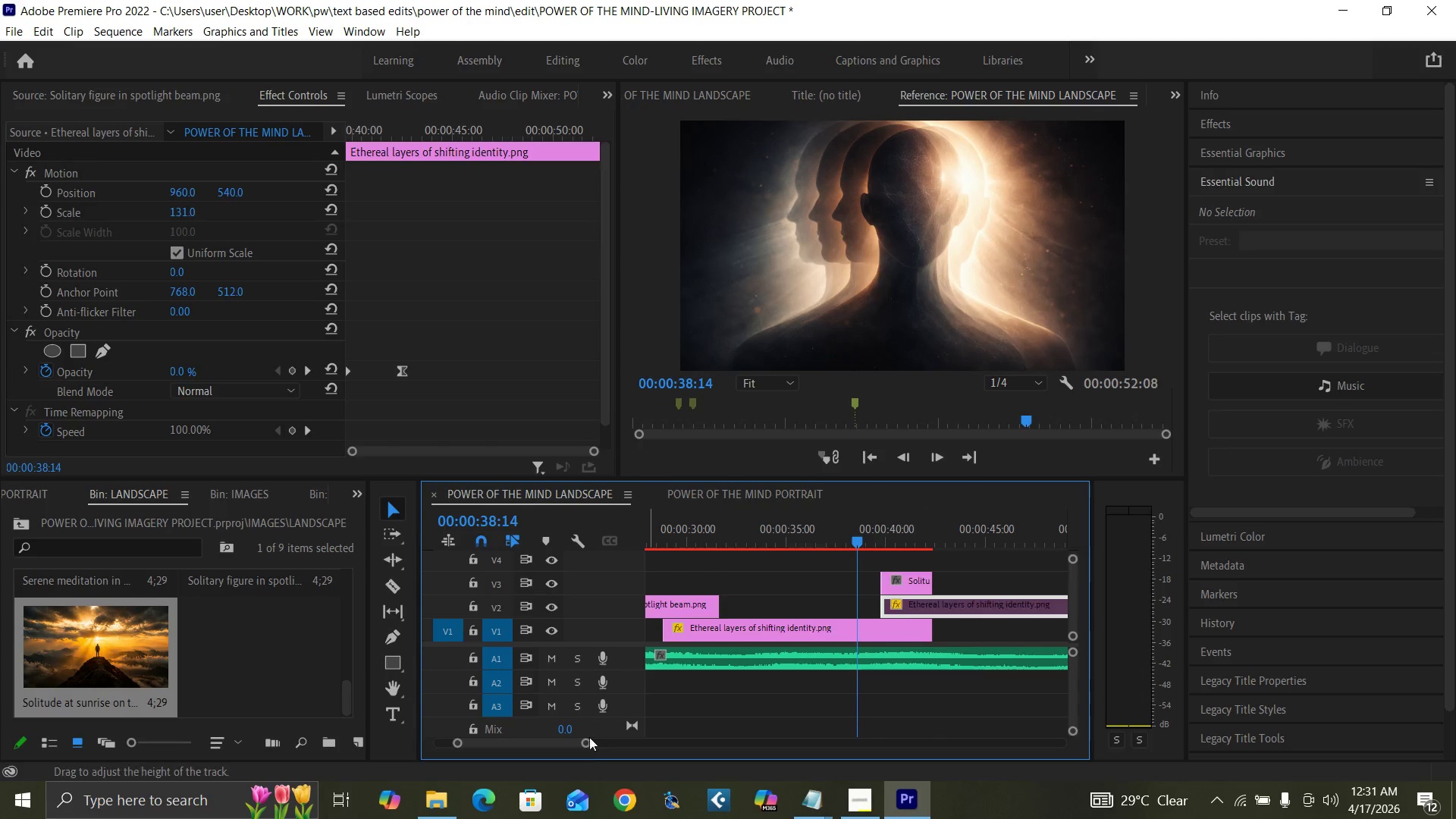 
left_click_drag(start_coordinate=[588, 739], to_coordinate=[619, 750])
 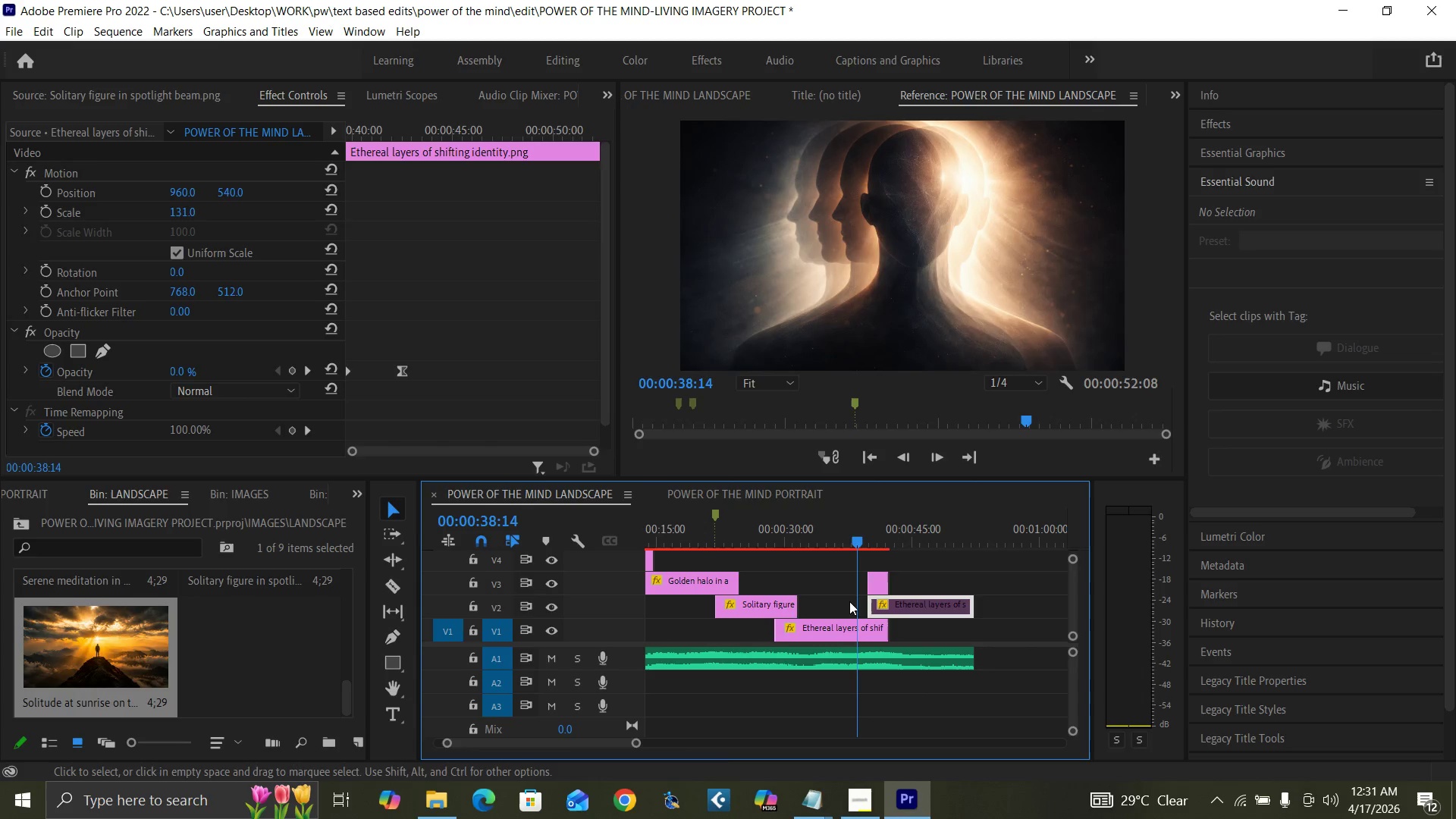 
mouse_move([884, 567])
 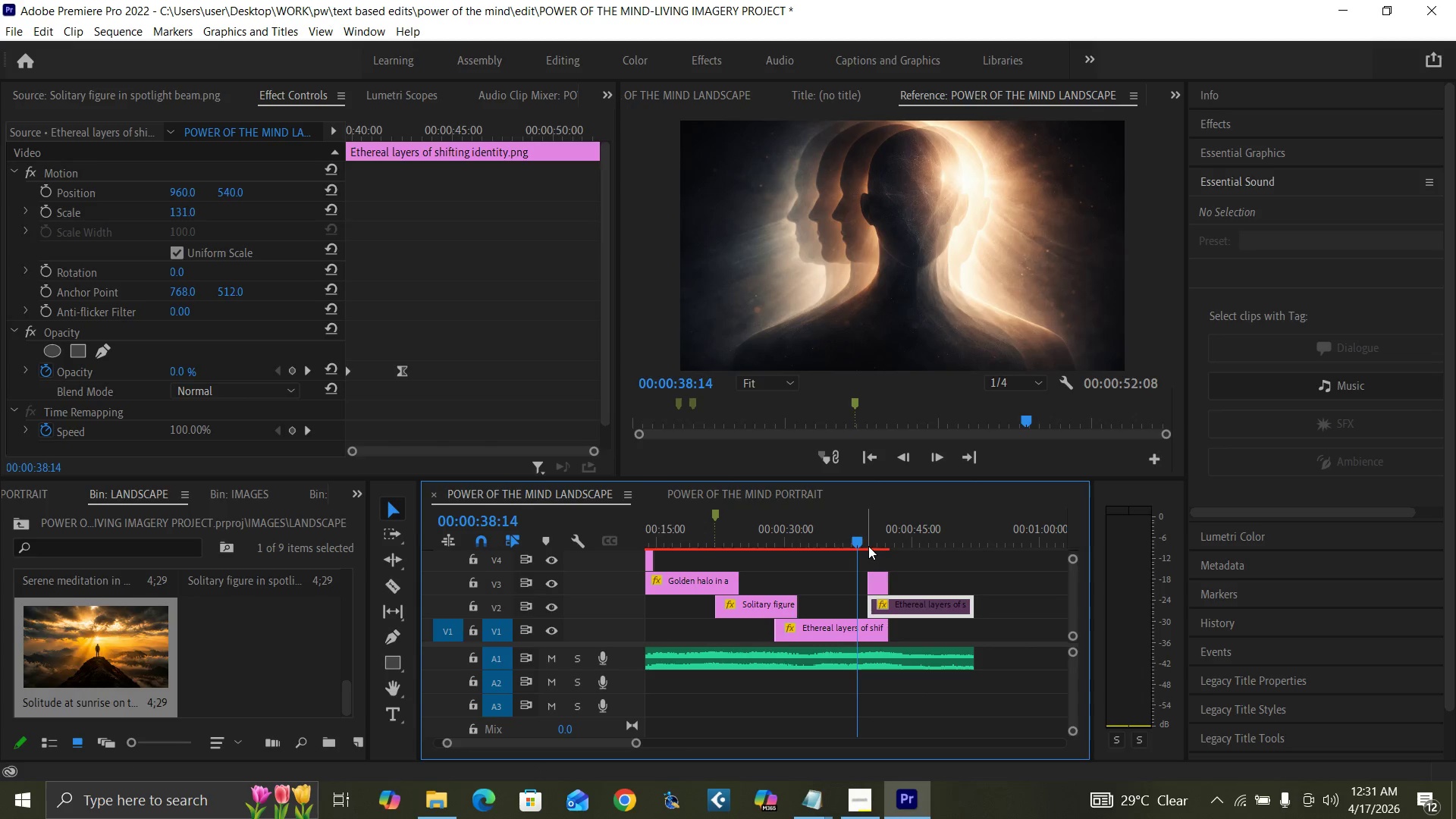 
left_click([868, 546])
 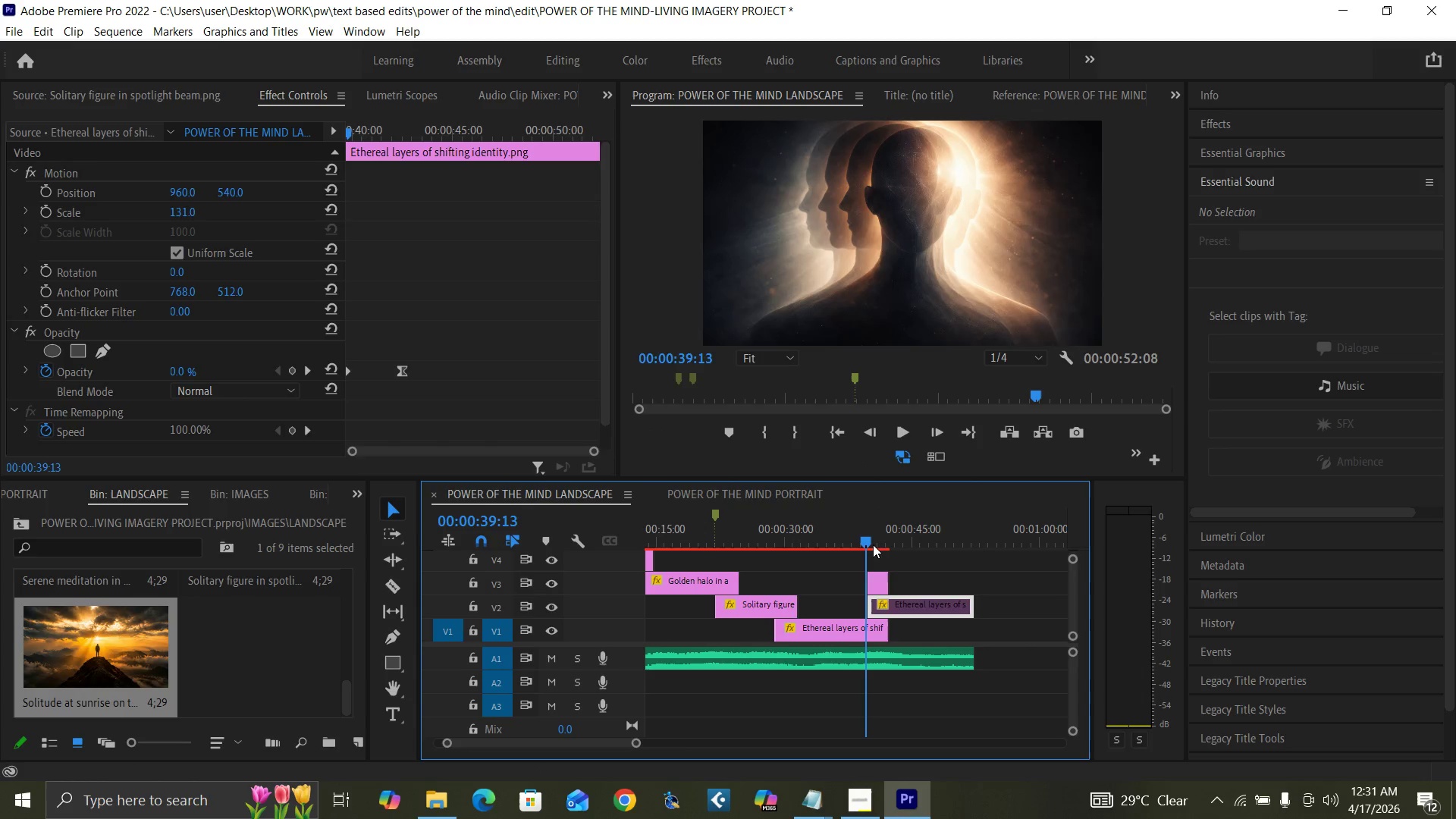 
key(Equal)
 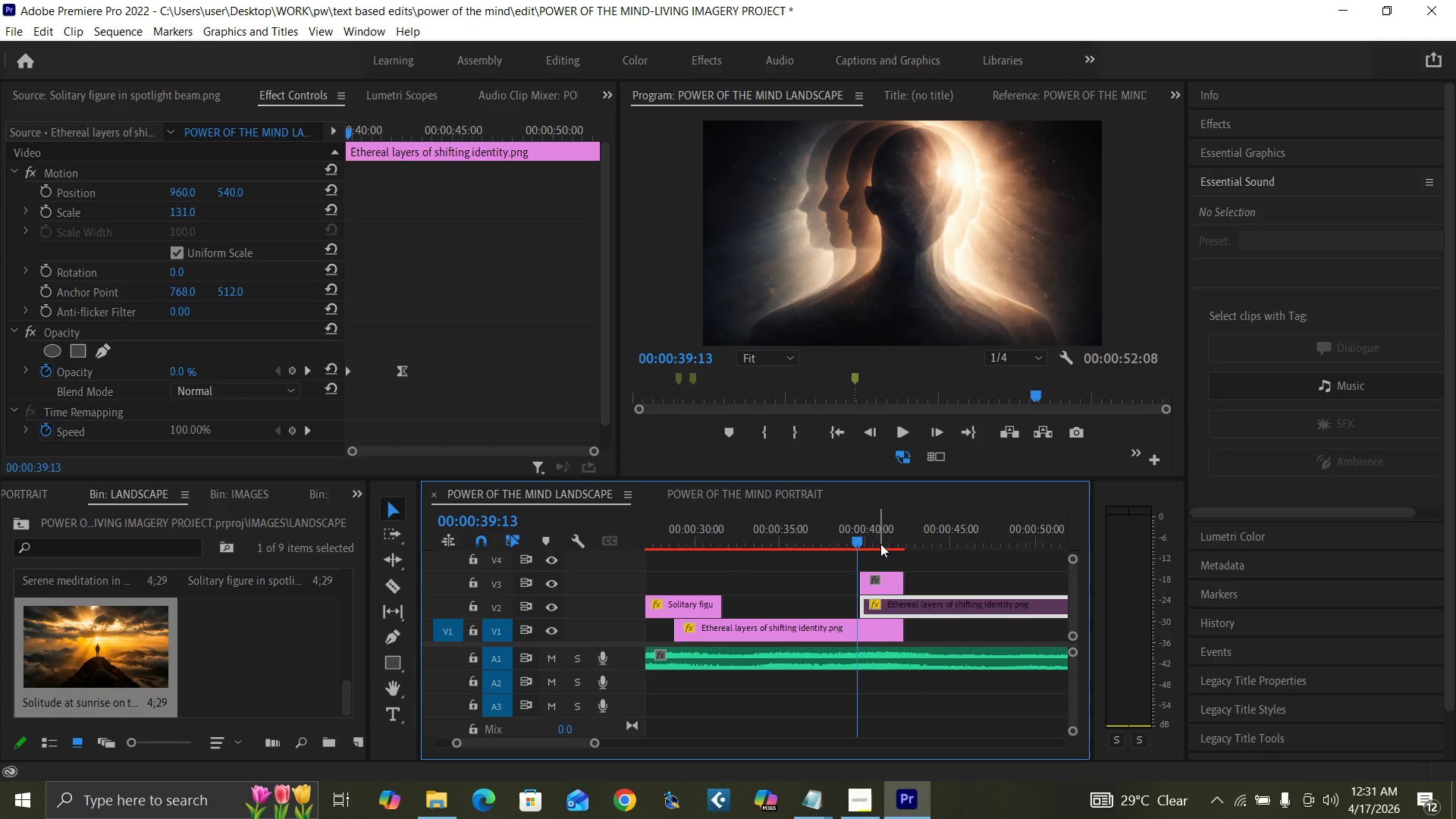 
key(Equal)
 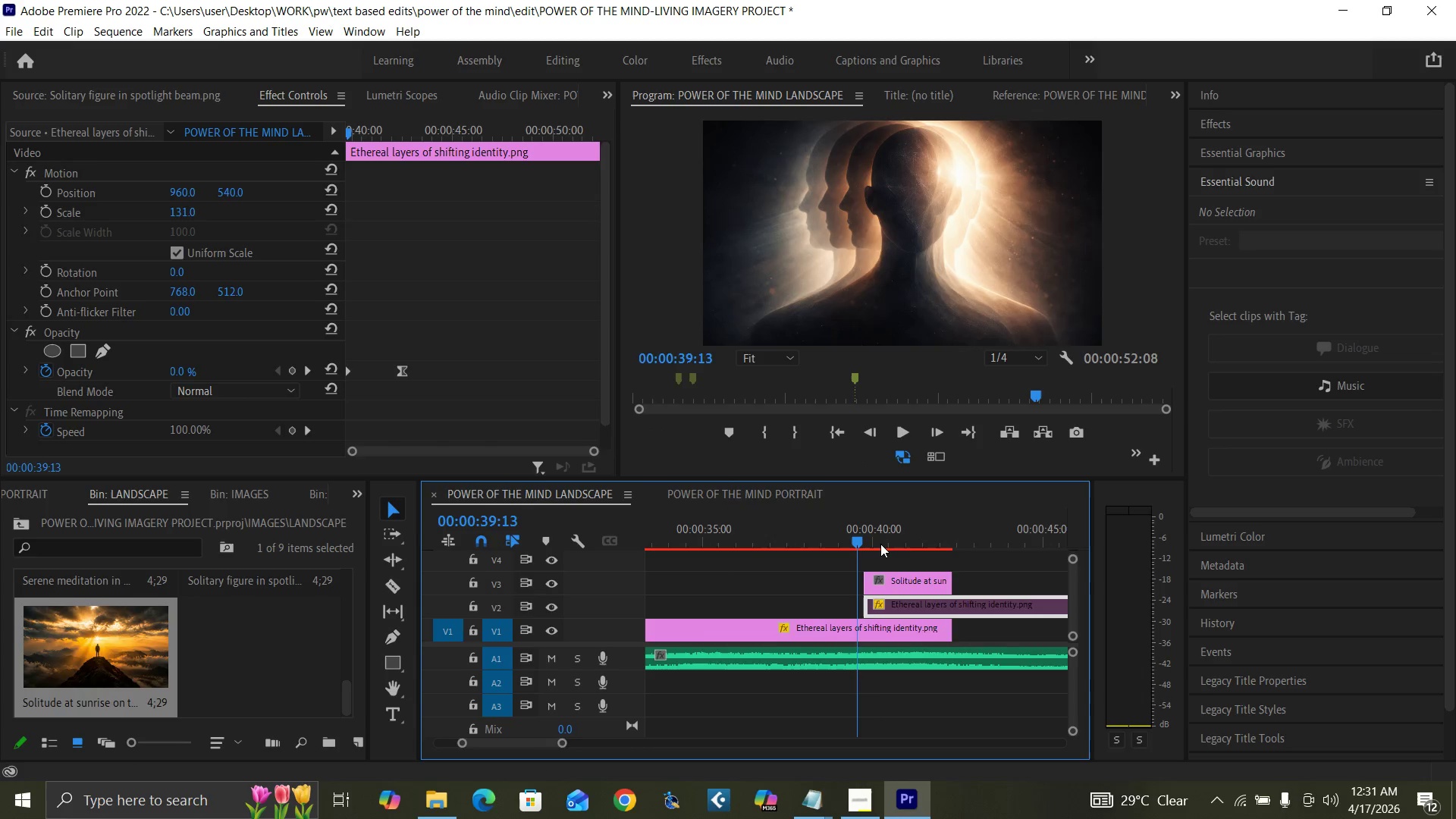 
key(Equal)
 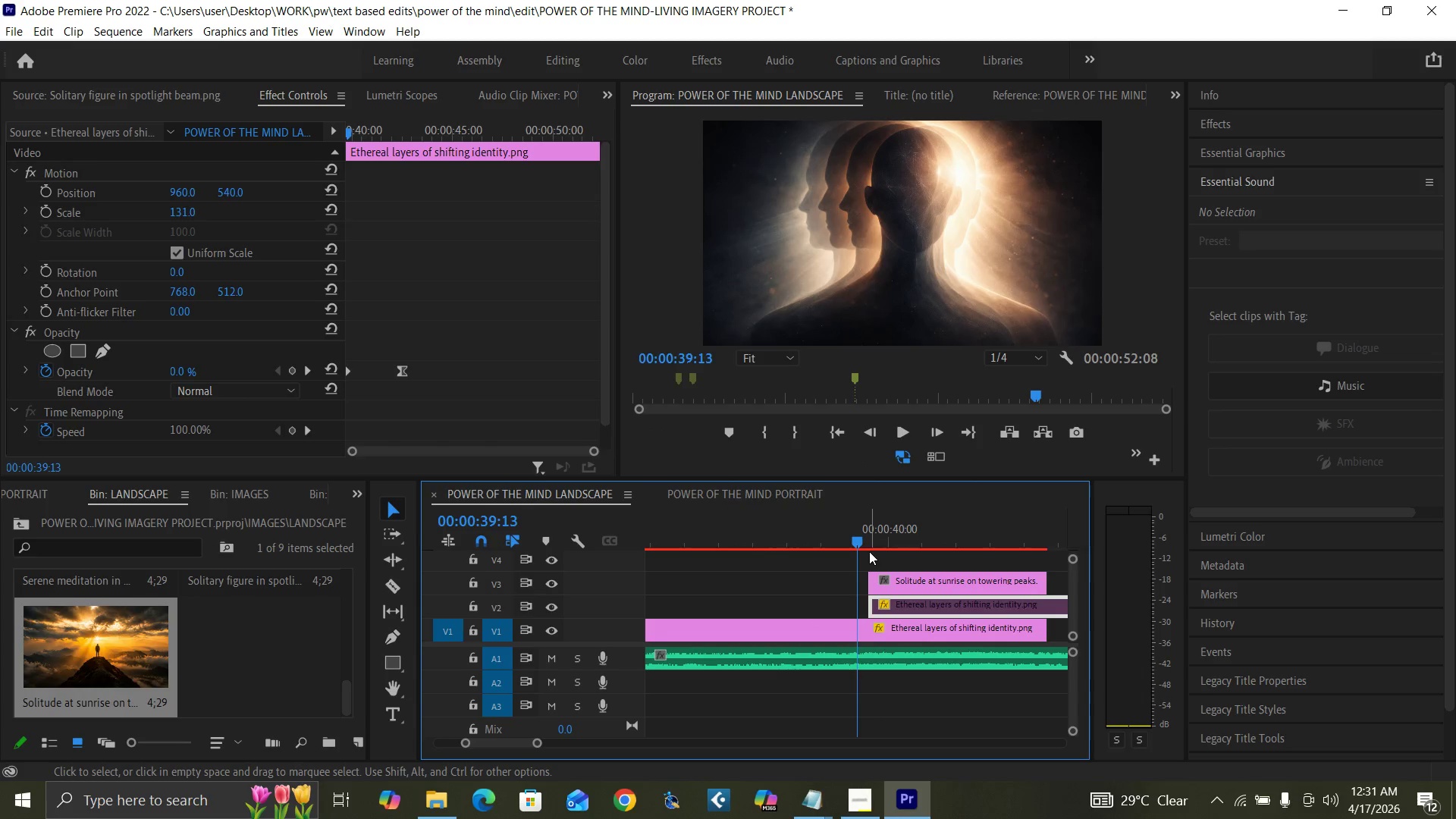 
left_click([867, 547])
 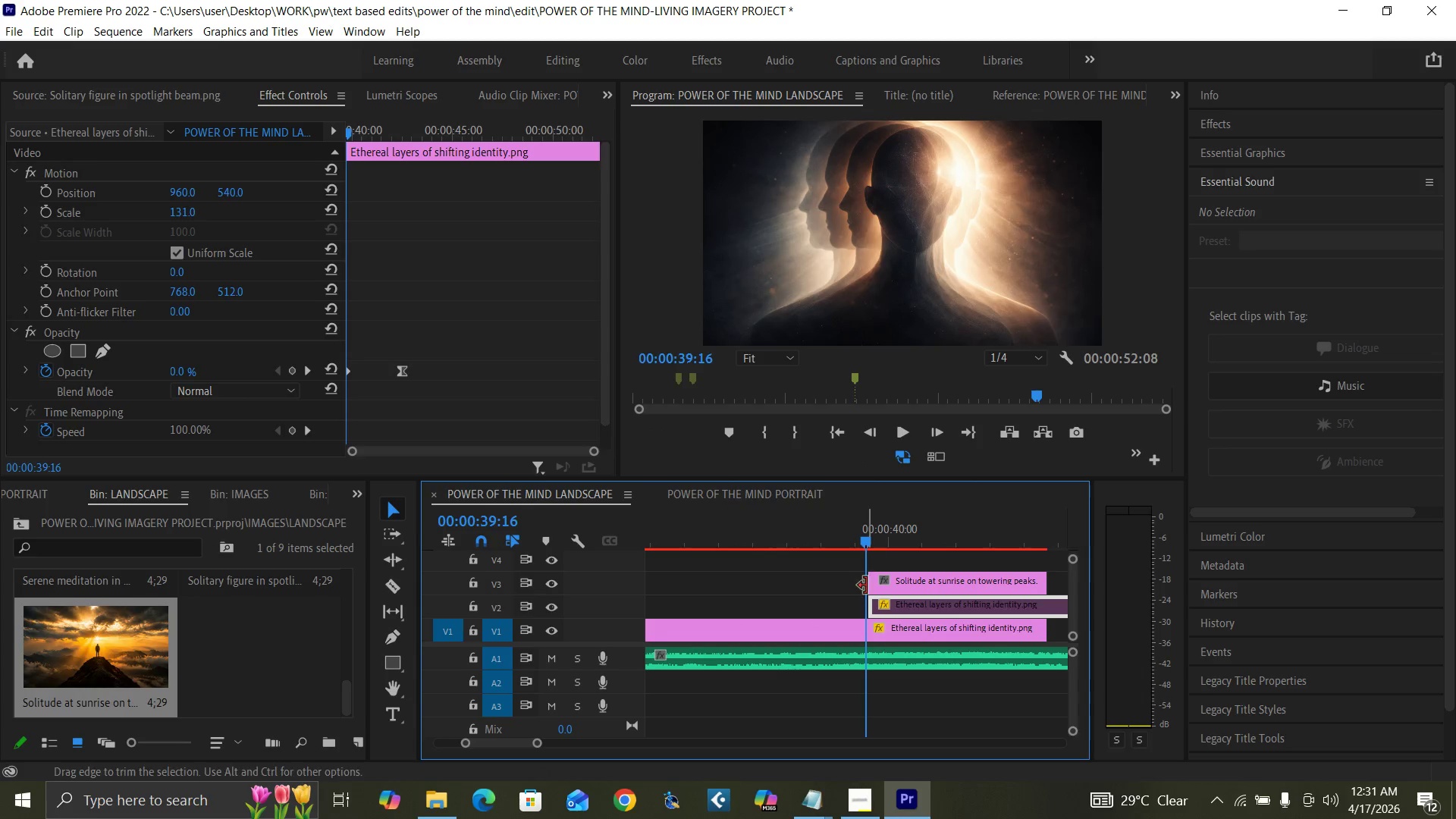 
key(ArrowRight)
 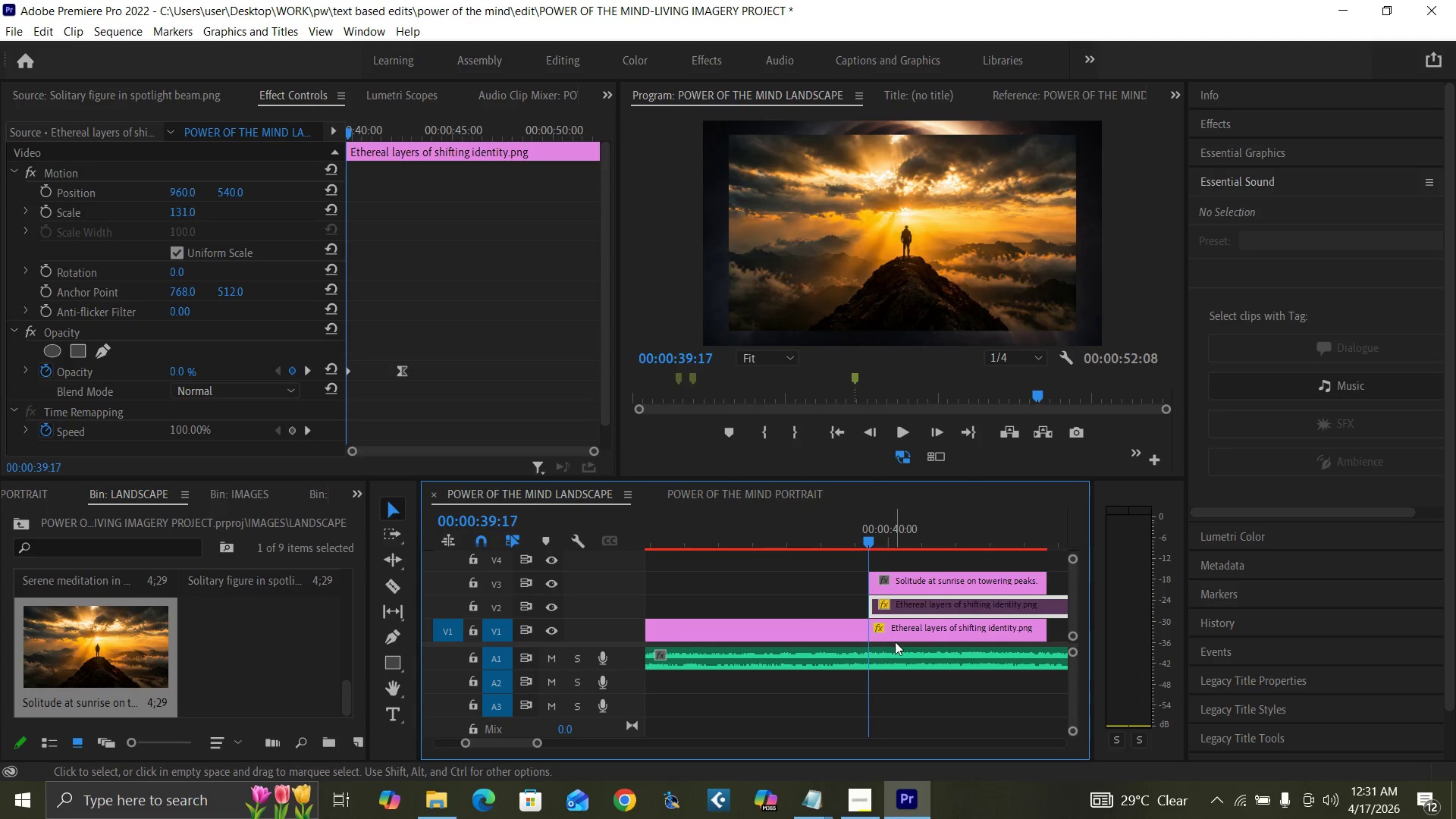 
left_click([890, 635])
 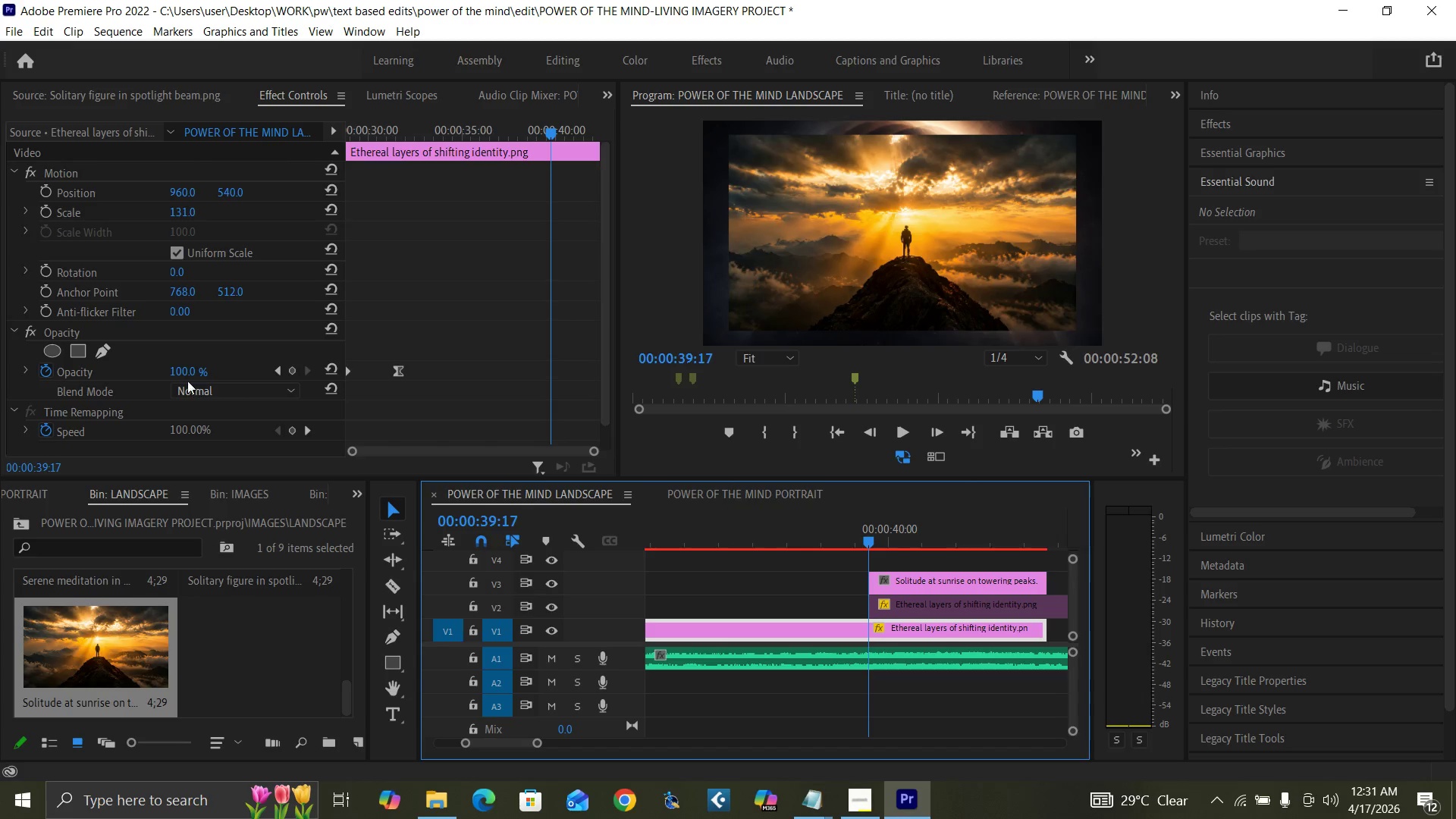 
left_click([179, 371])
 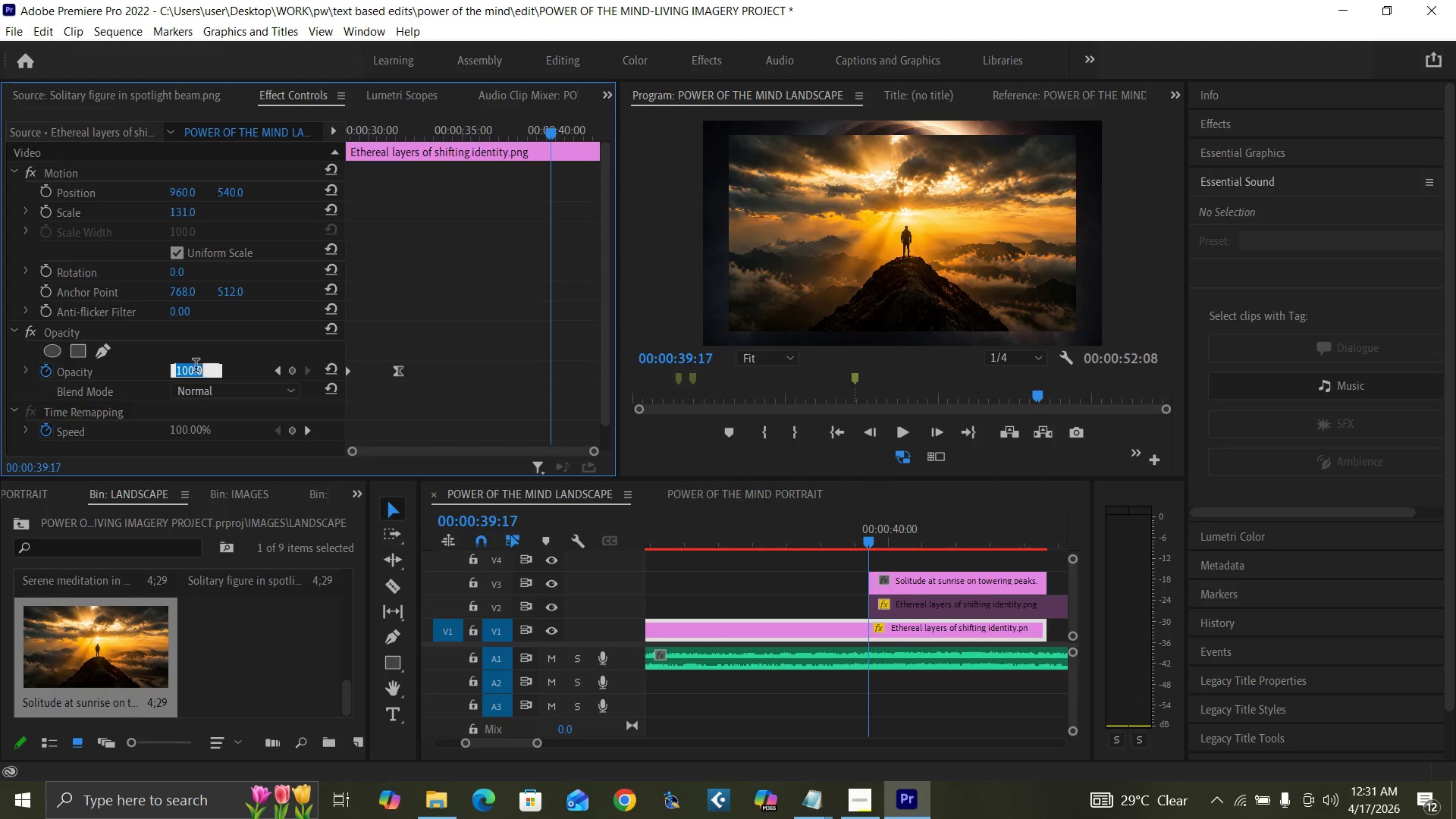 
type(100)
 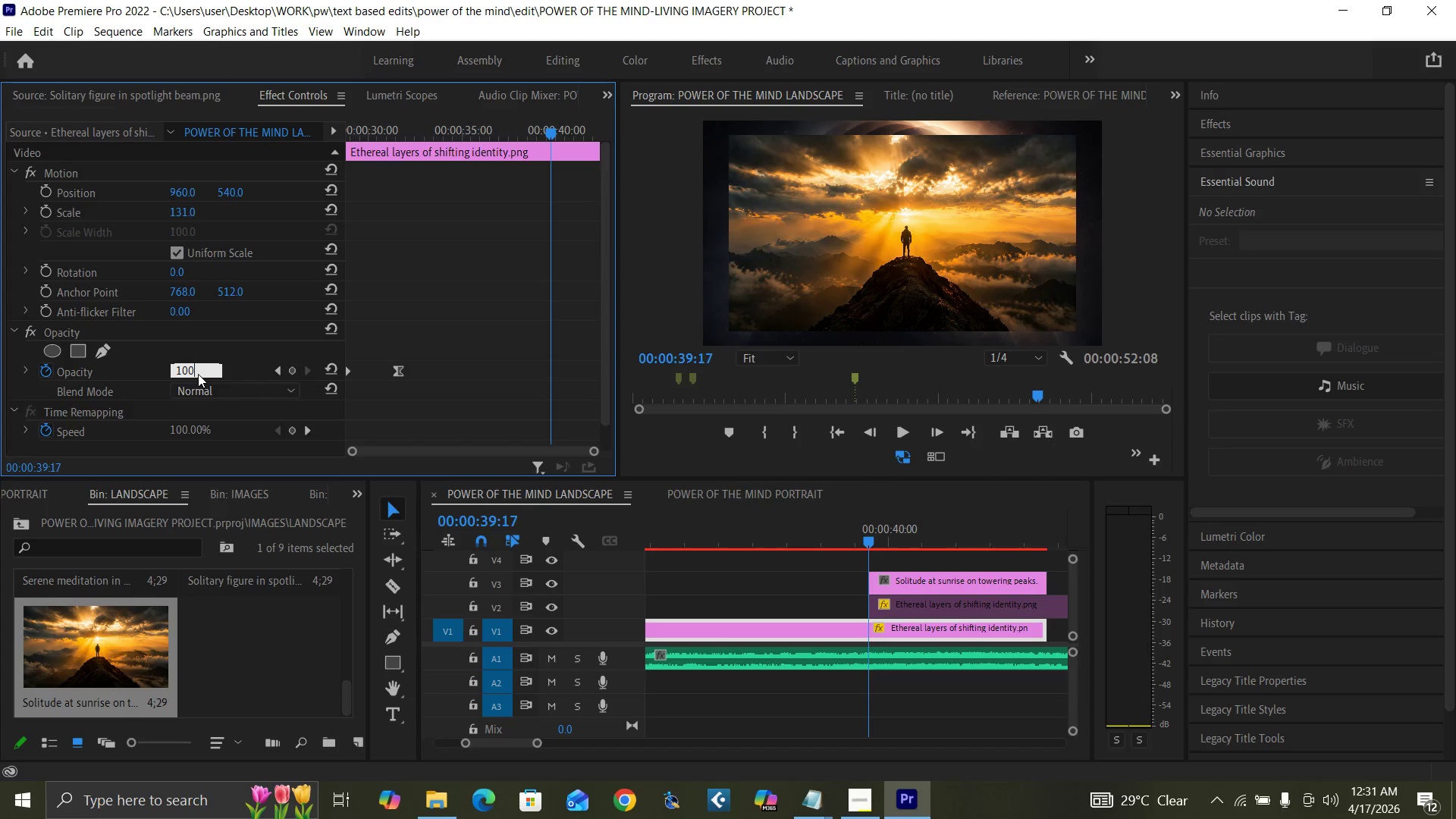 
key(Enter)
 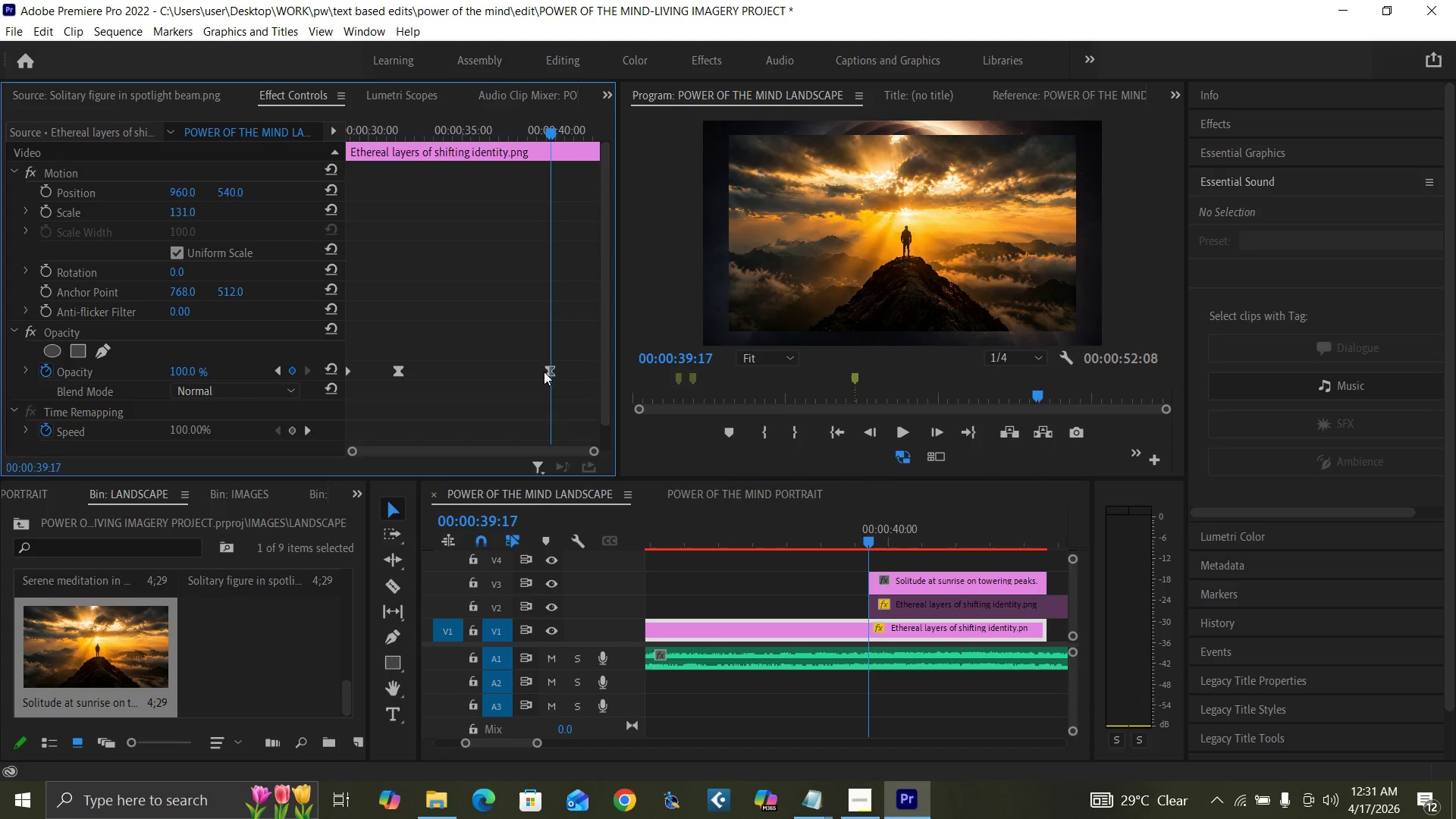 
right_click([547, 374])
 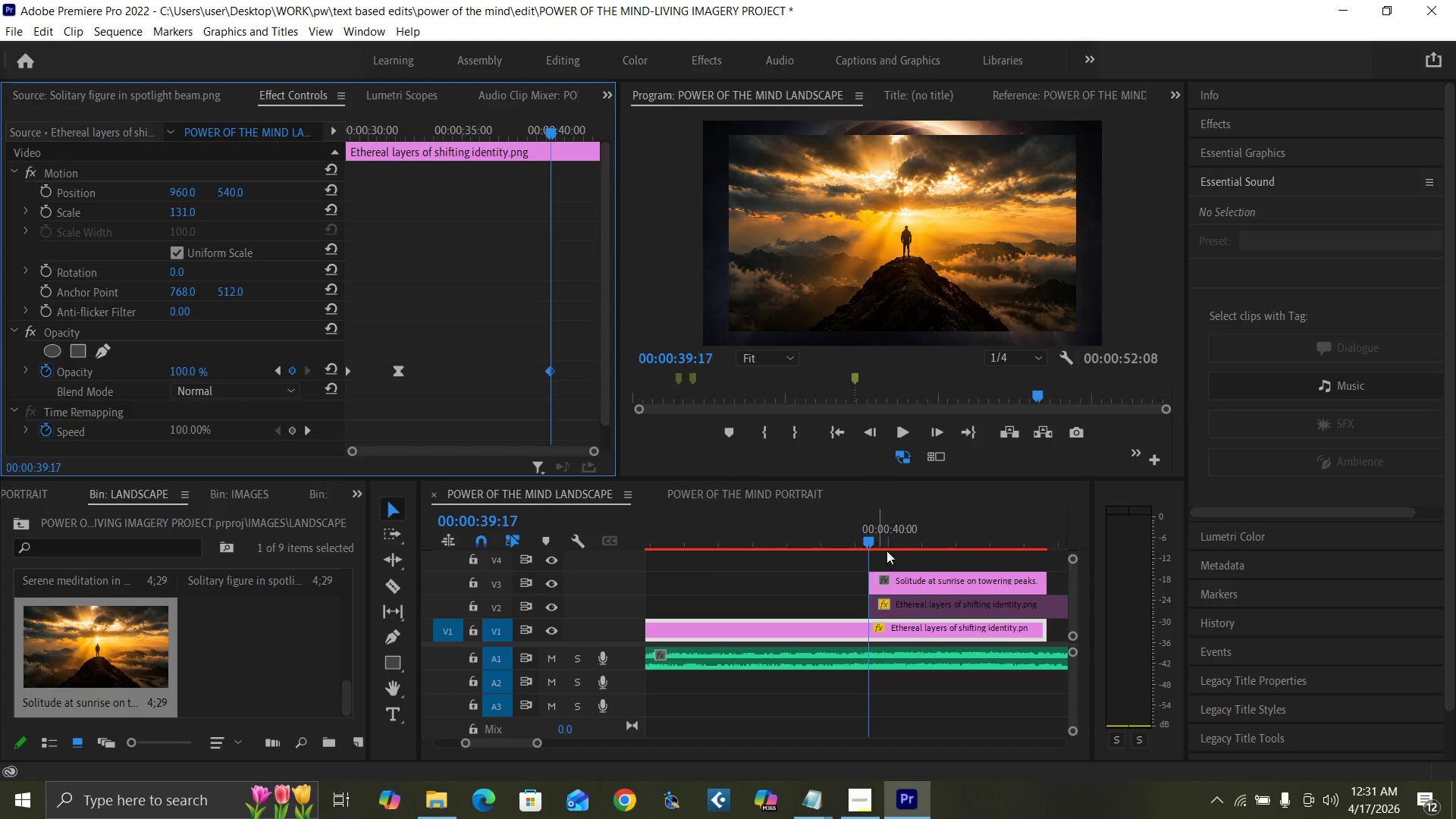 
left_click([899, 579])
 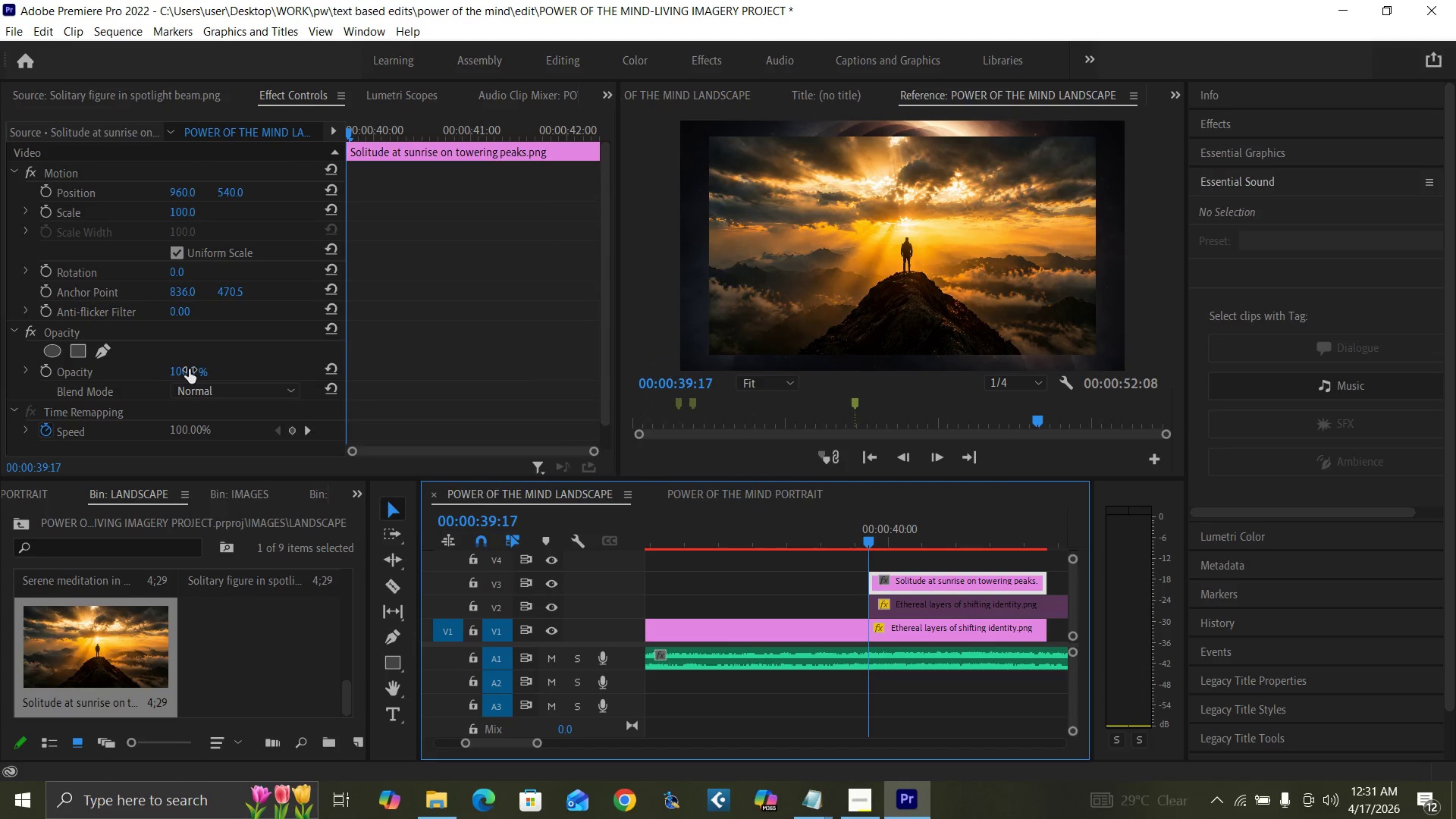 
left_click([174, 369])
 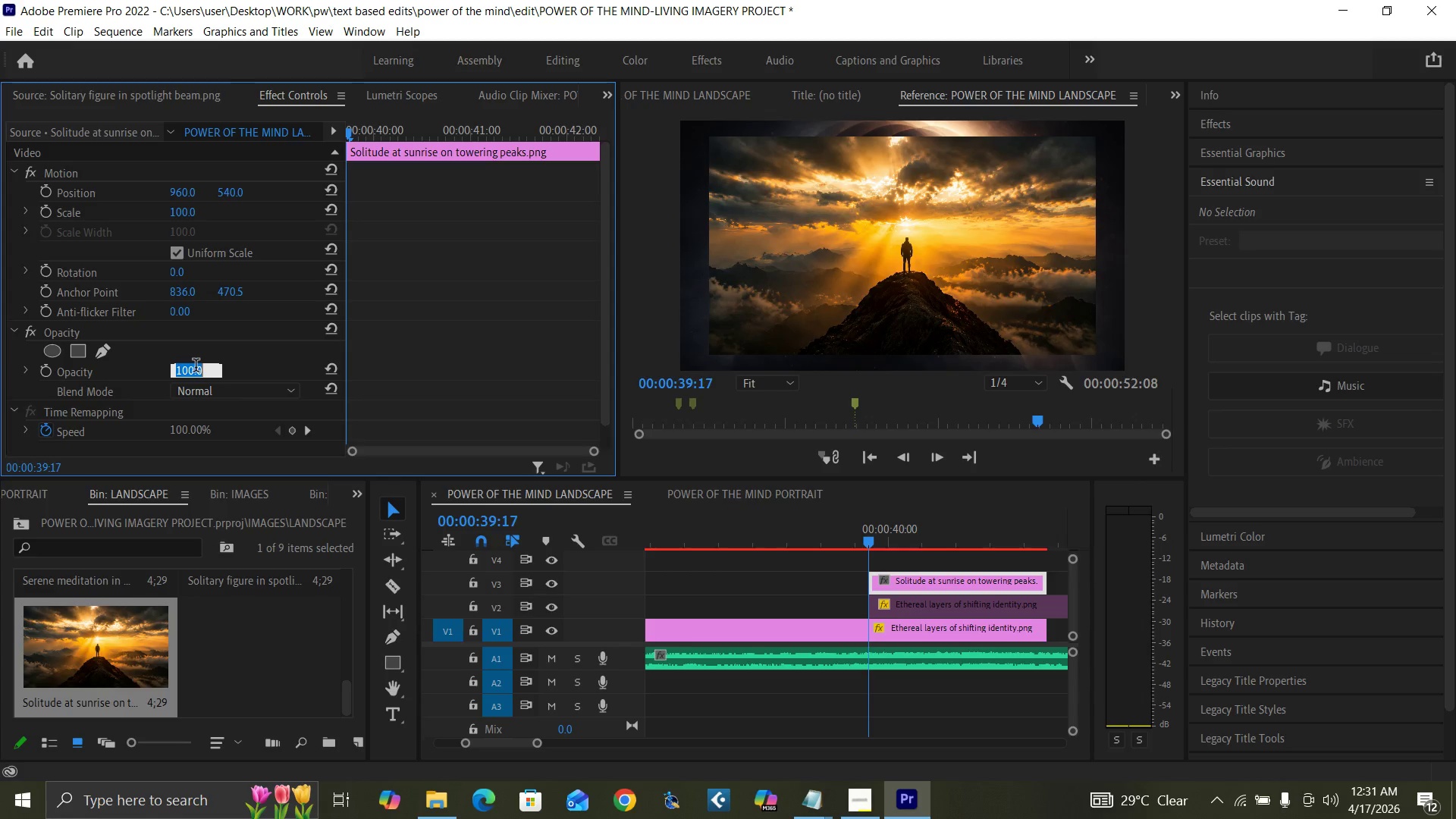 
key(0)
 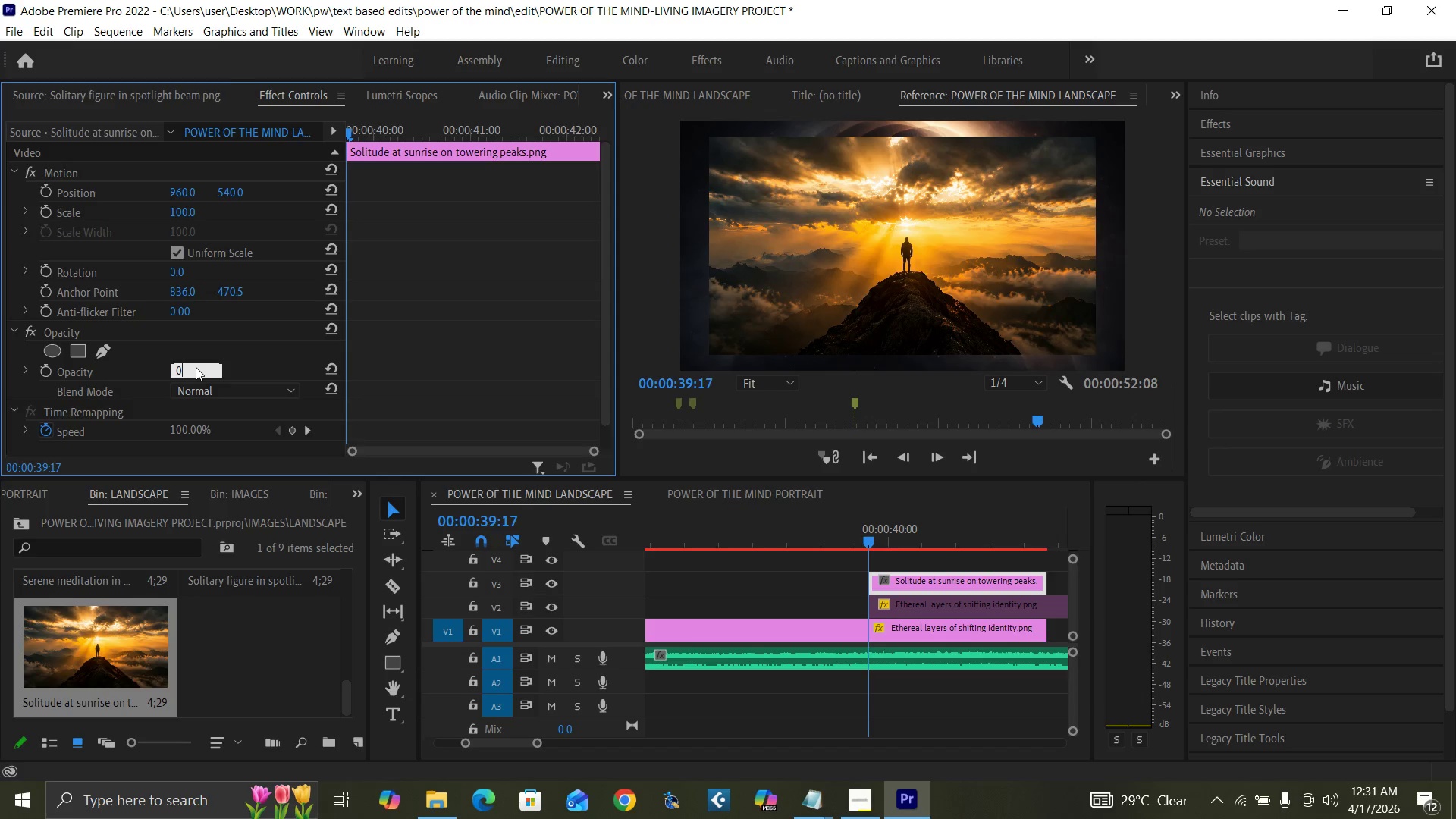 
key(Enter)
 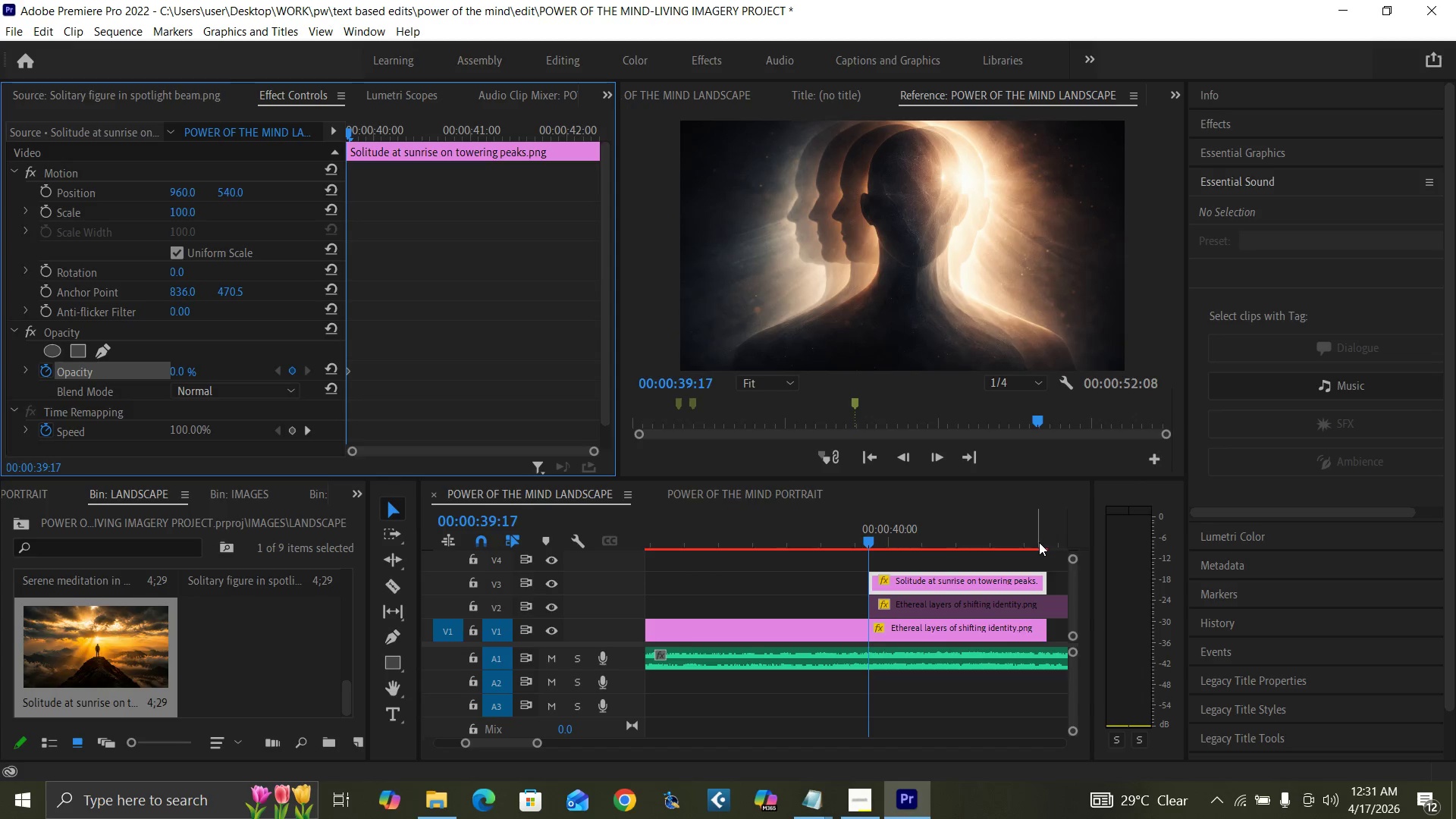 
left_click_drag(start_coordinate=[1041, 578], to_coordinate=[1051, 579])
 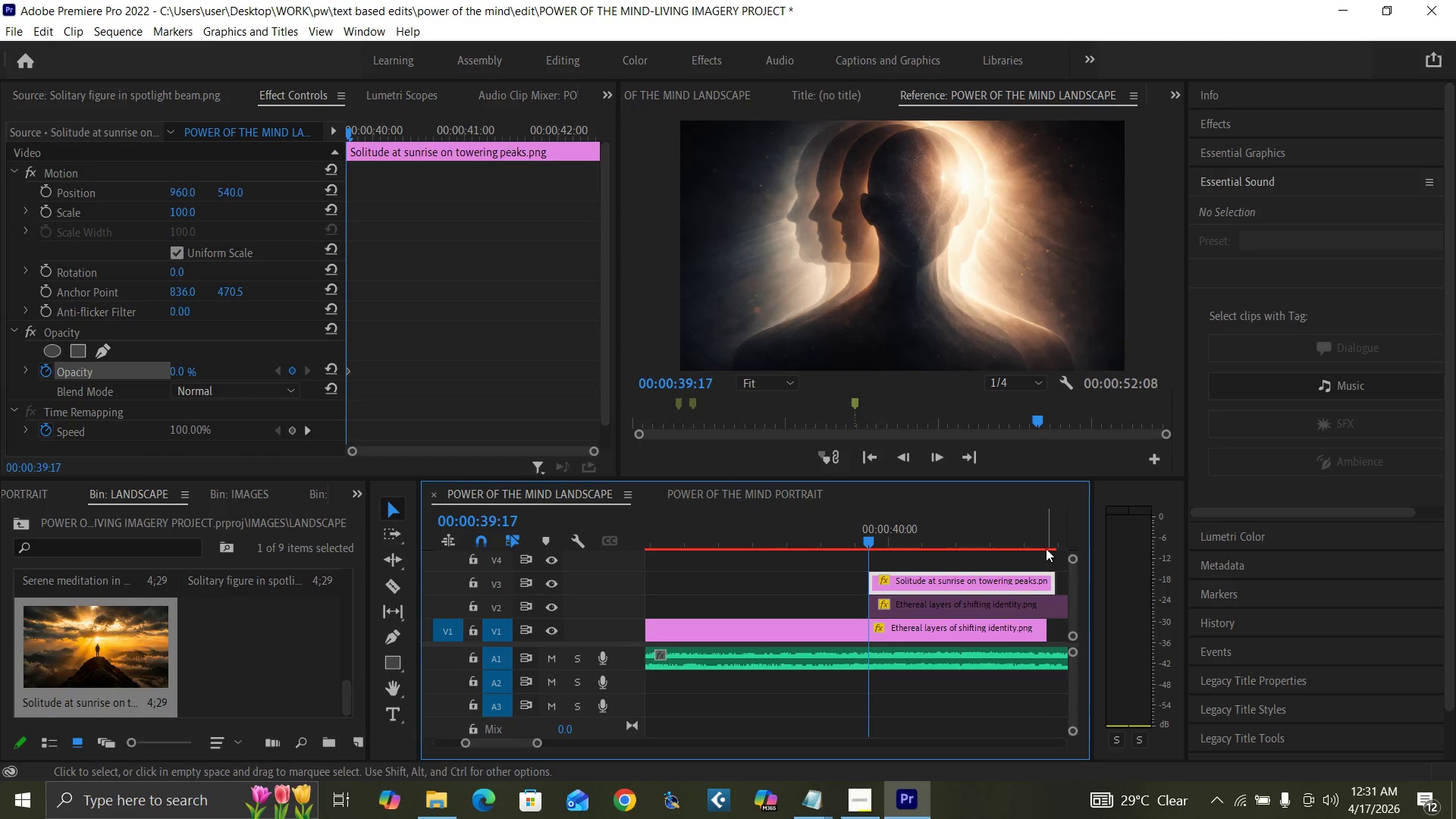 
left_click([1043, 542])
 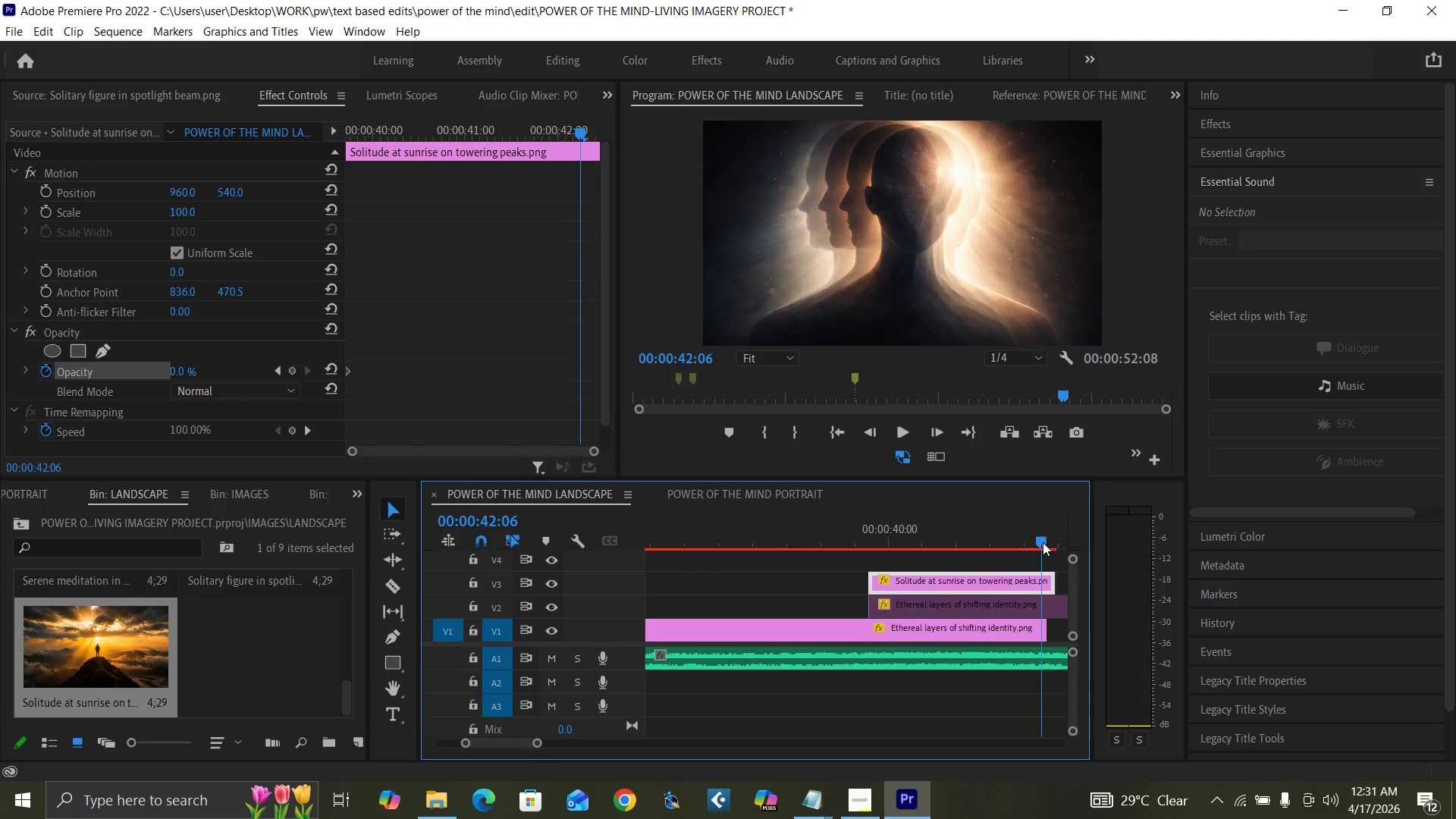 
key(Equal)
 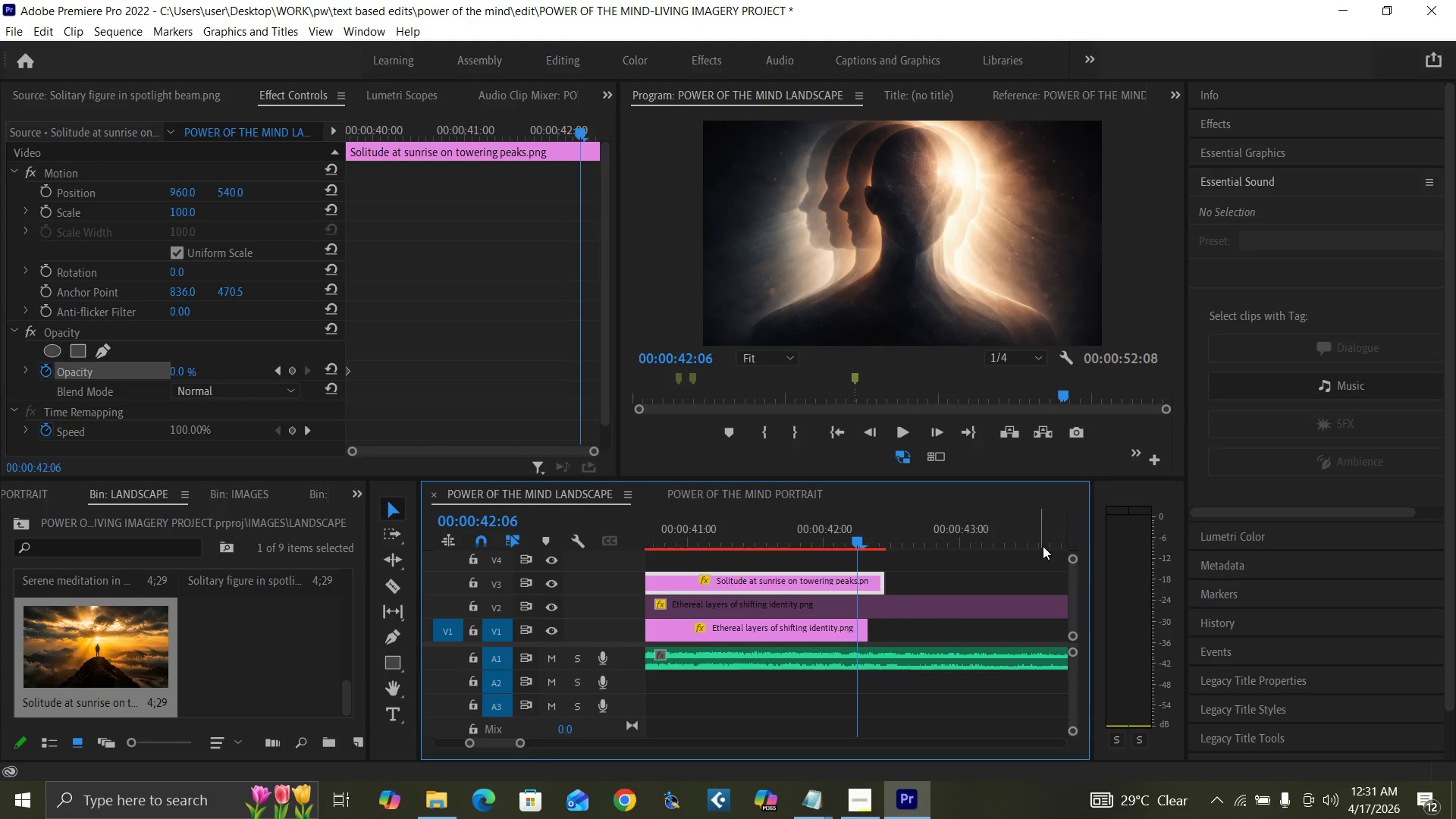 
key(Equal)
 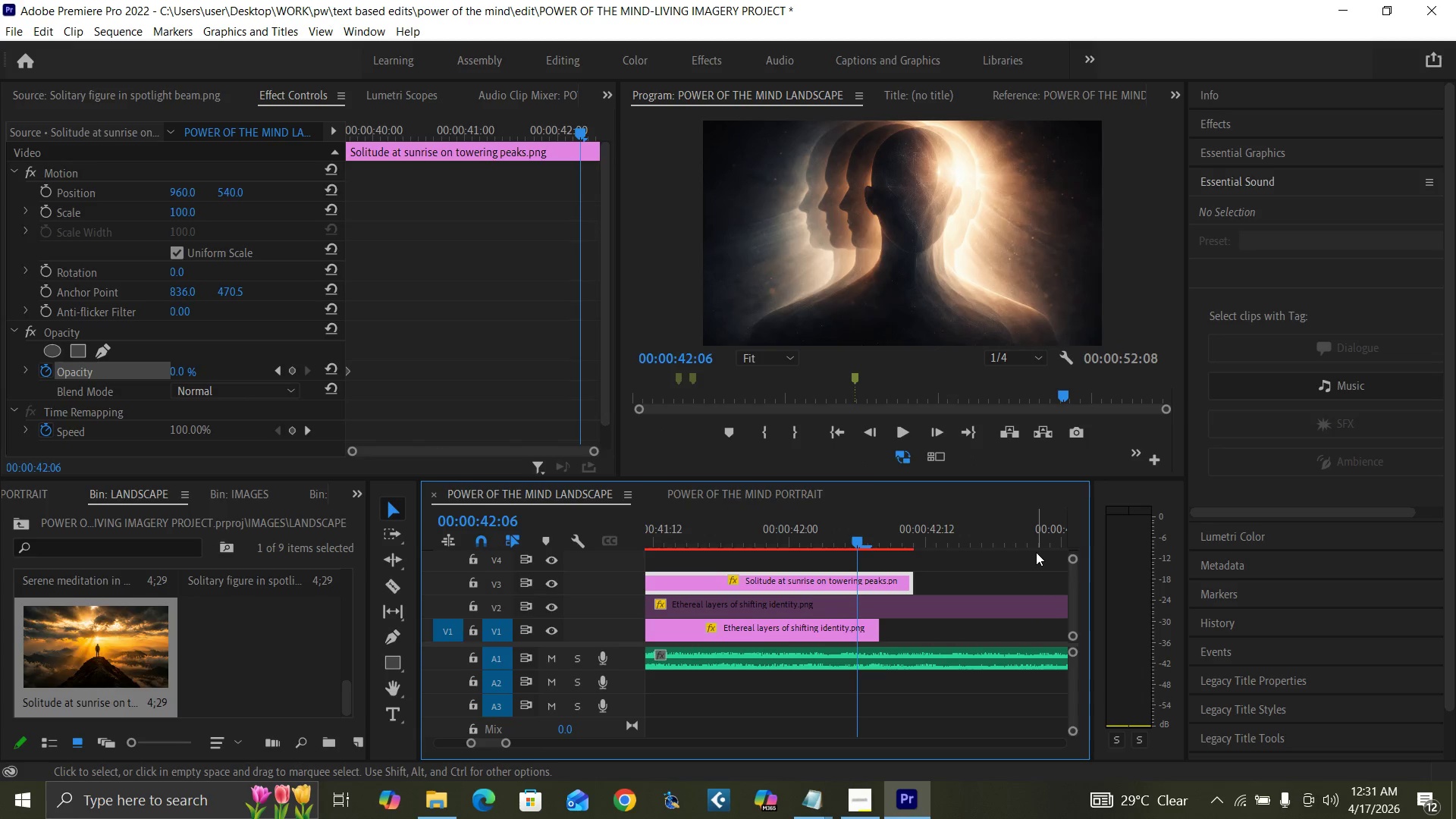 
key(ArrowRight)
 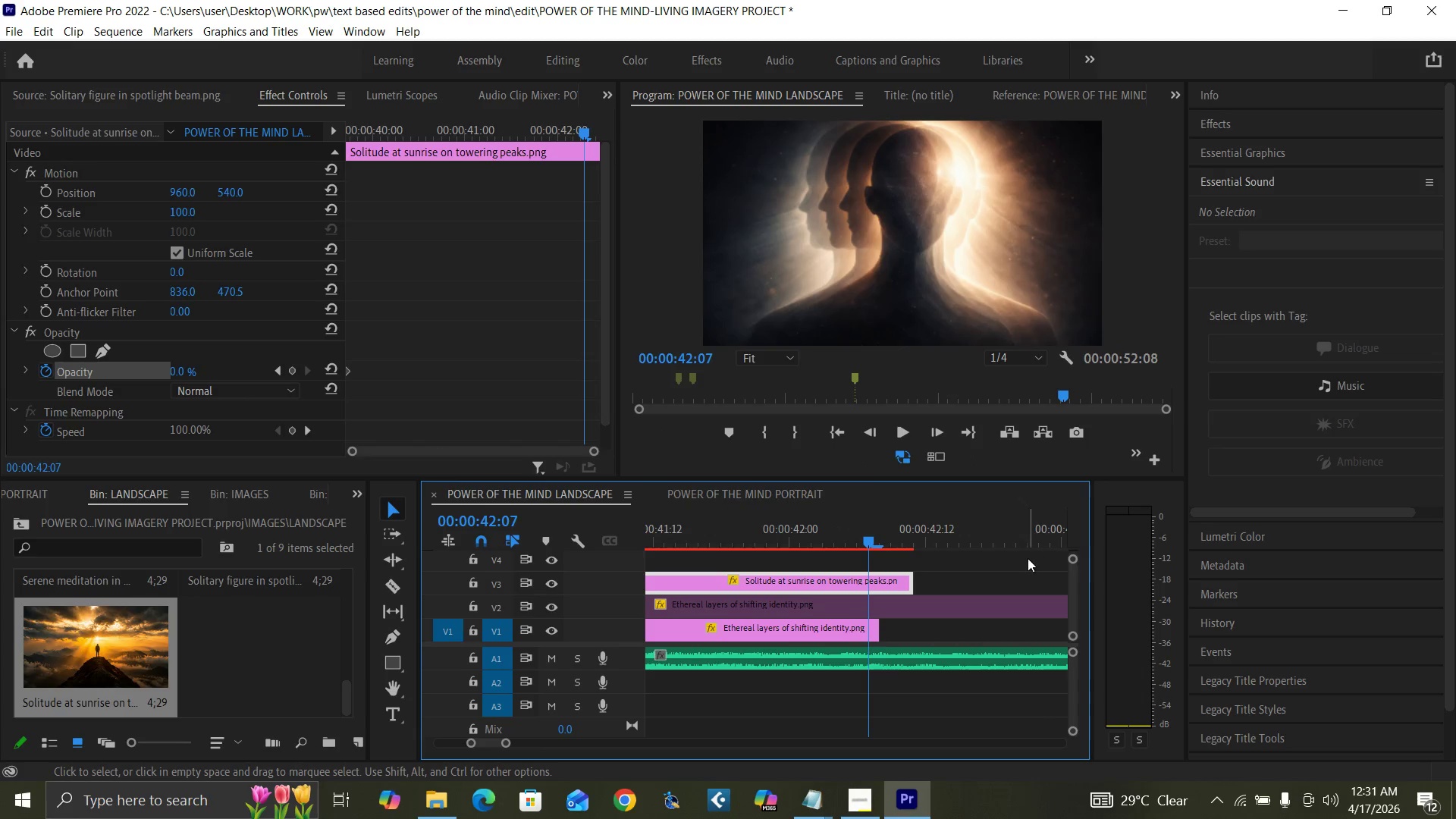 
key(ArrowRight)
 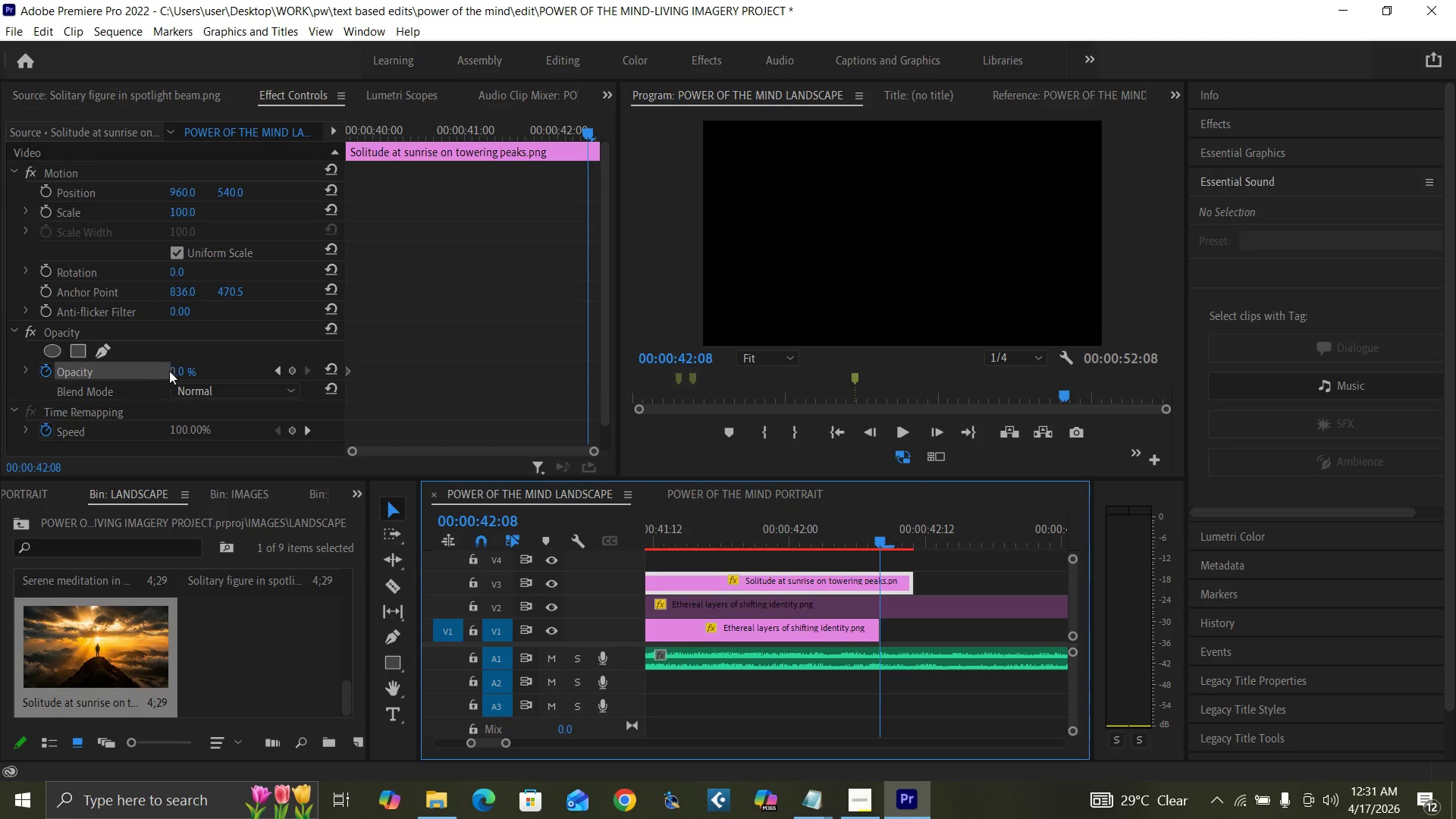 
type(100)
 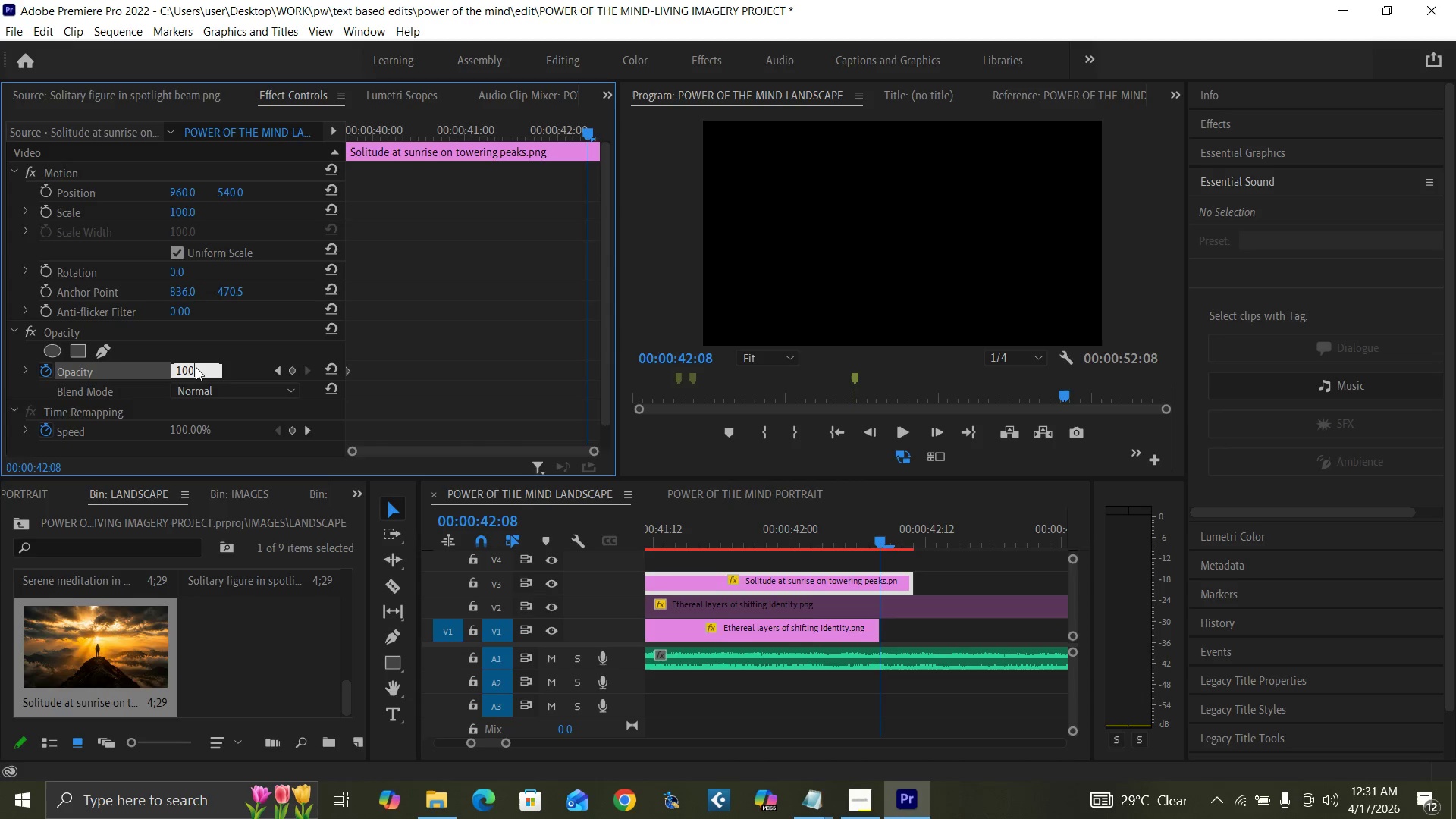 
key(Enter)
 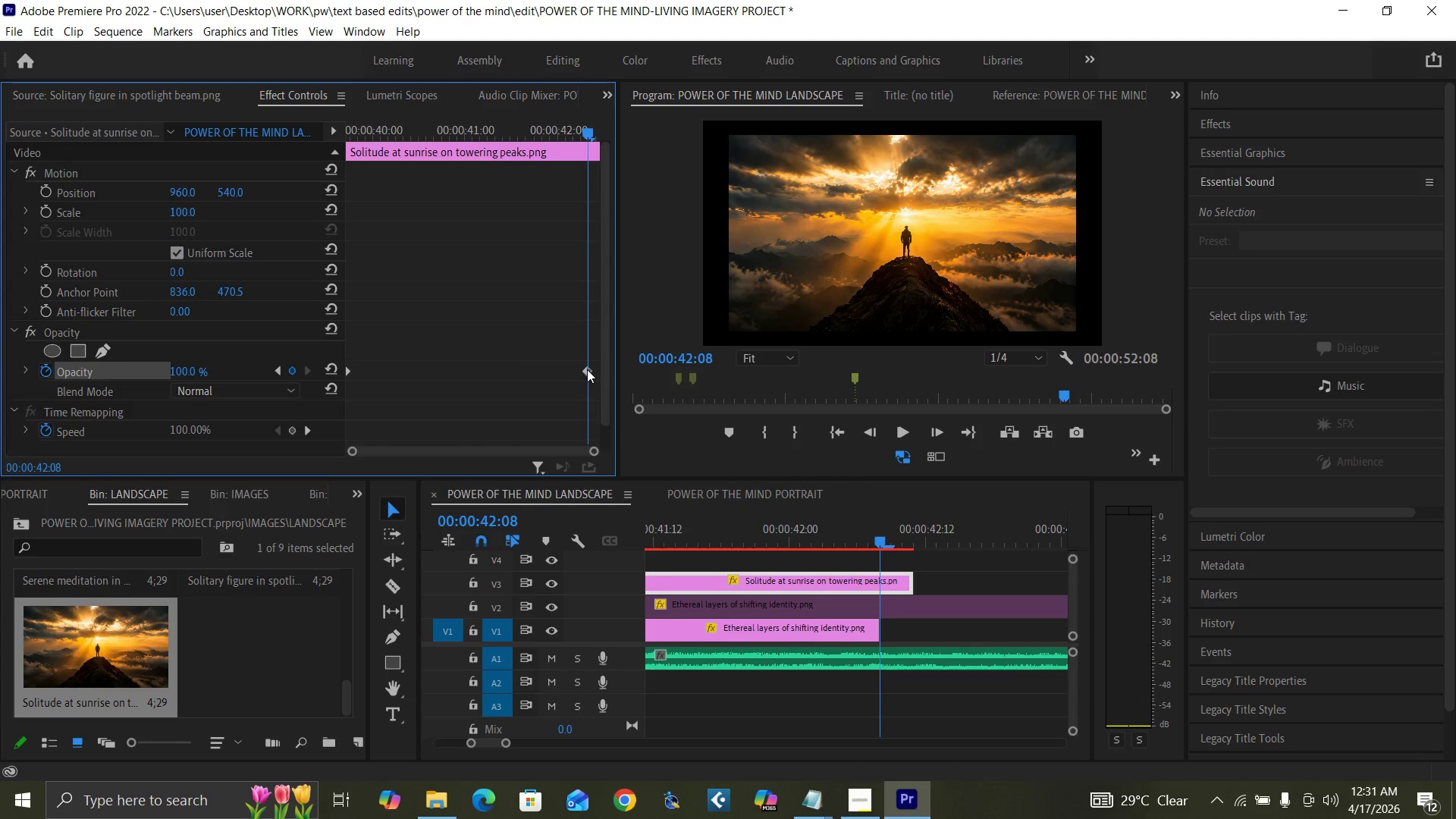 
right_click([587, 369])
 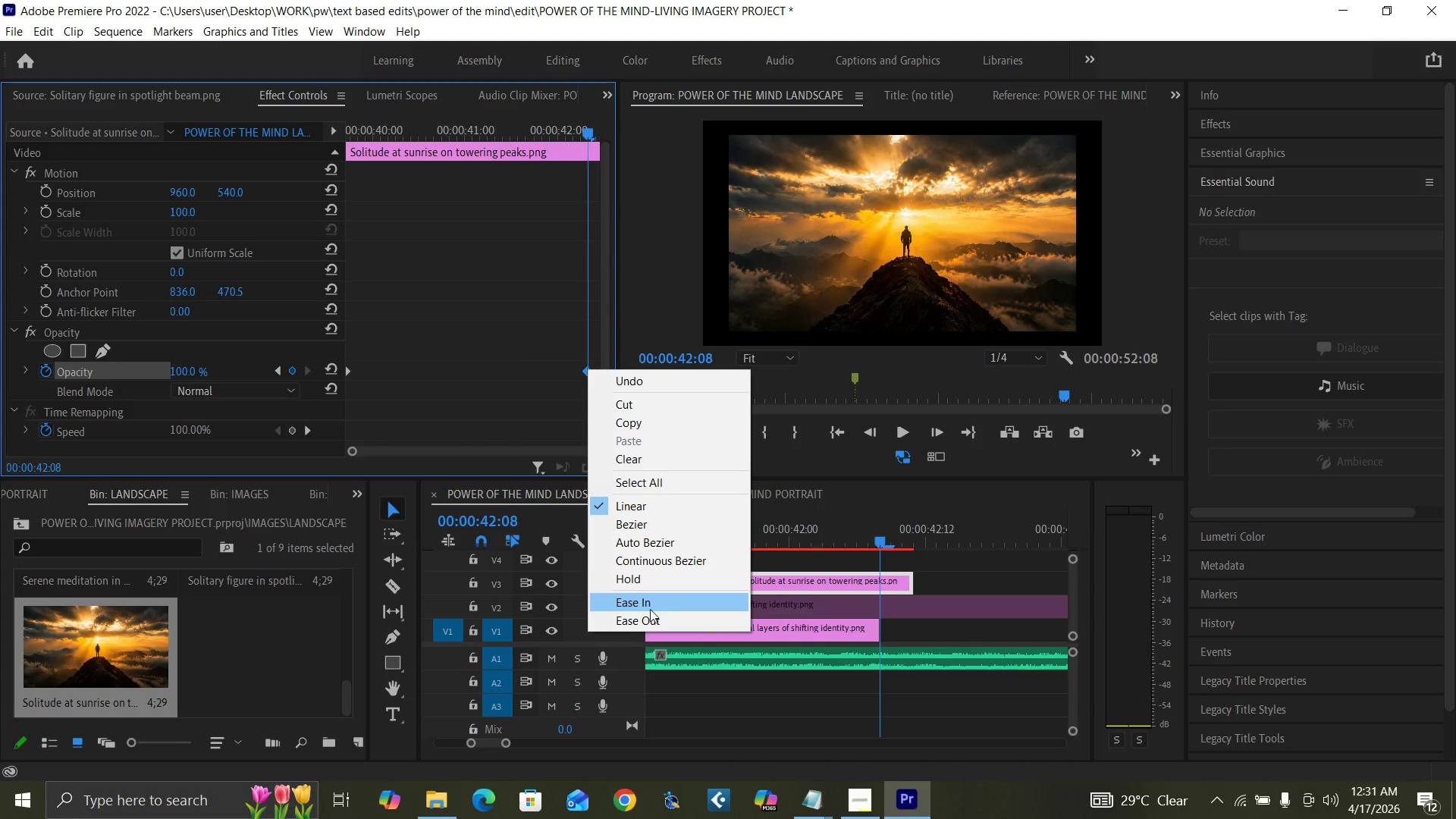 
left_click([664, 604])
 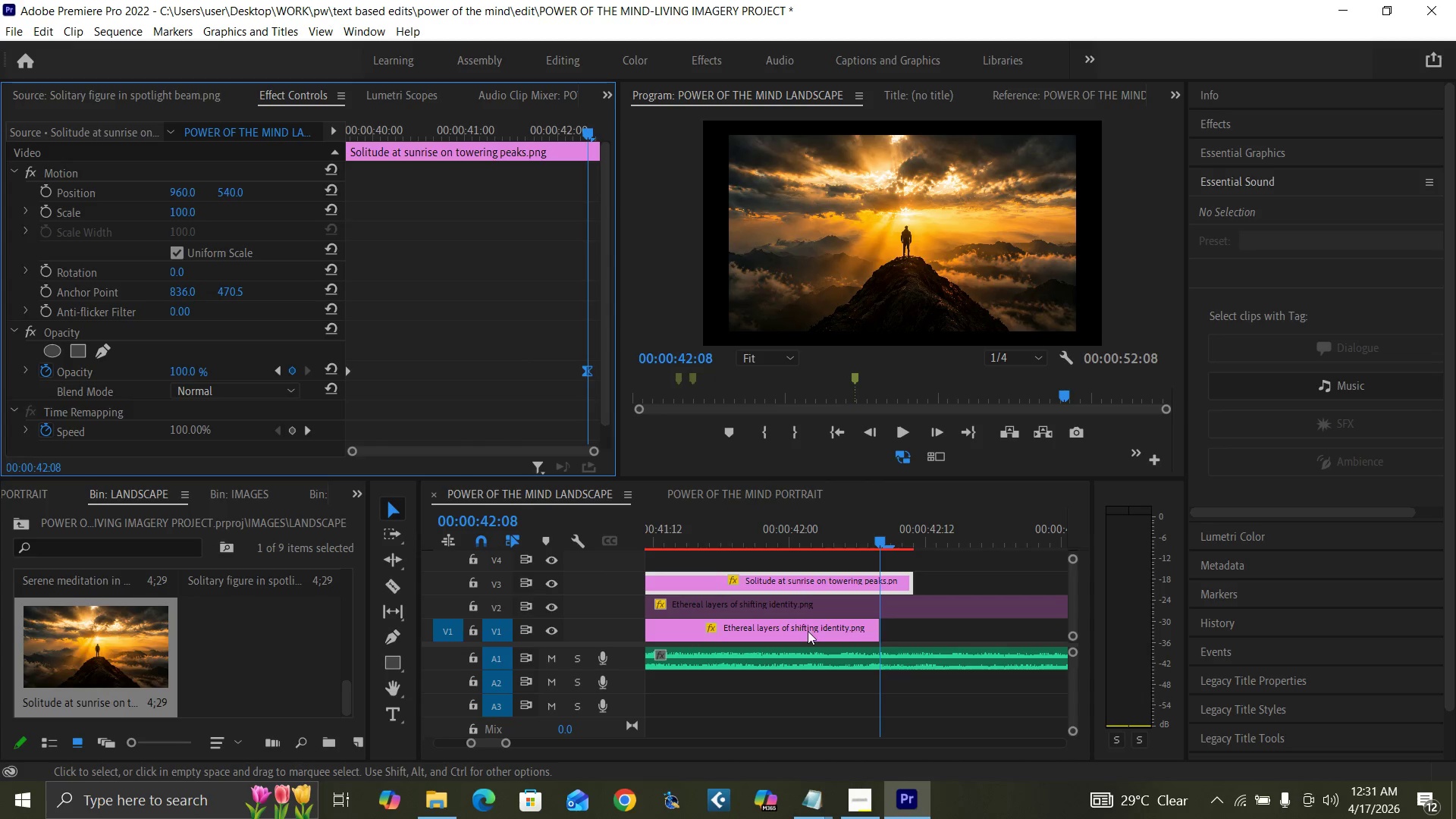 
left_click([812, 632])
 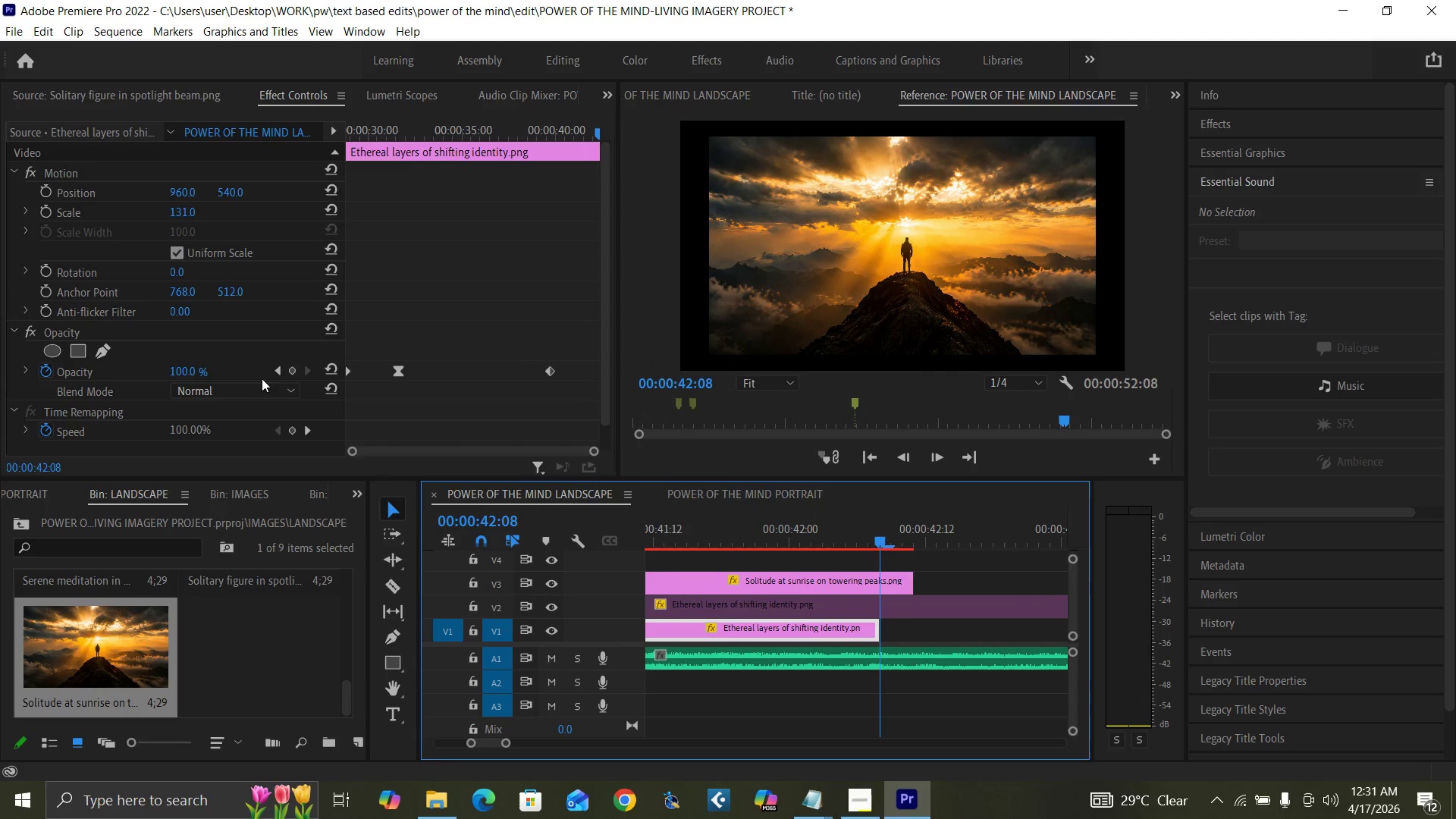 
left_click([188, 366])
 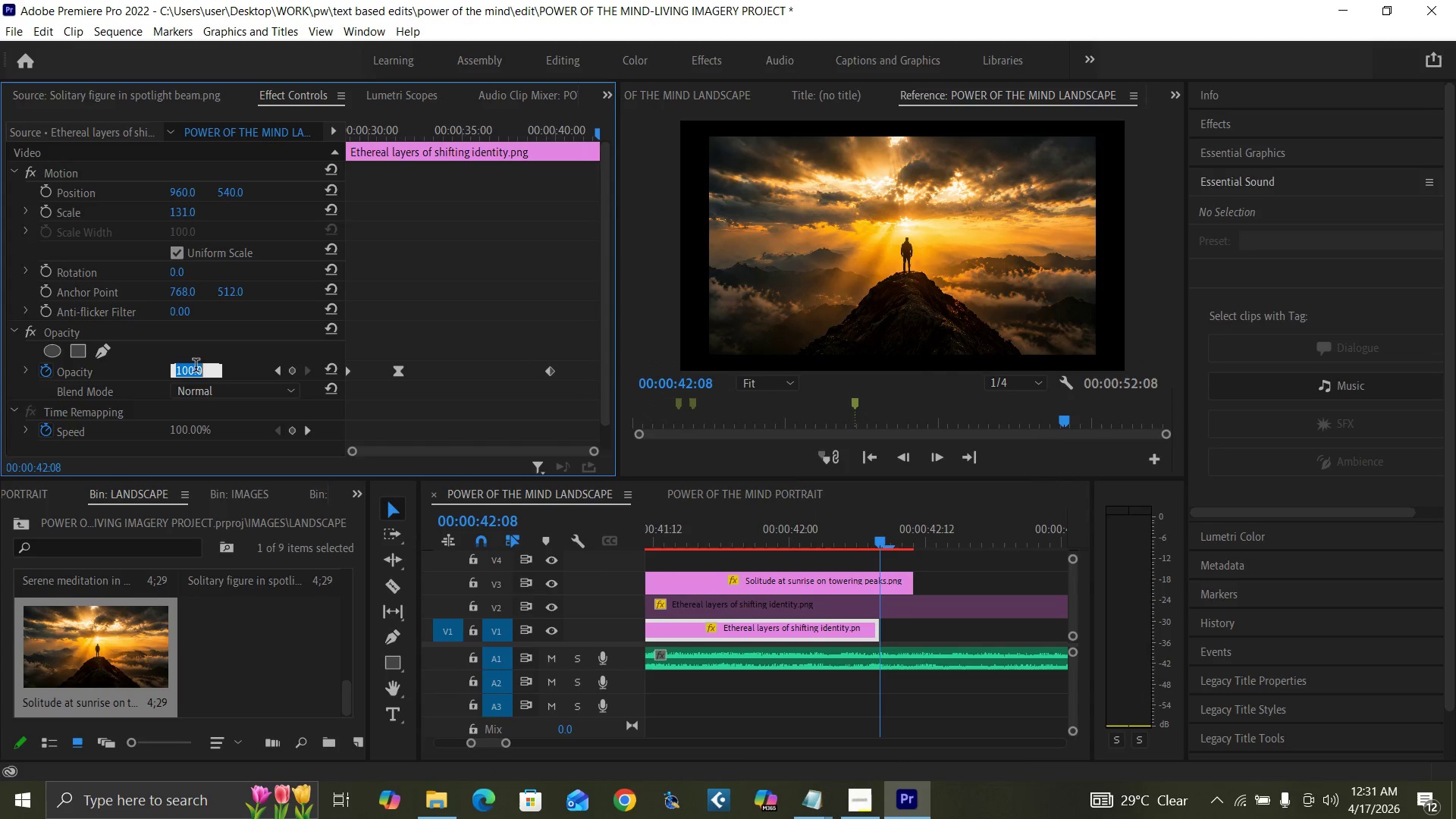 
key(0)
 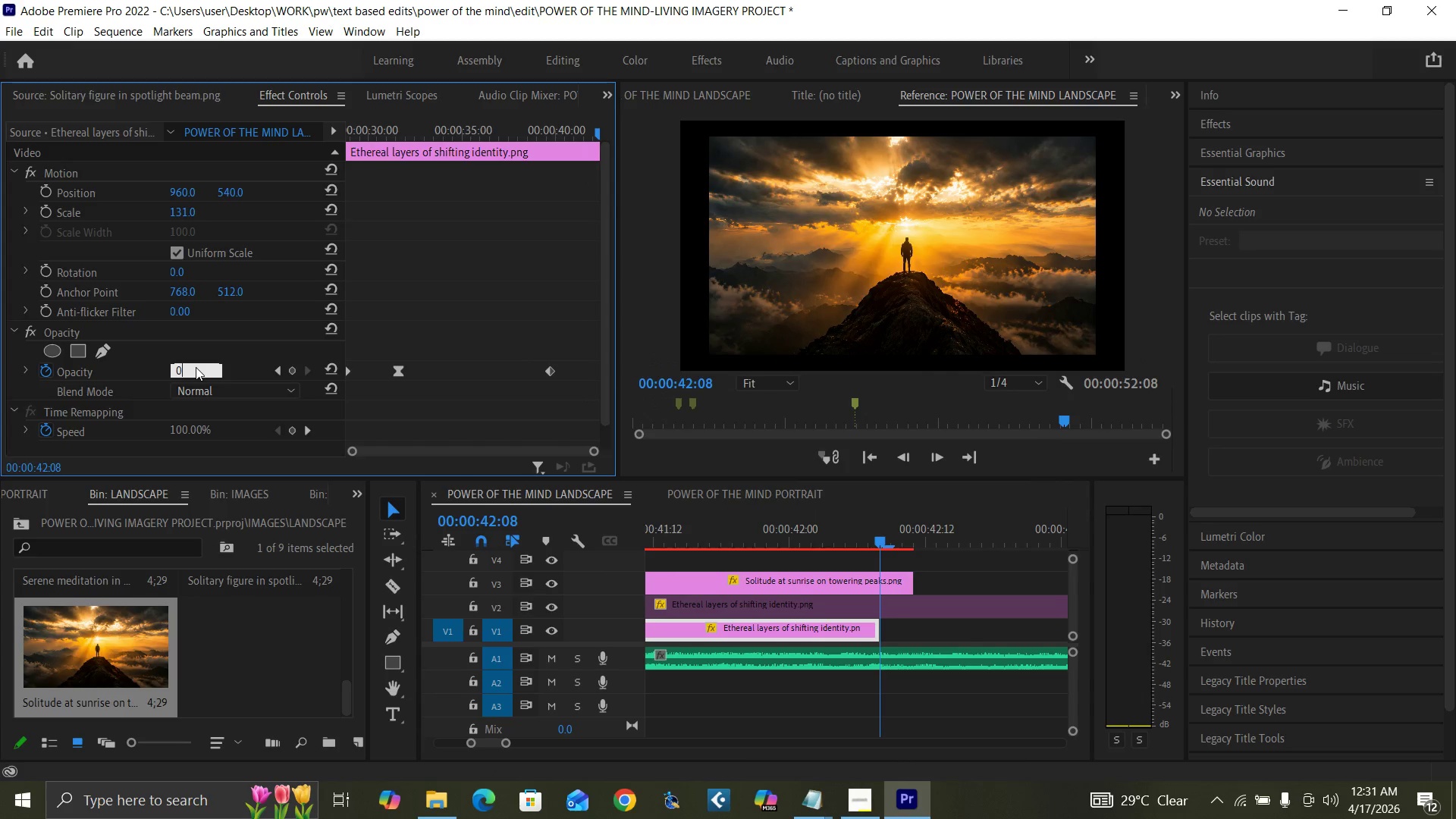 
key(Enter)
 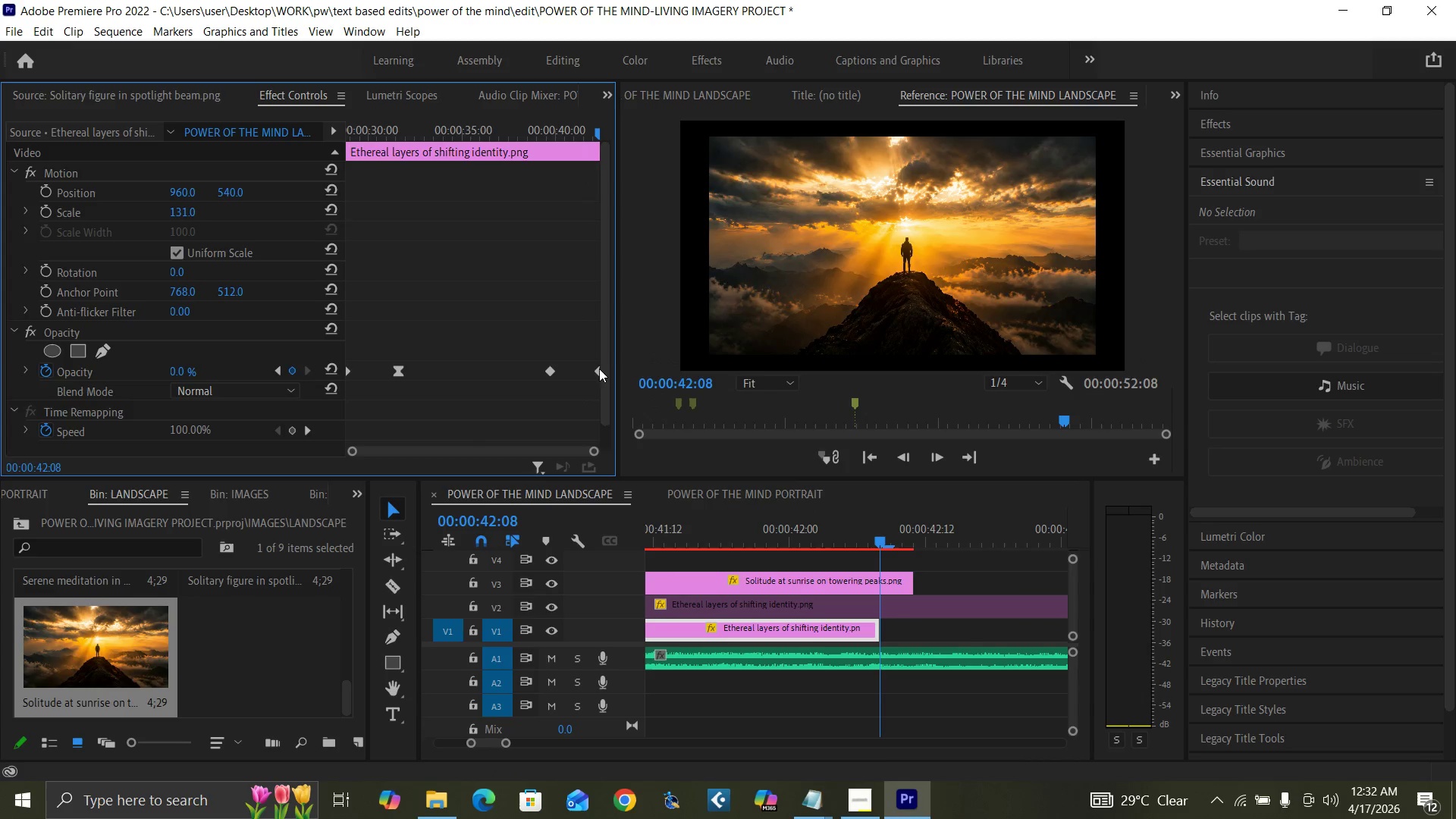 
left_click([596, 368])
 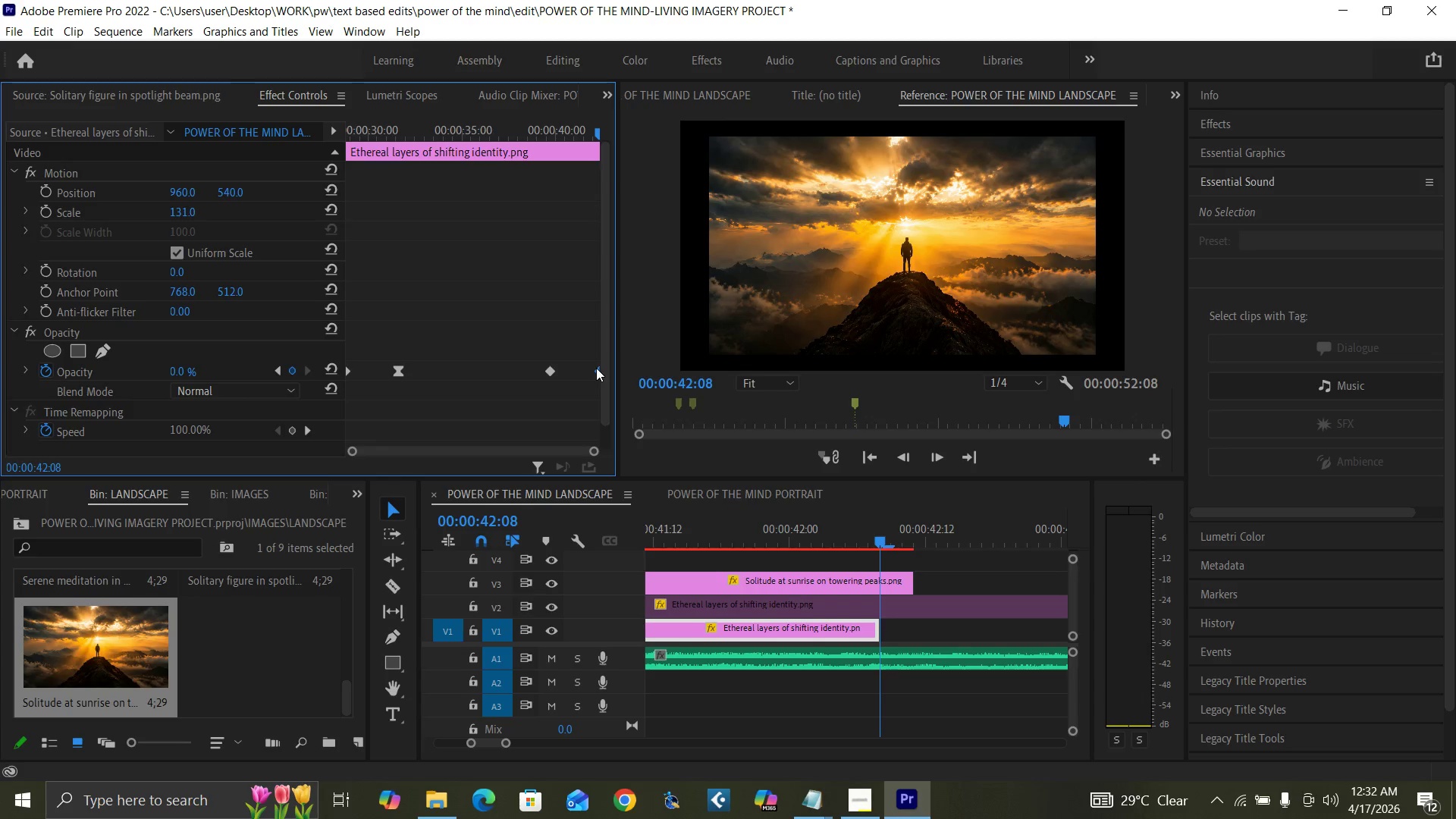 
right_click([596, 368])
 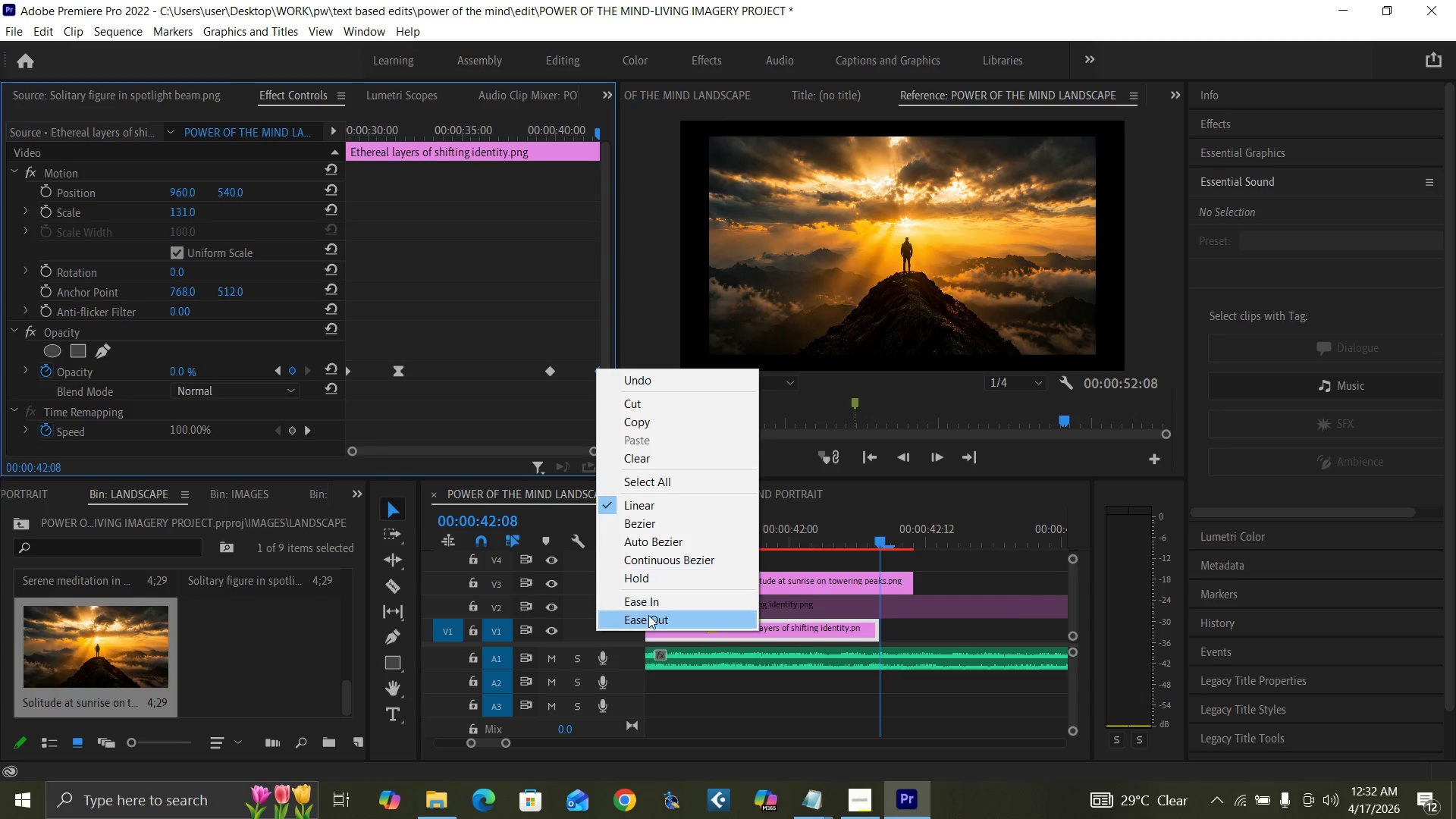 
left_click([650, 617])
 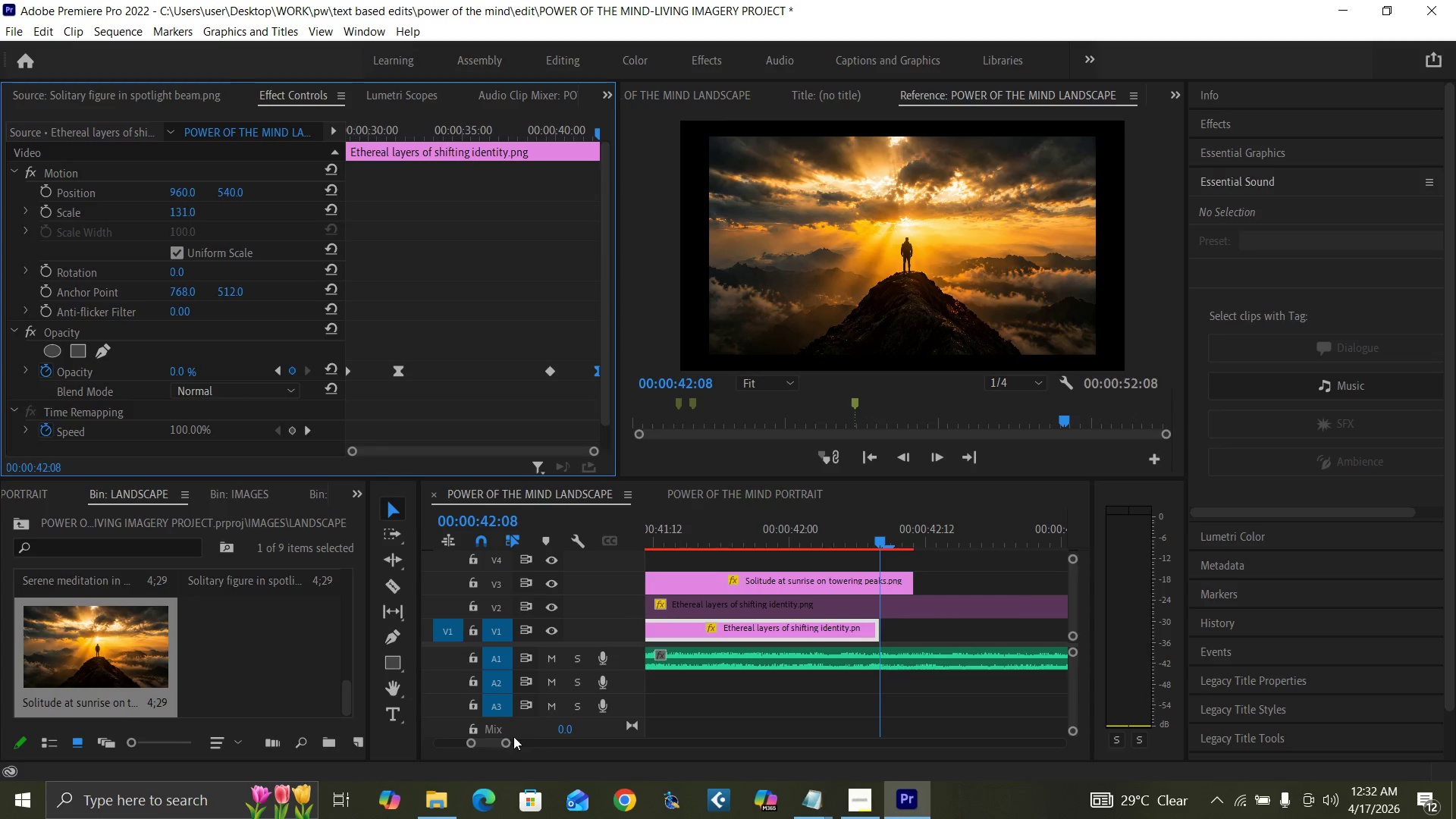 
left_click_drag(start_coordinate=[507, 739], to_coordinate=[546, 751])
 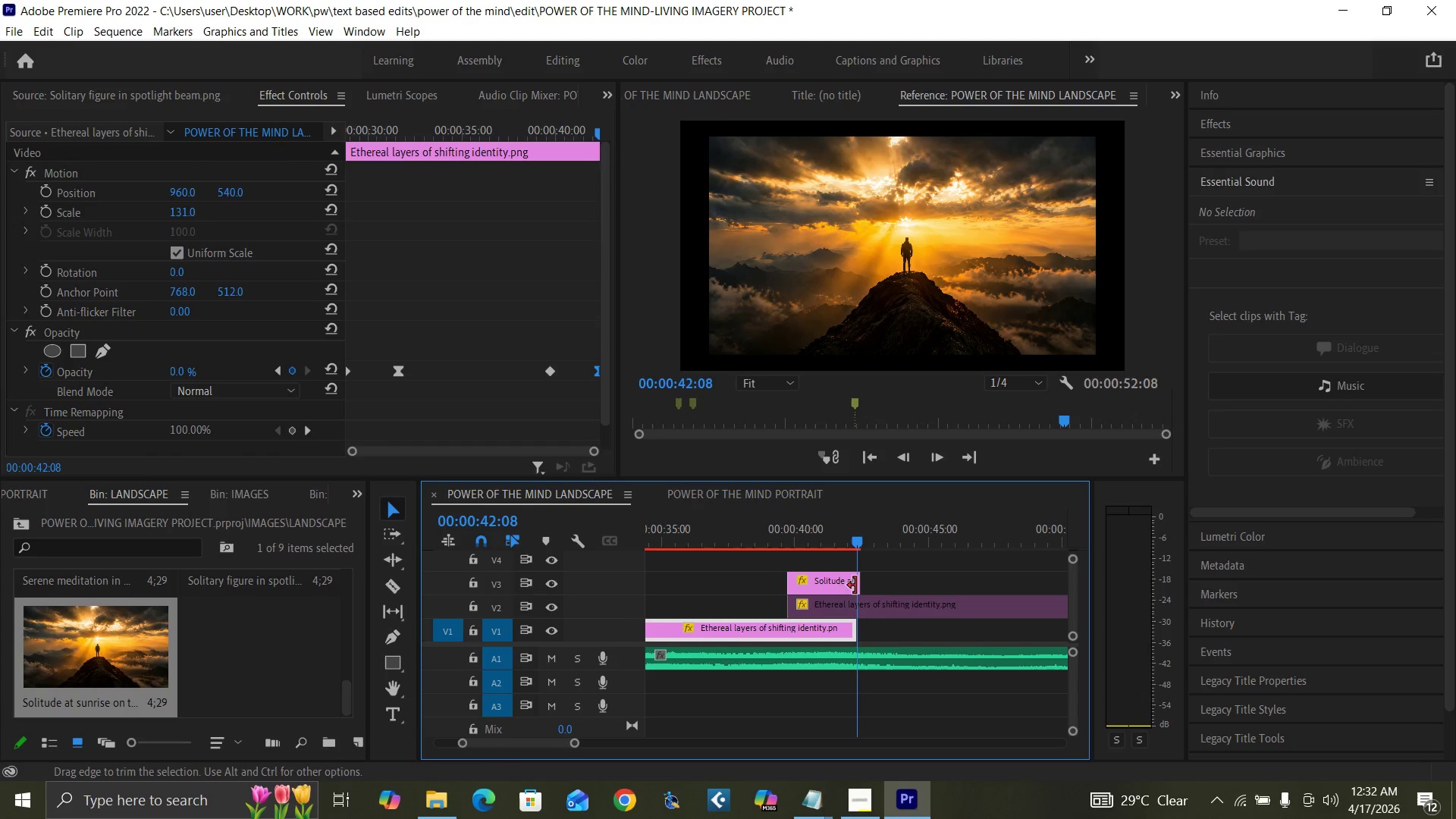 
left_click_drag(start_coordinate=[858, 582], to_coordinate=[1021, 598])
 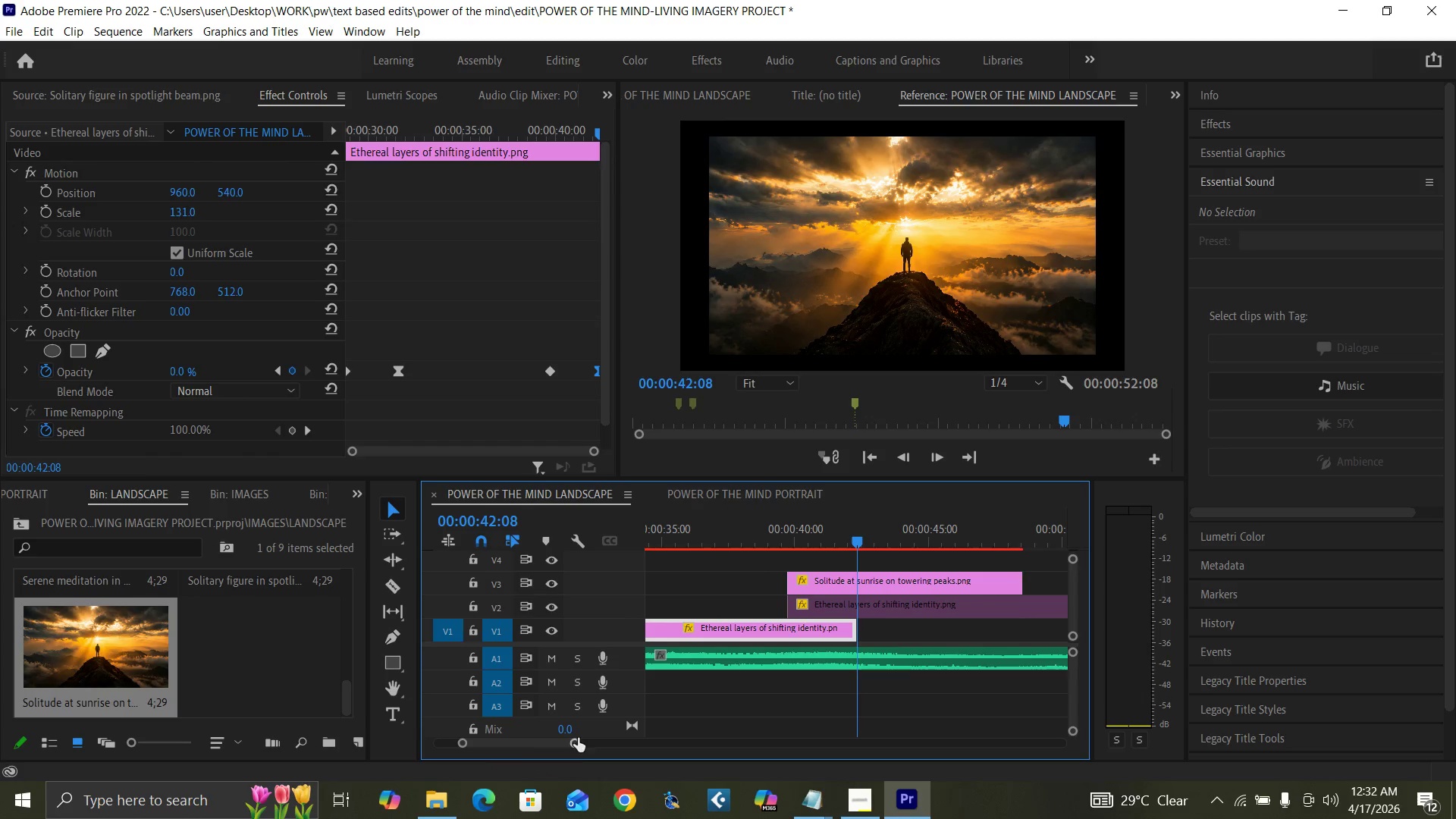 
left_click_drag(start_coordinate=[575, 739], to_coordinate=[604, 748])
 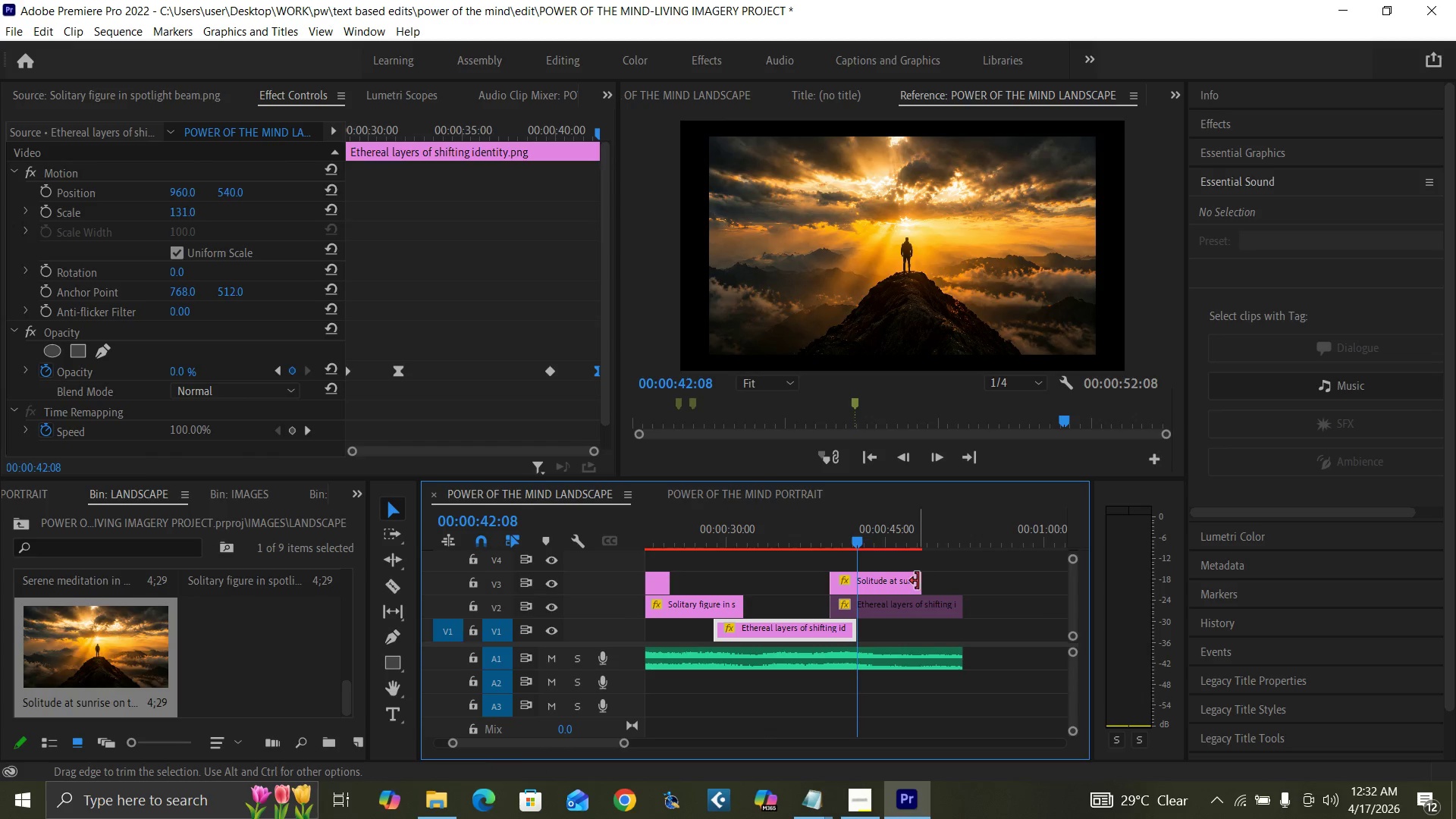 
left_click_drag(start_coordinate=[918, 581], to_coordinate=[956, 586])
 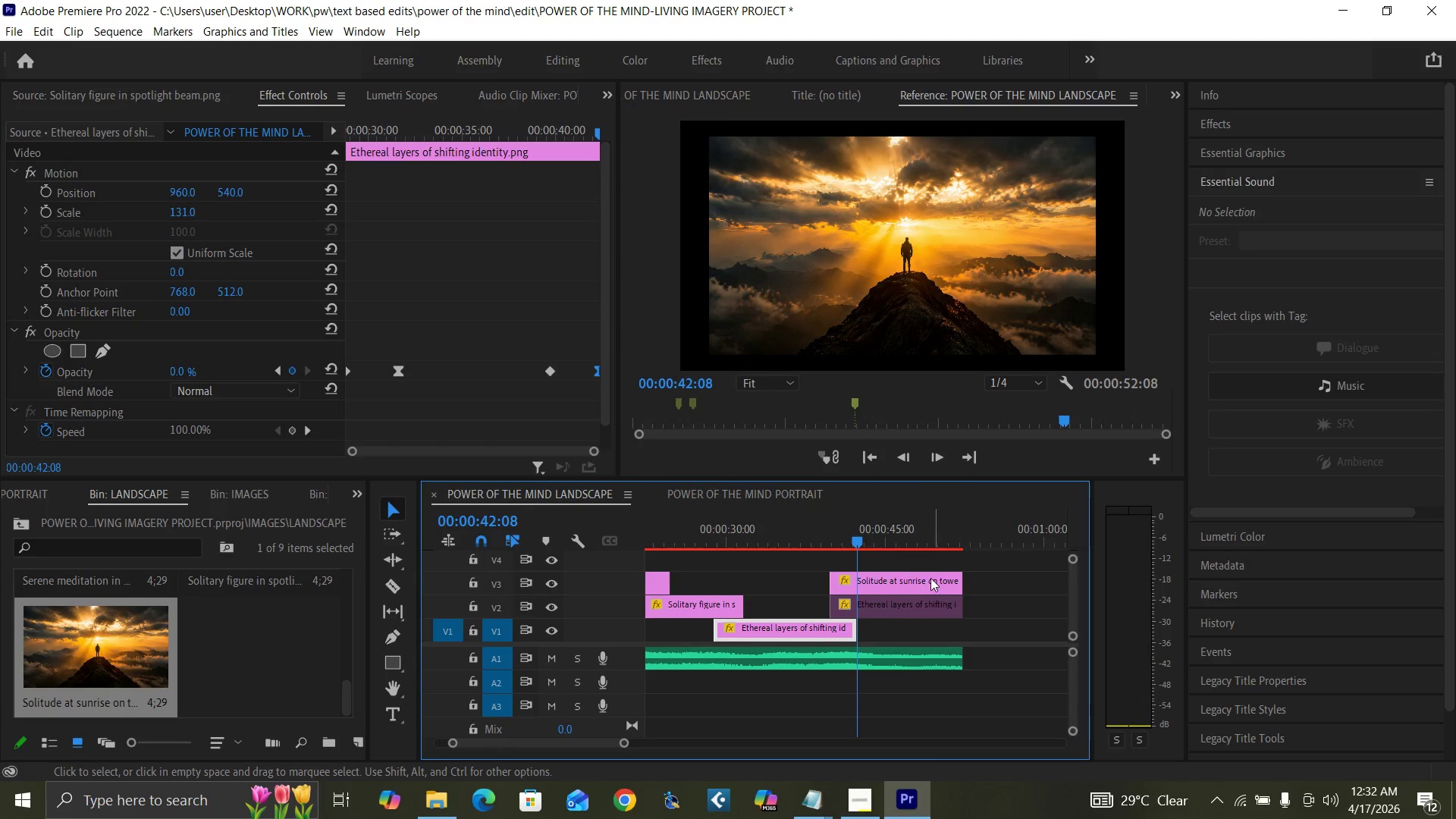 
key(Control+S)
 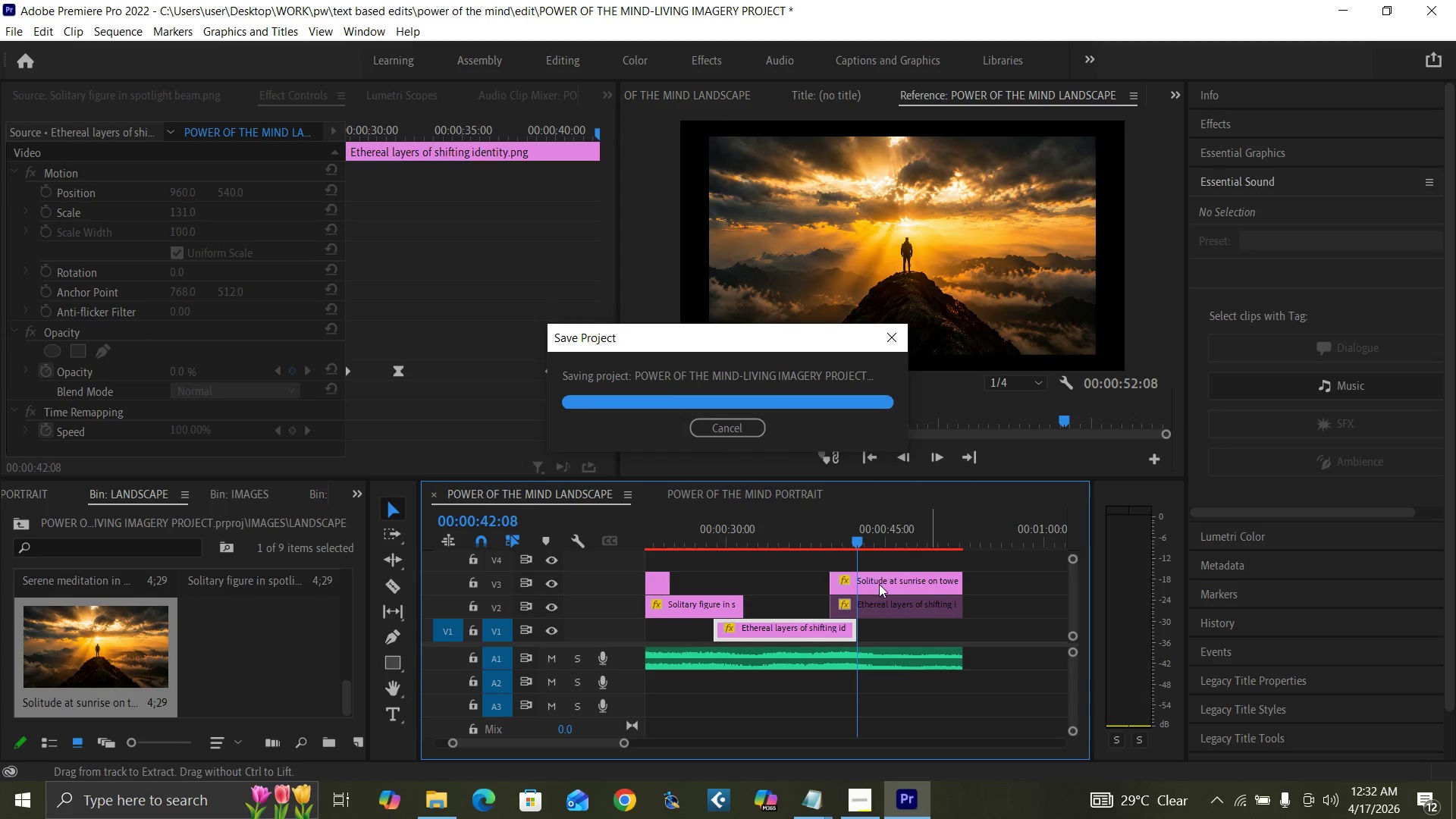 
left_click([886, 581])
 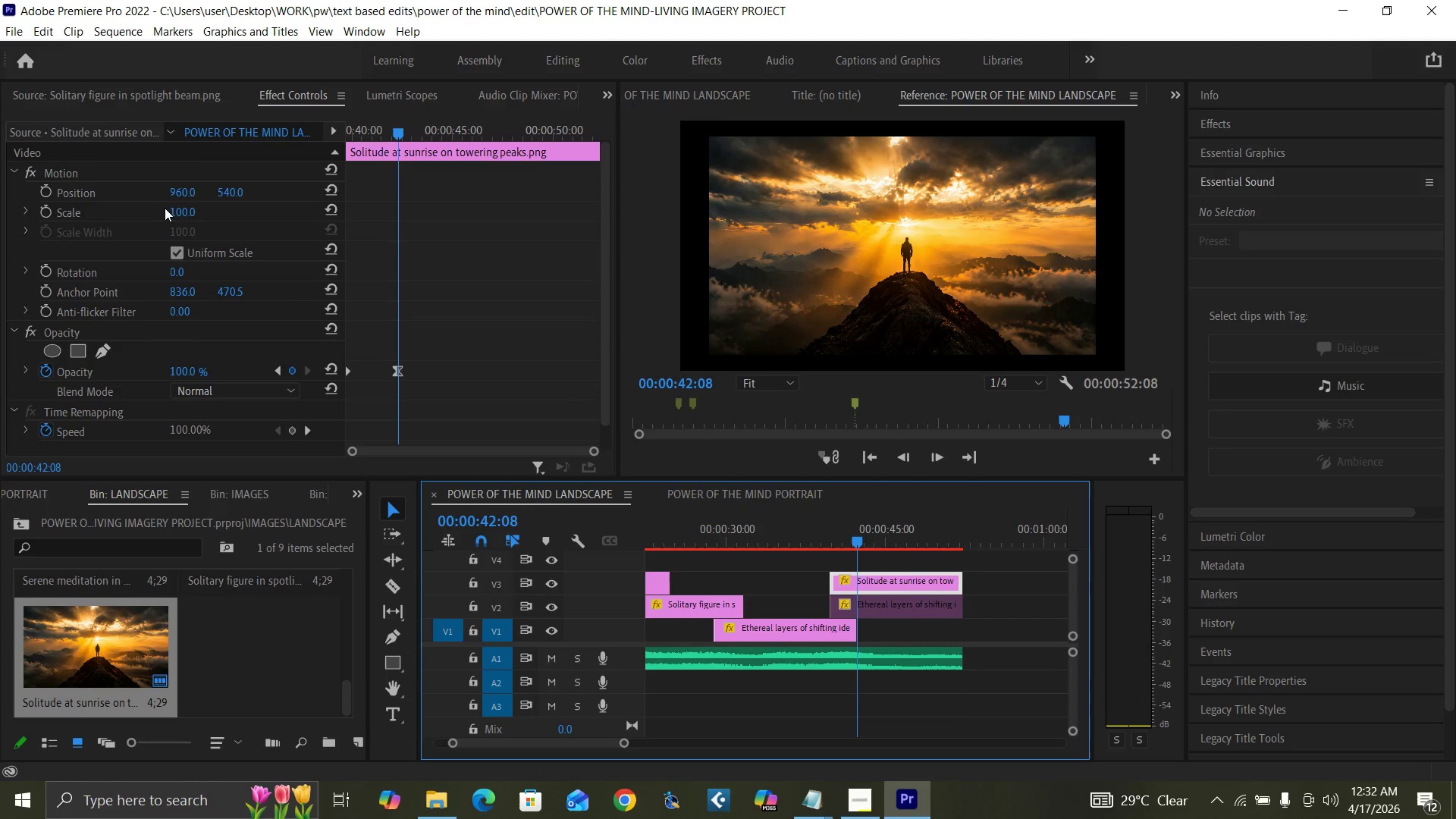 
left_click([175, 210])
 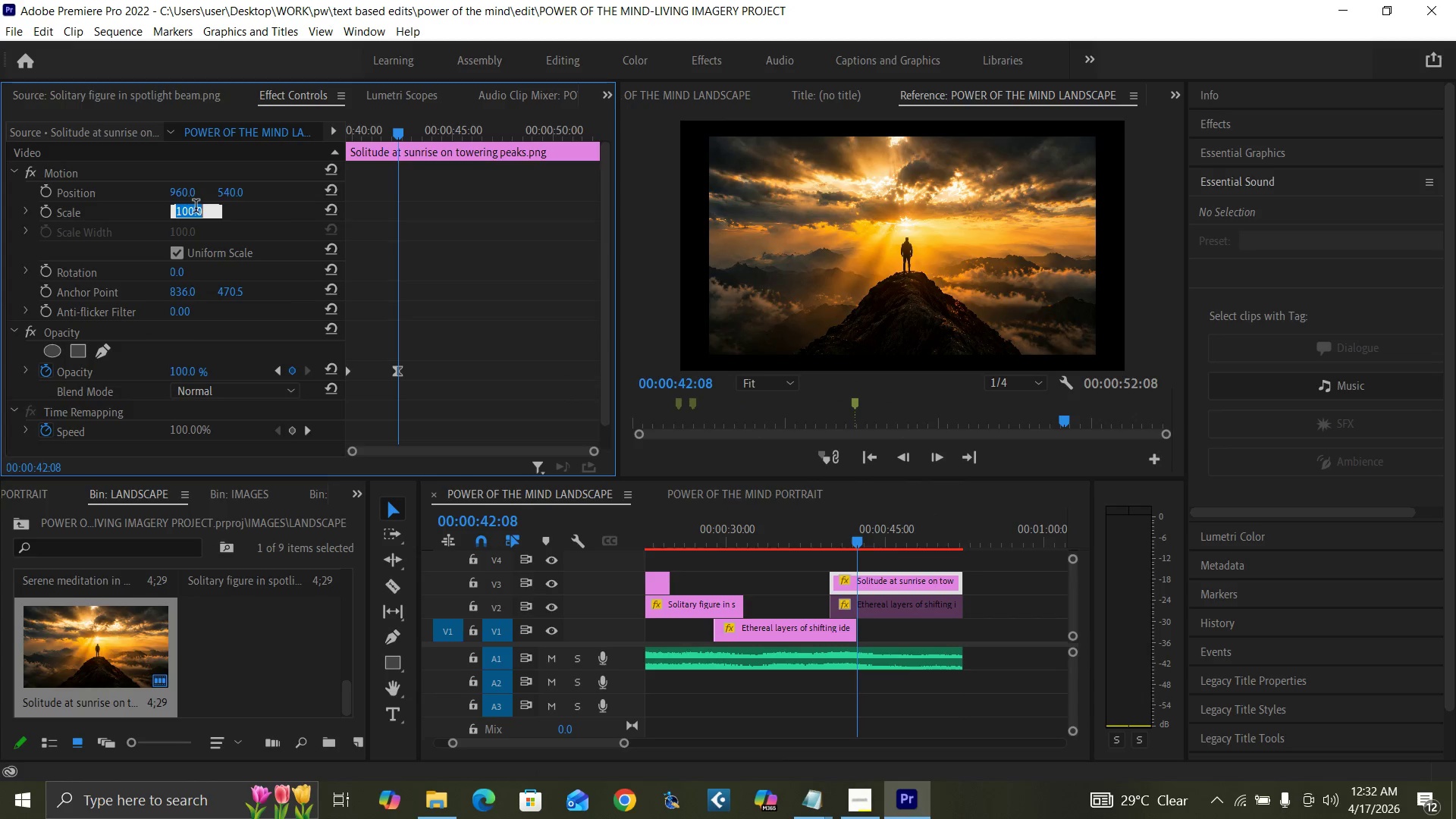 
key(1)
 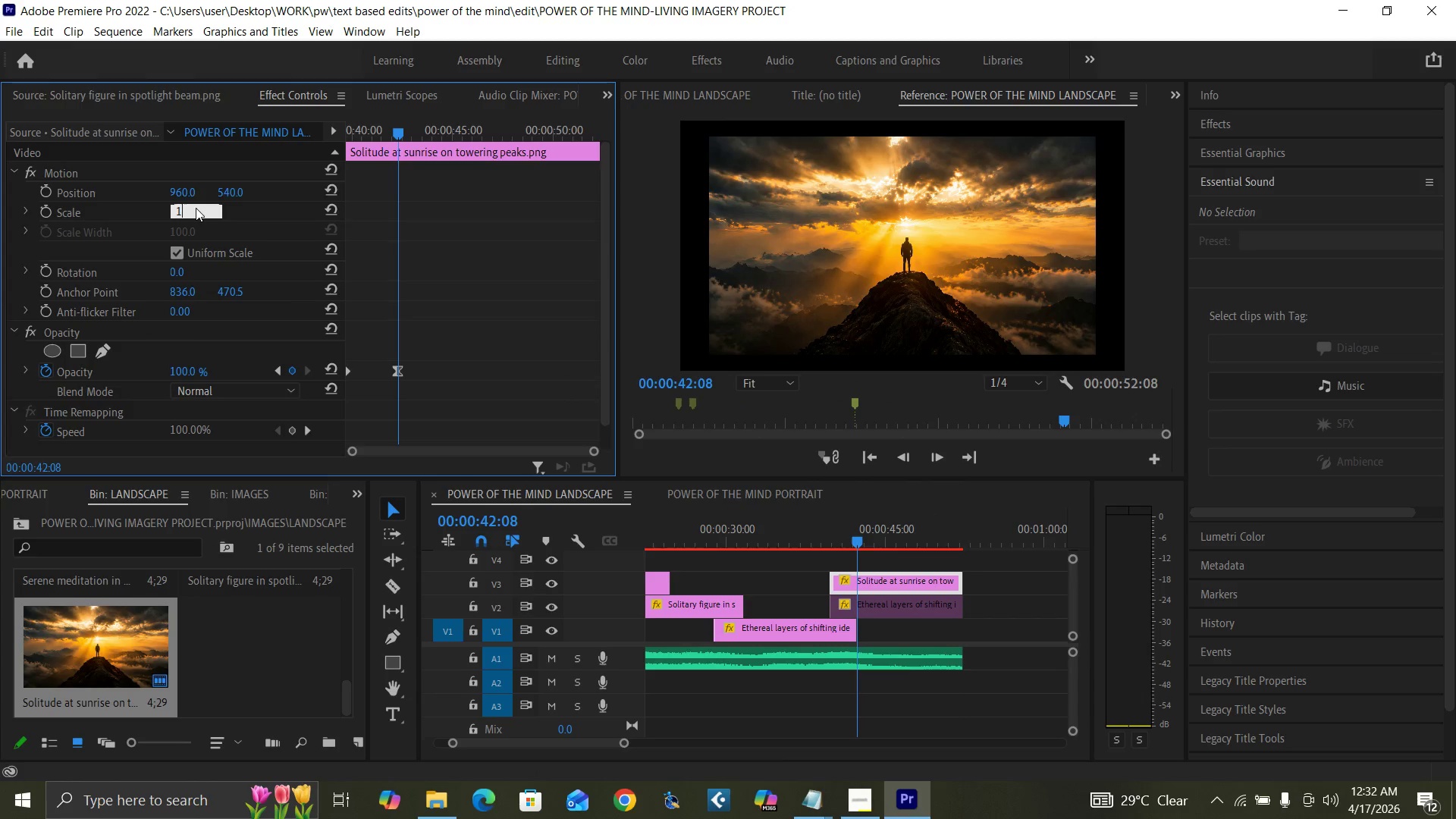 
type(31)
 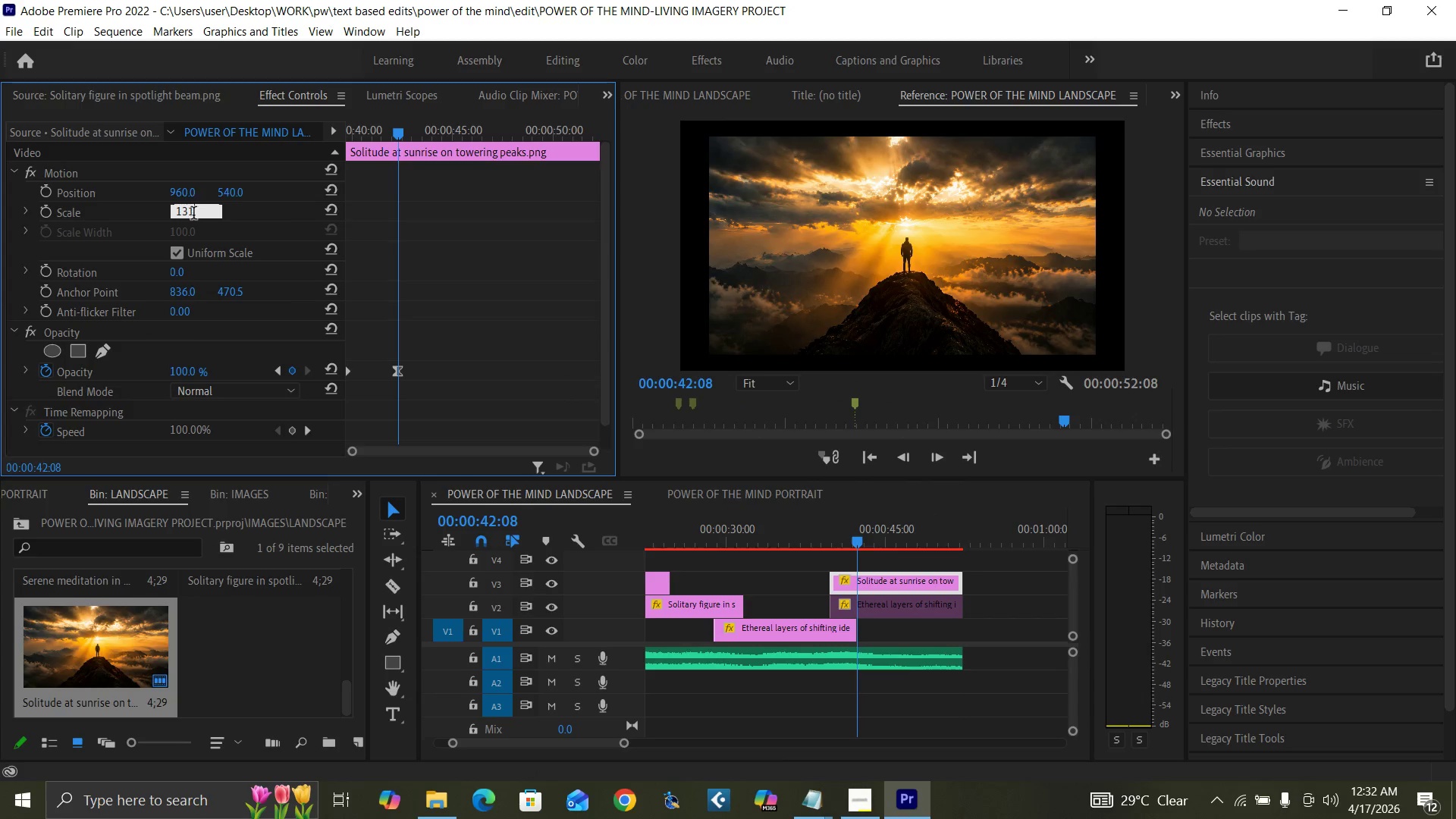 
key(Enter)
 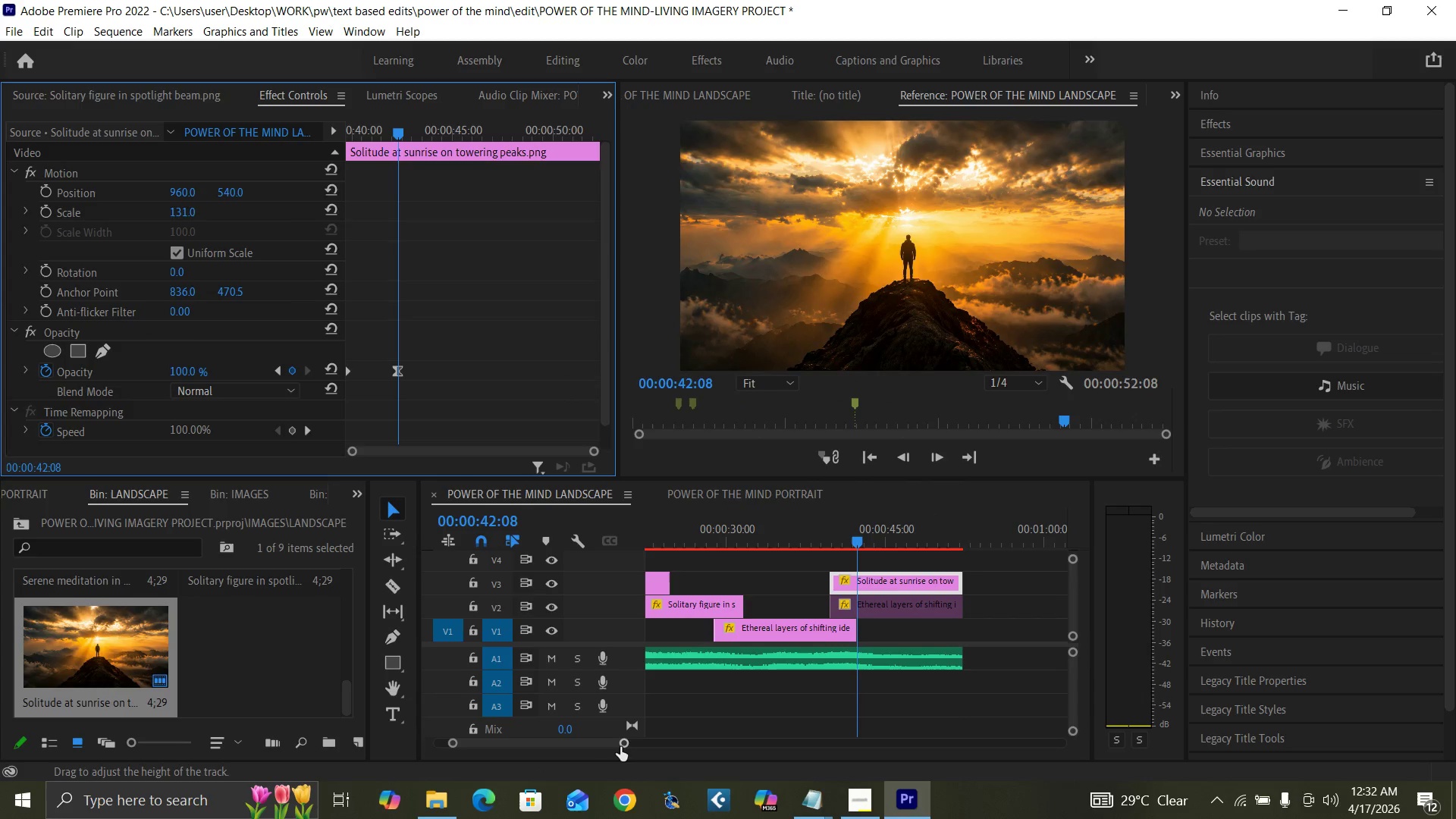 
left_click_drag(start_coordinate=[625, 743], to_coordinate=[654, 748])
 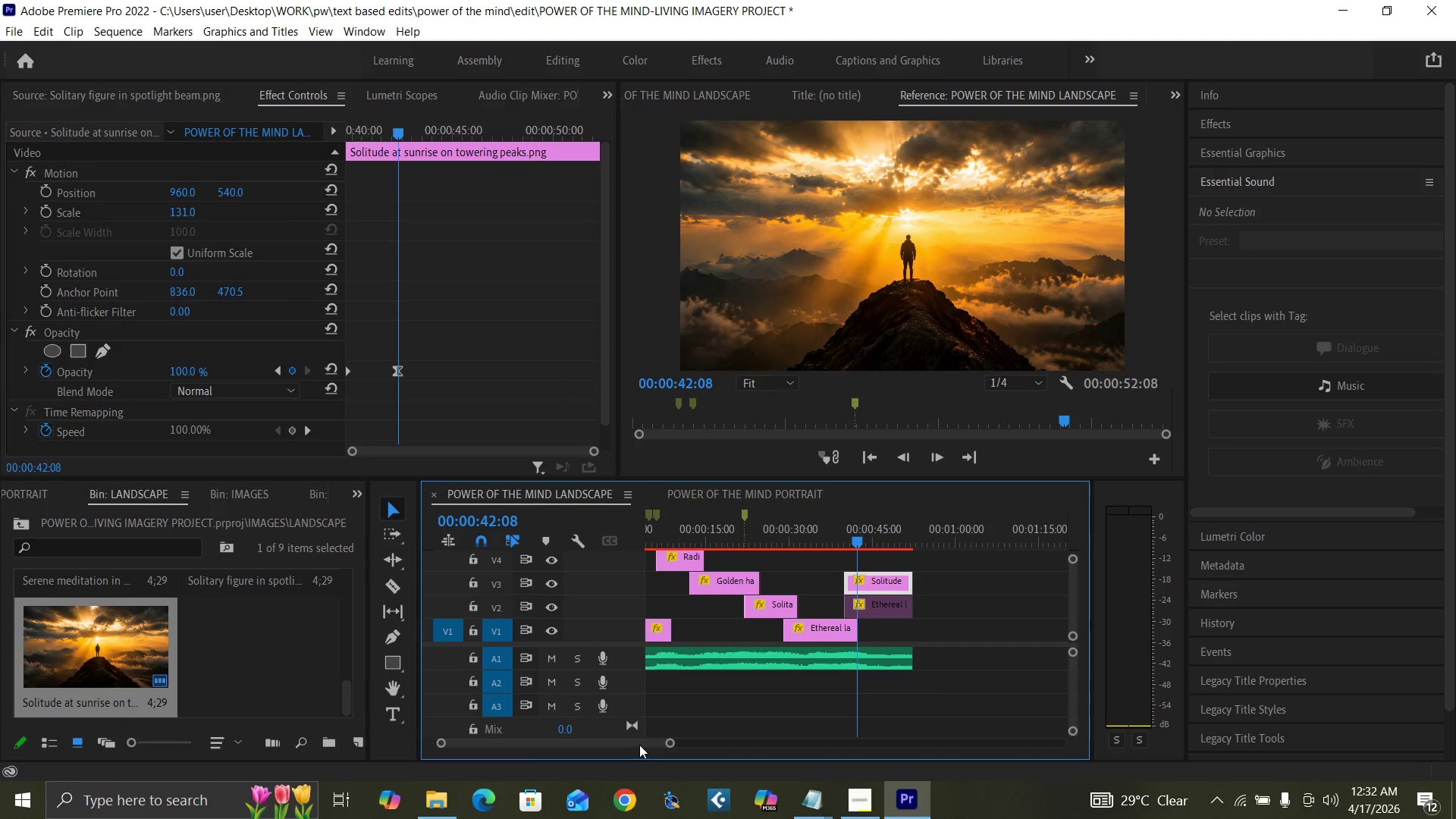 
left_click_drag(start_coordinate=[639, 745], to_coordinate=[597, 736])
 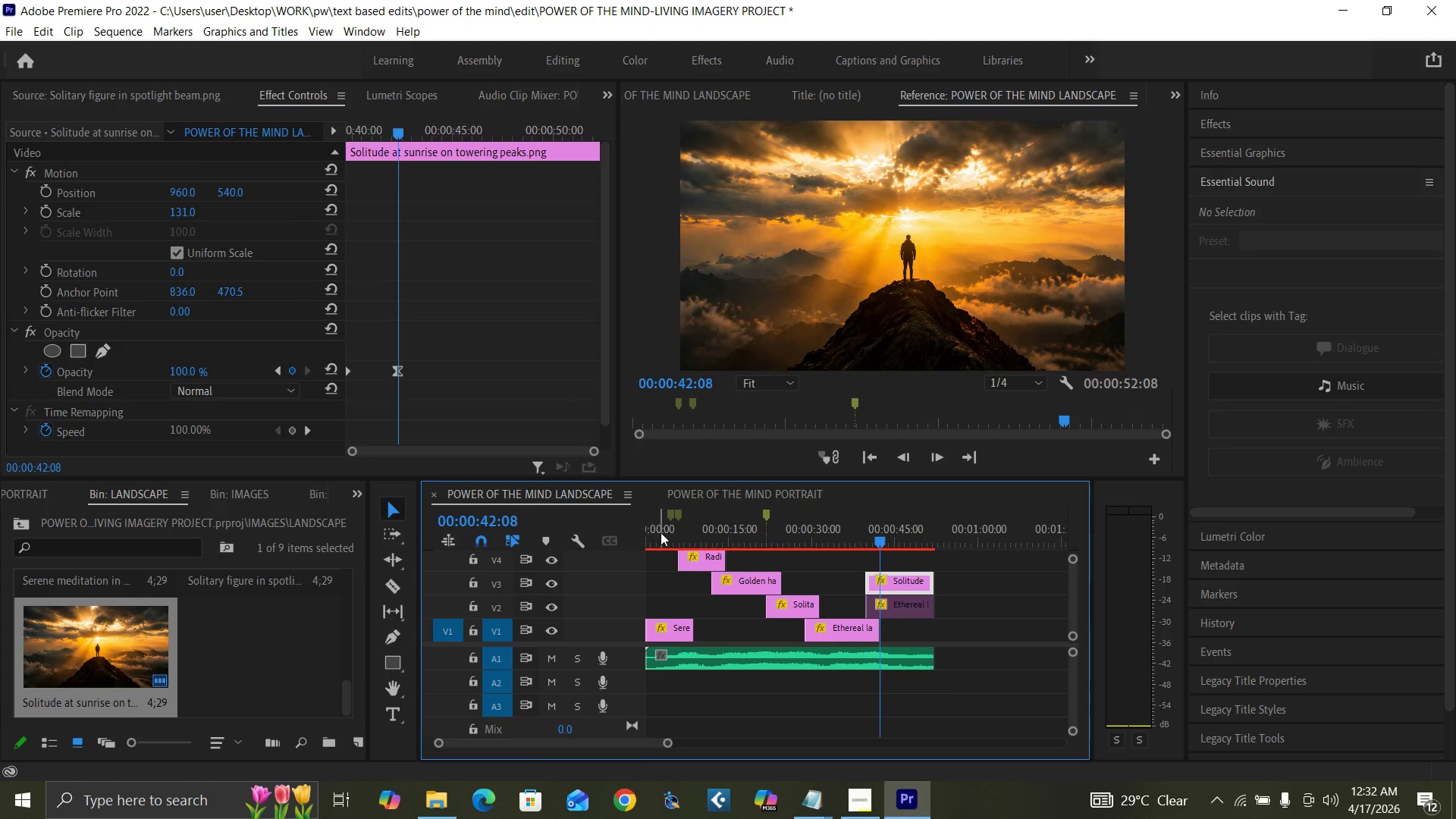 
left_click_drag(start_coordinate=[661, 532], to_coordinate=[620, 554])
 